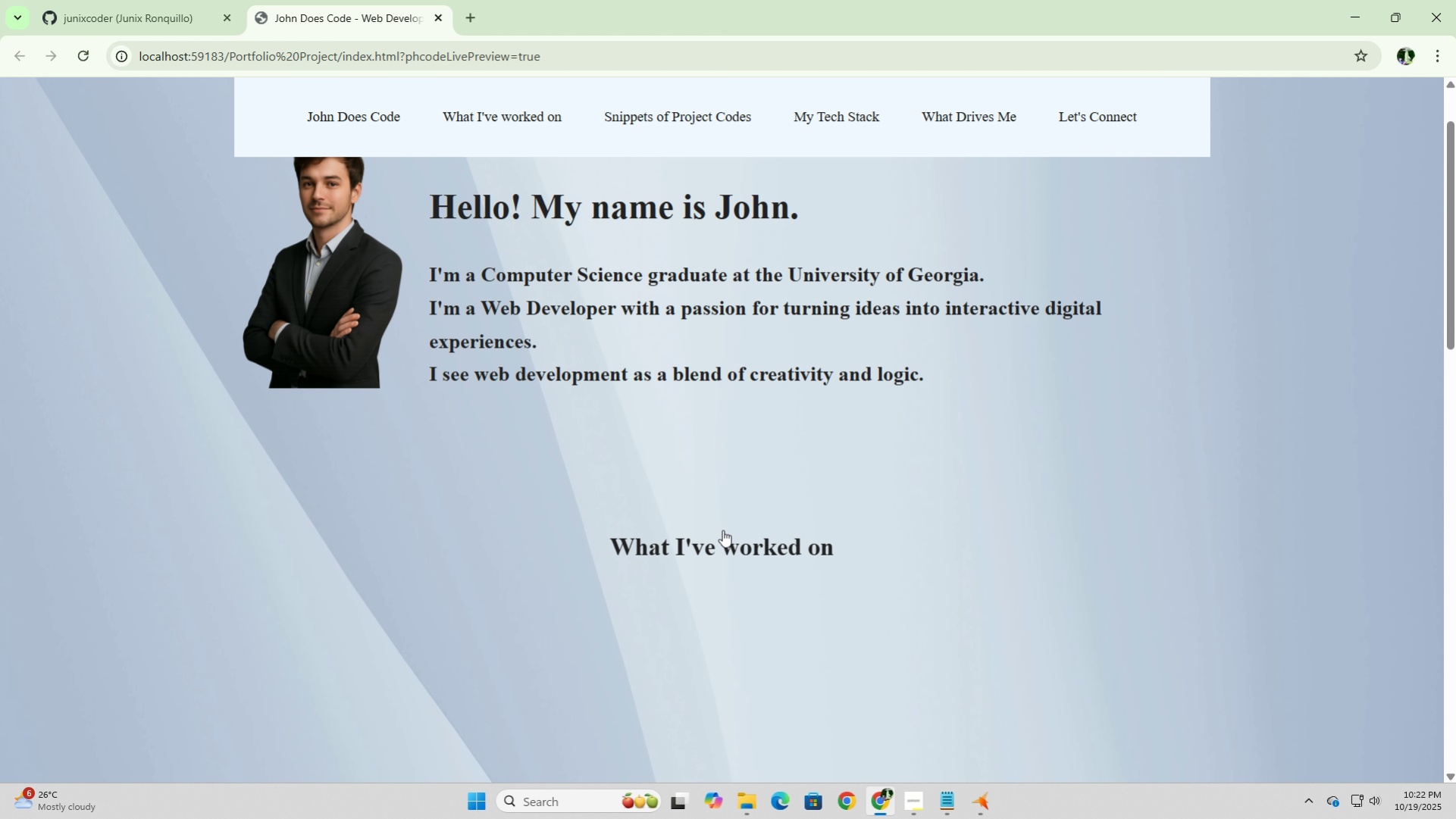 
left_click([722, 529])
 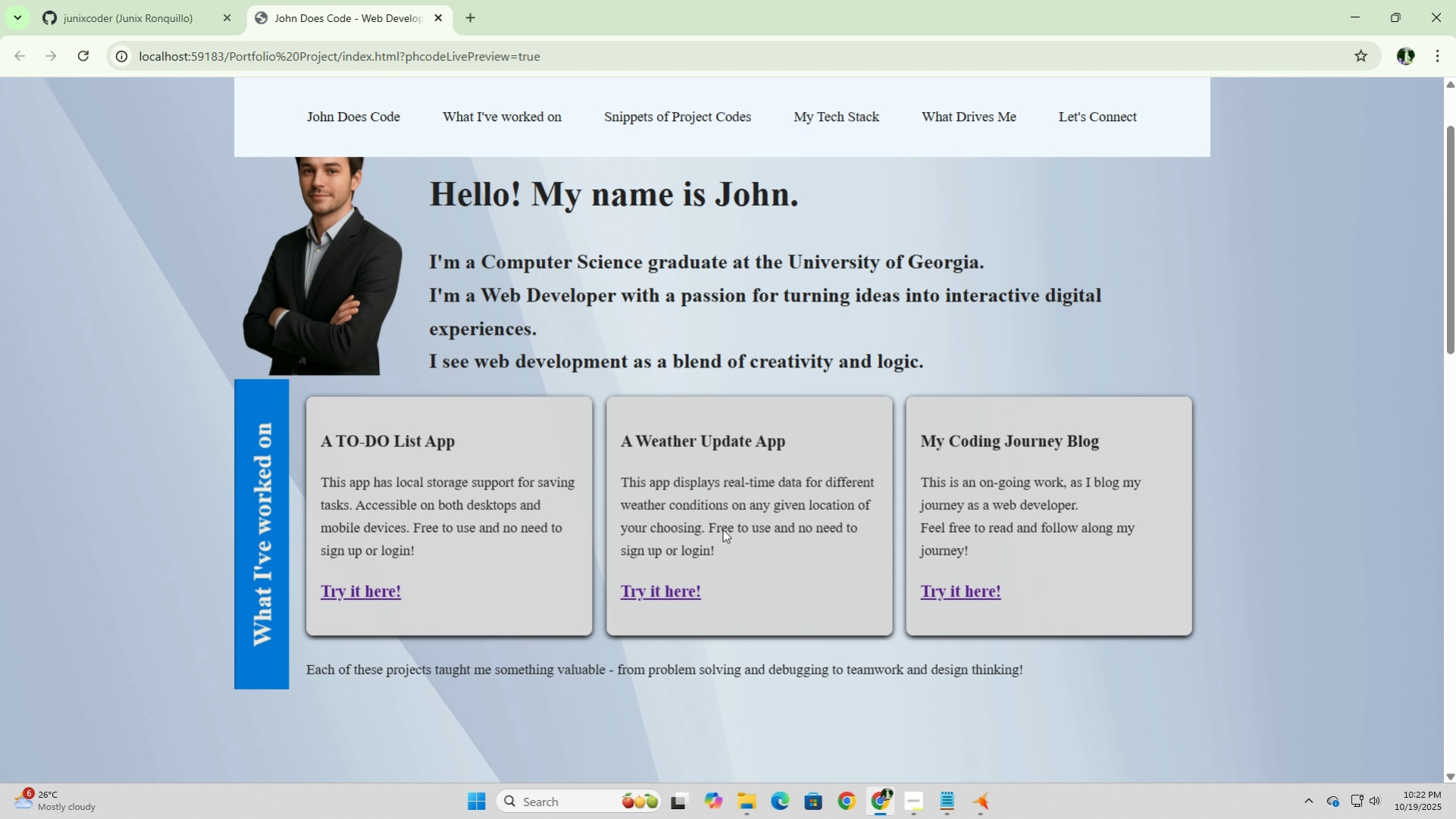 
wait(6.93)
 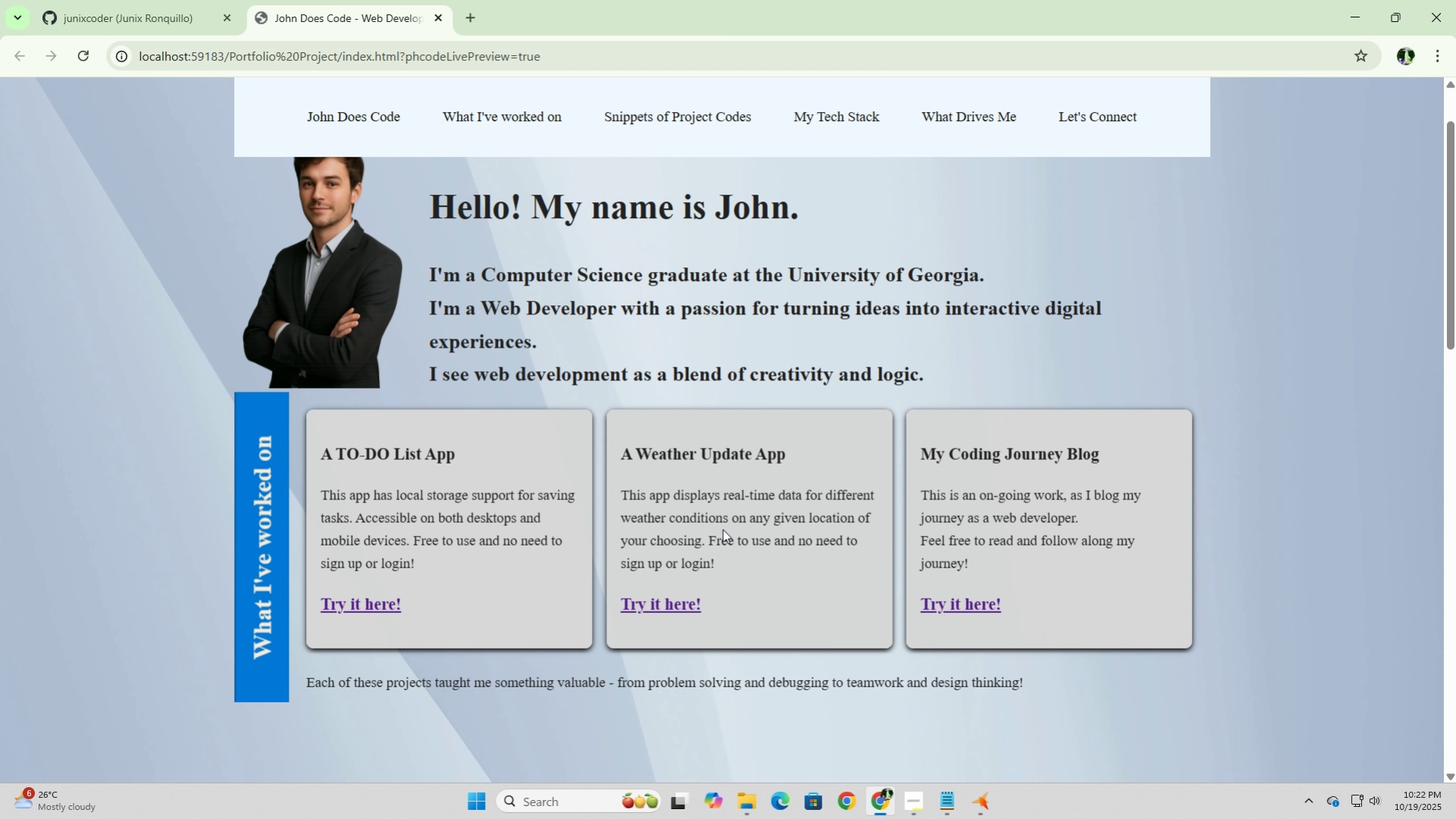 
scroll: coordinate [722, 529], scroll_direction: down, amount: 5.0
 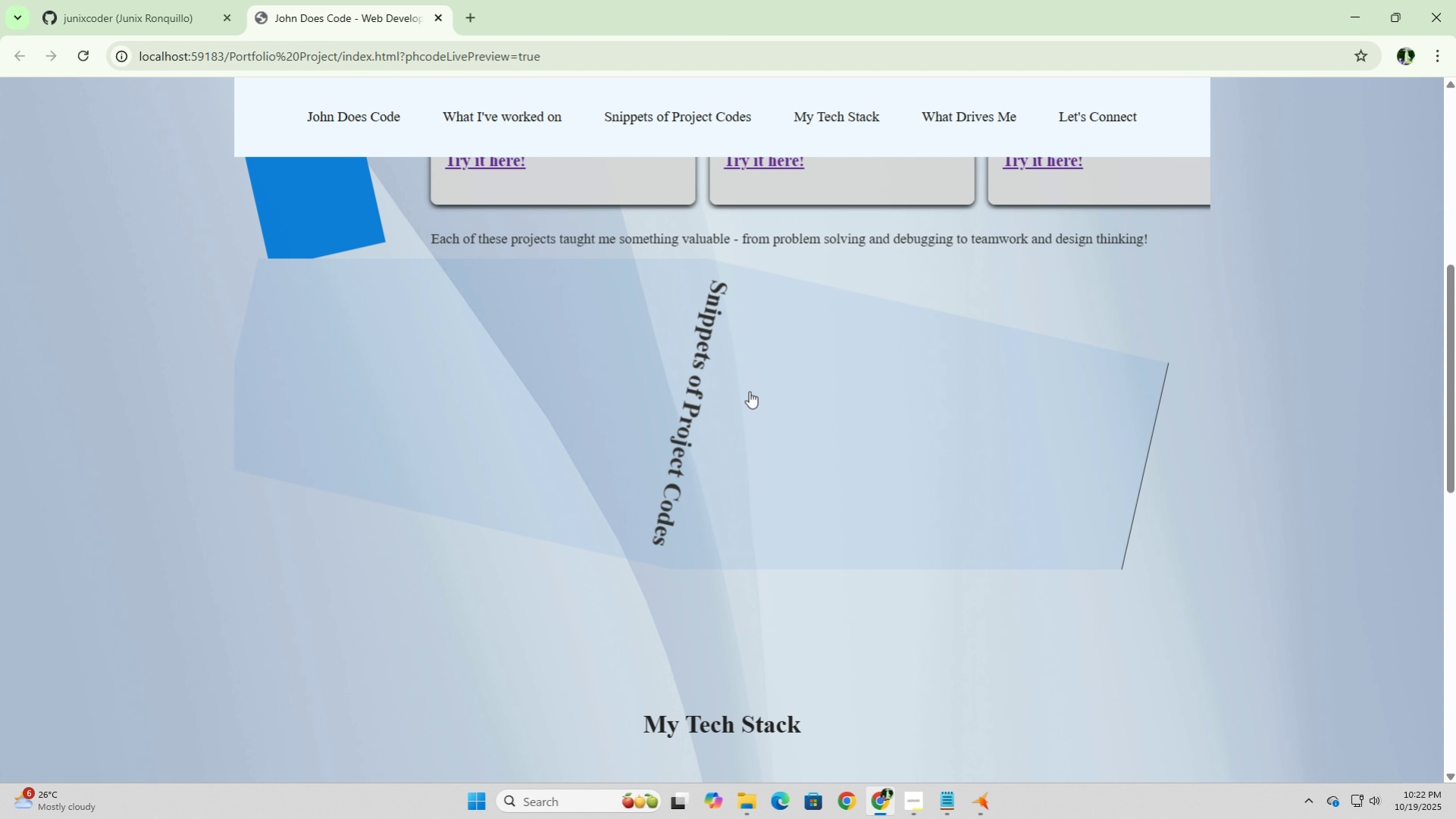 
left_click([749, 391])
 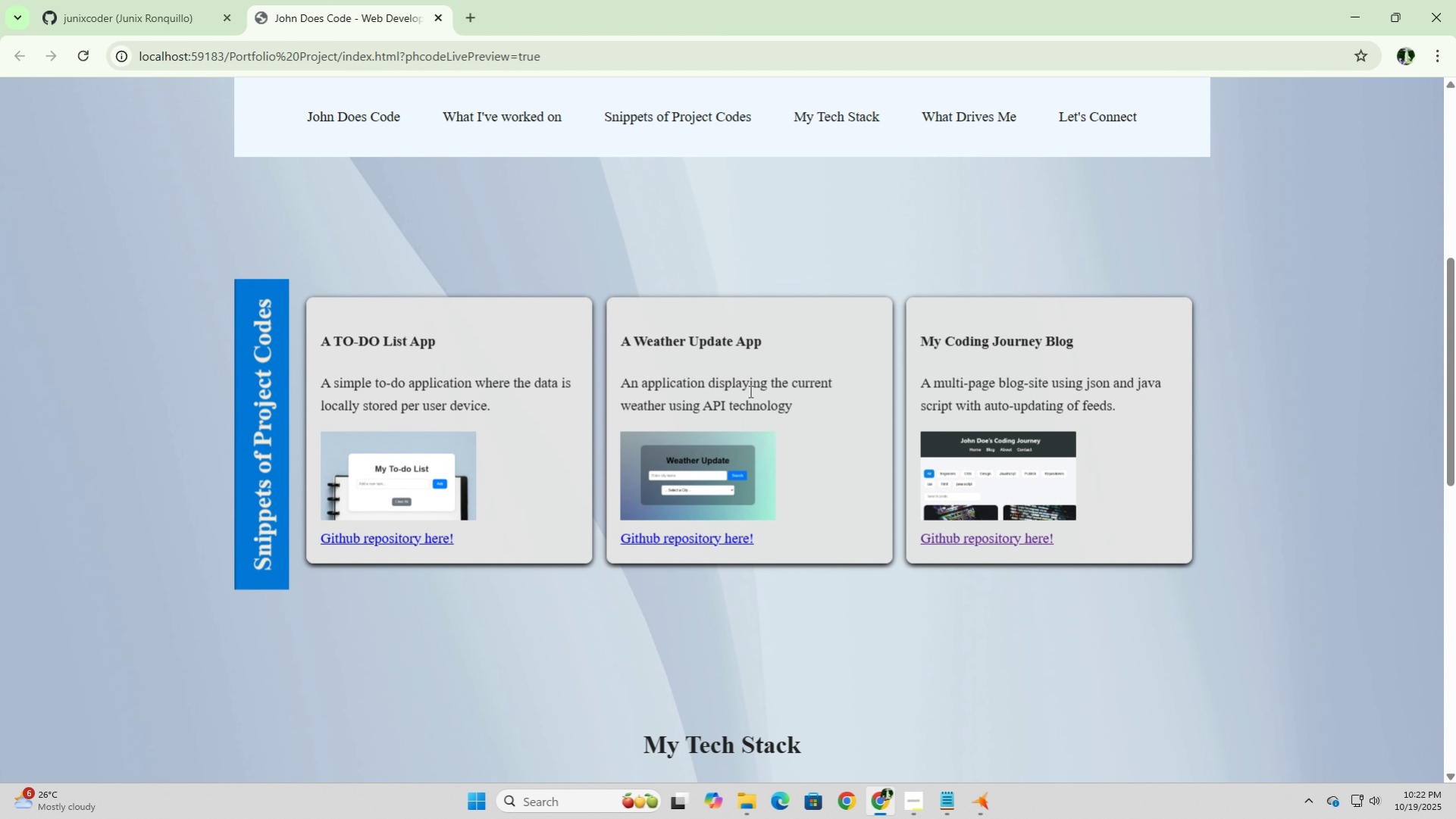 
scroll: coordinate [749, 391], scroll_direction: up, amount: 2.0
 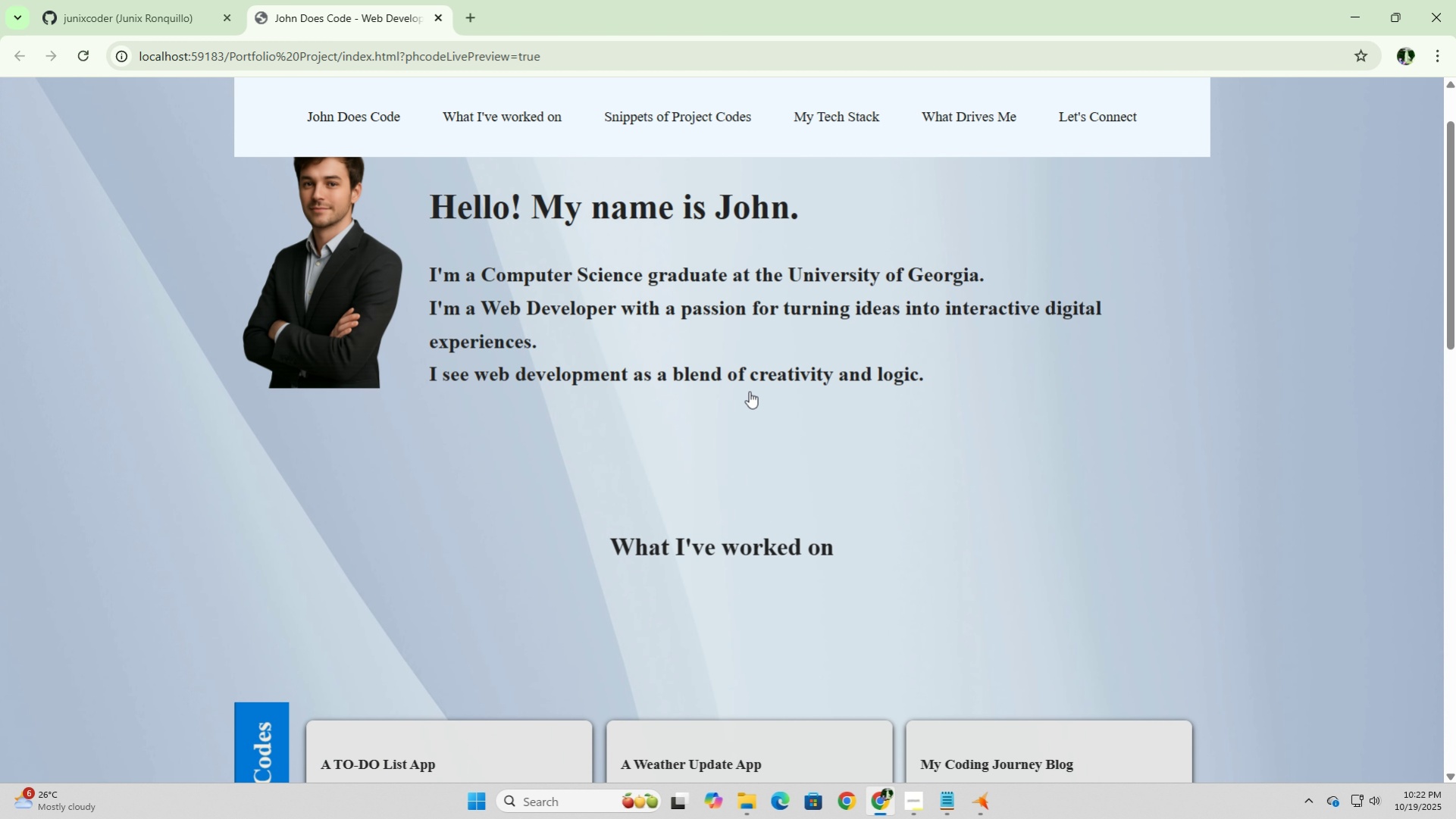 
scroll: coordinate [749, 391], scroll_direction: down, amount: 3.0
 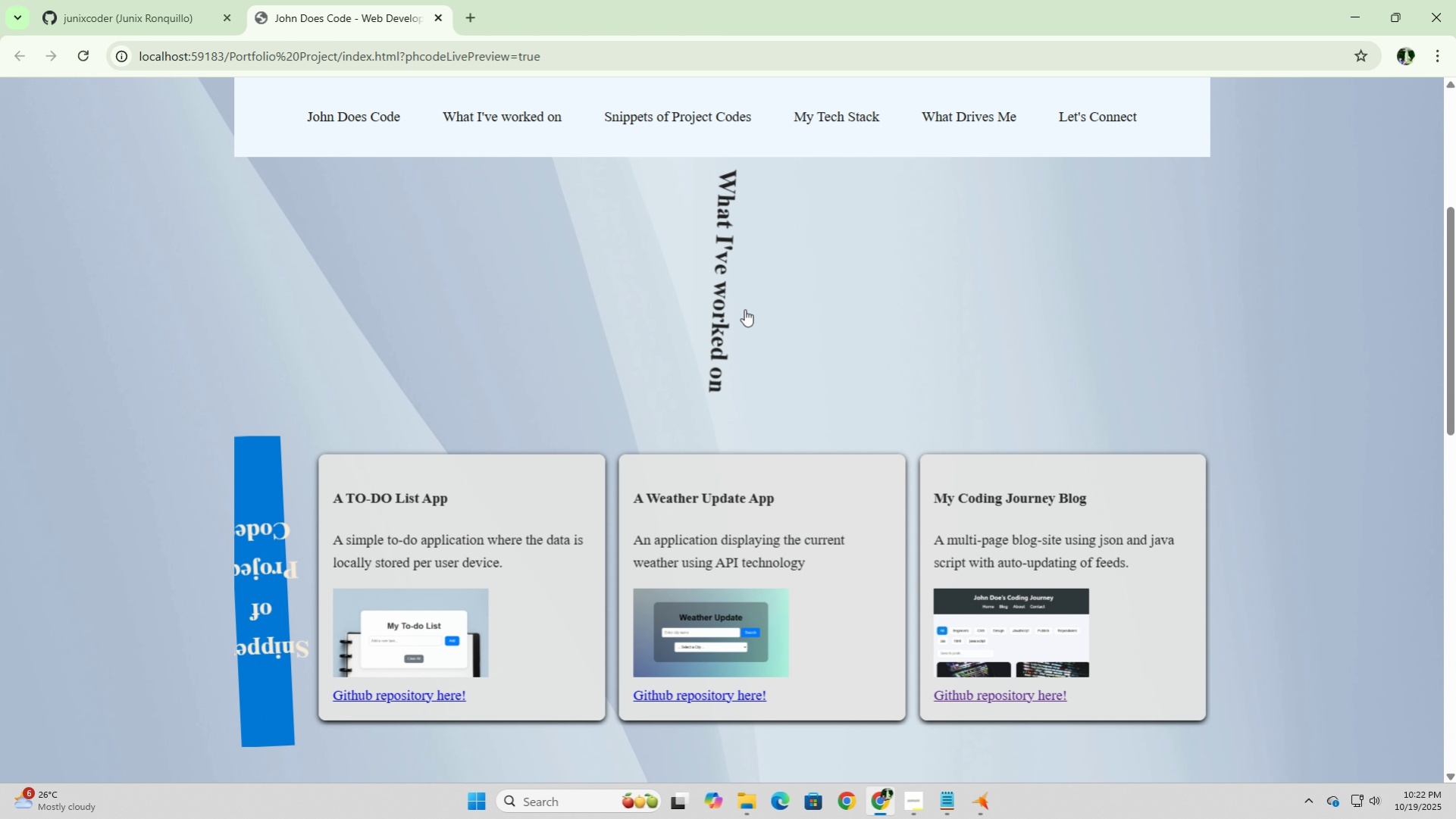 
left_click([744, 309])
 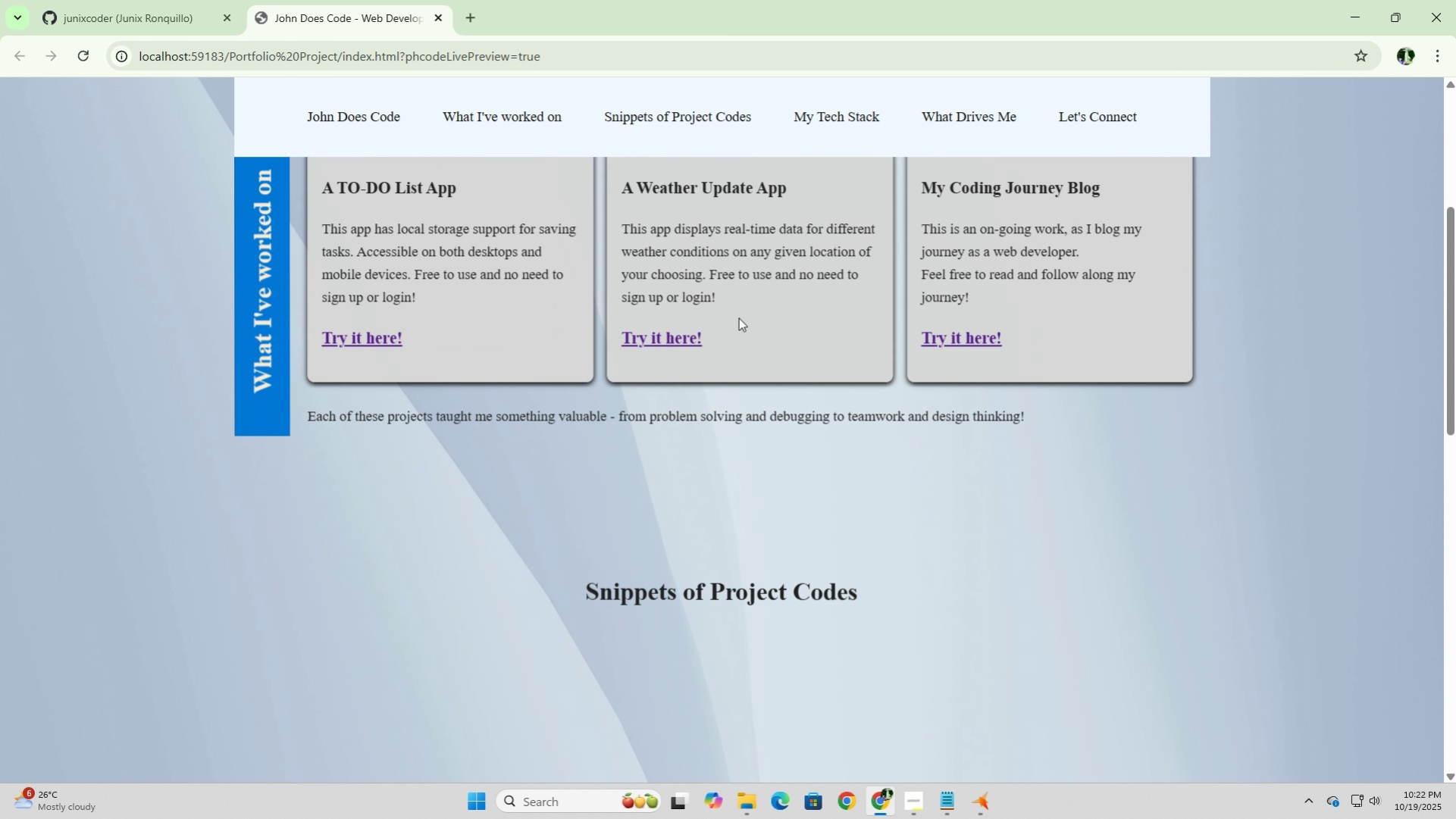 
scroll: coordinate [737, 318], scroll_direction: up, amount: 1.0
 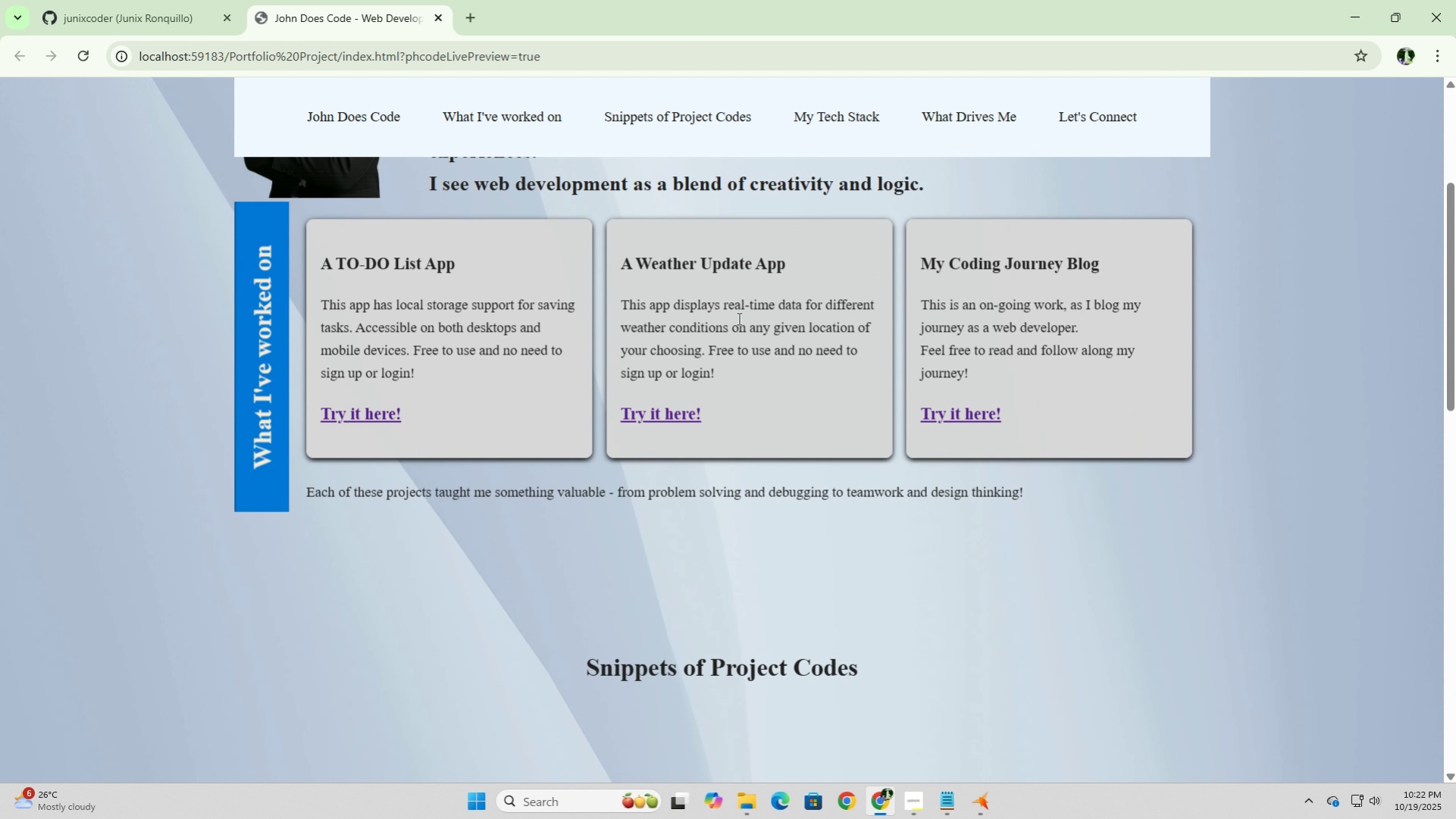 
scroll: coordinate [737, 318], scroll_direction: down, amount: 2.0
 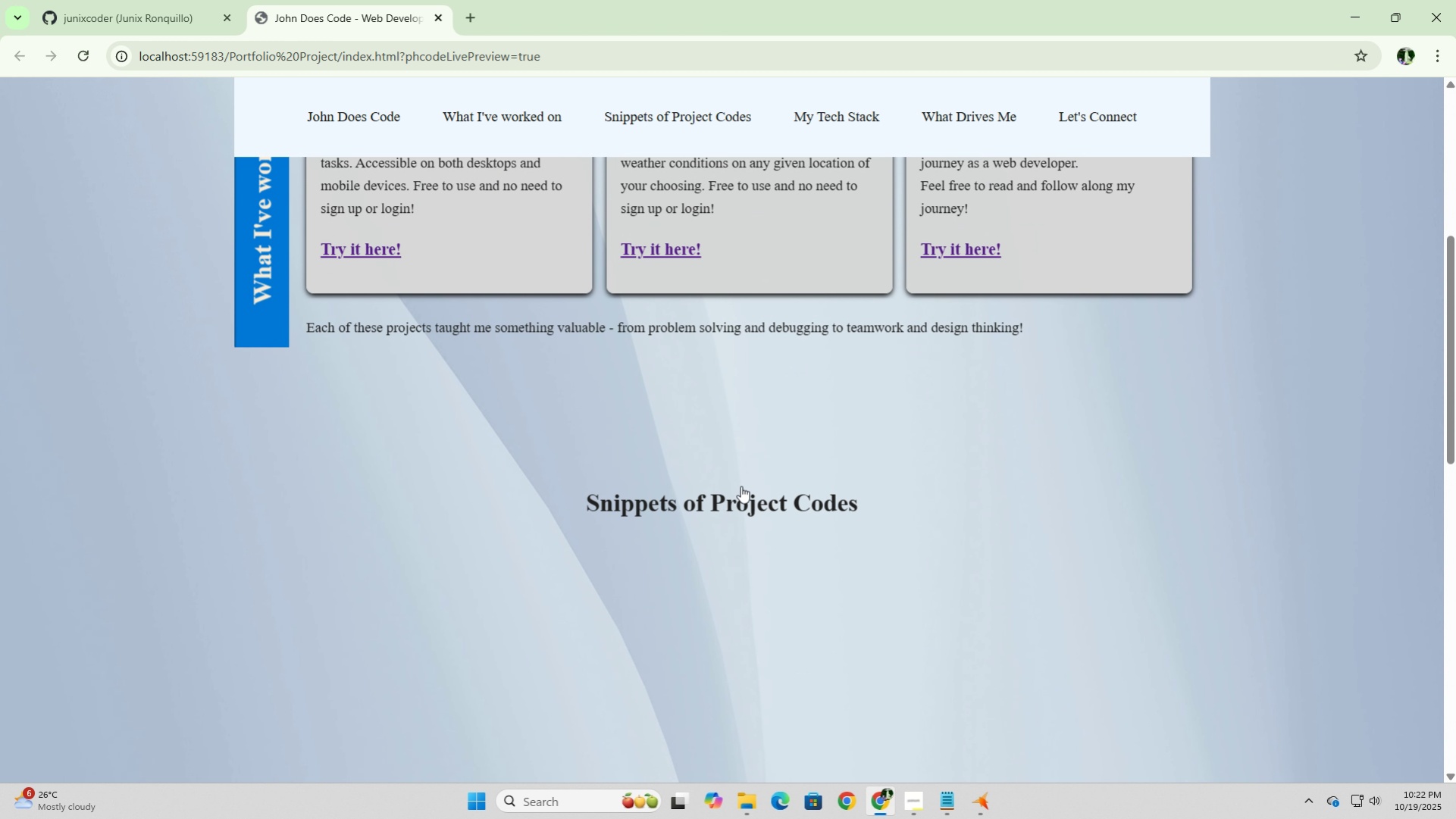 
left_click([741, 486])
 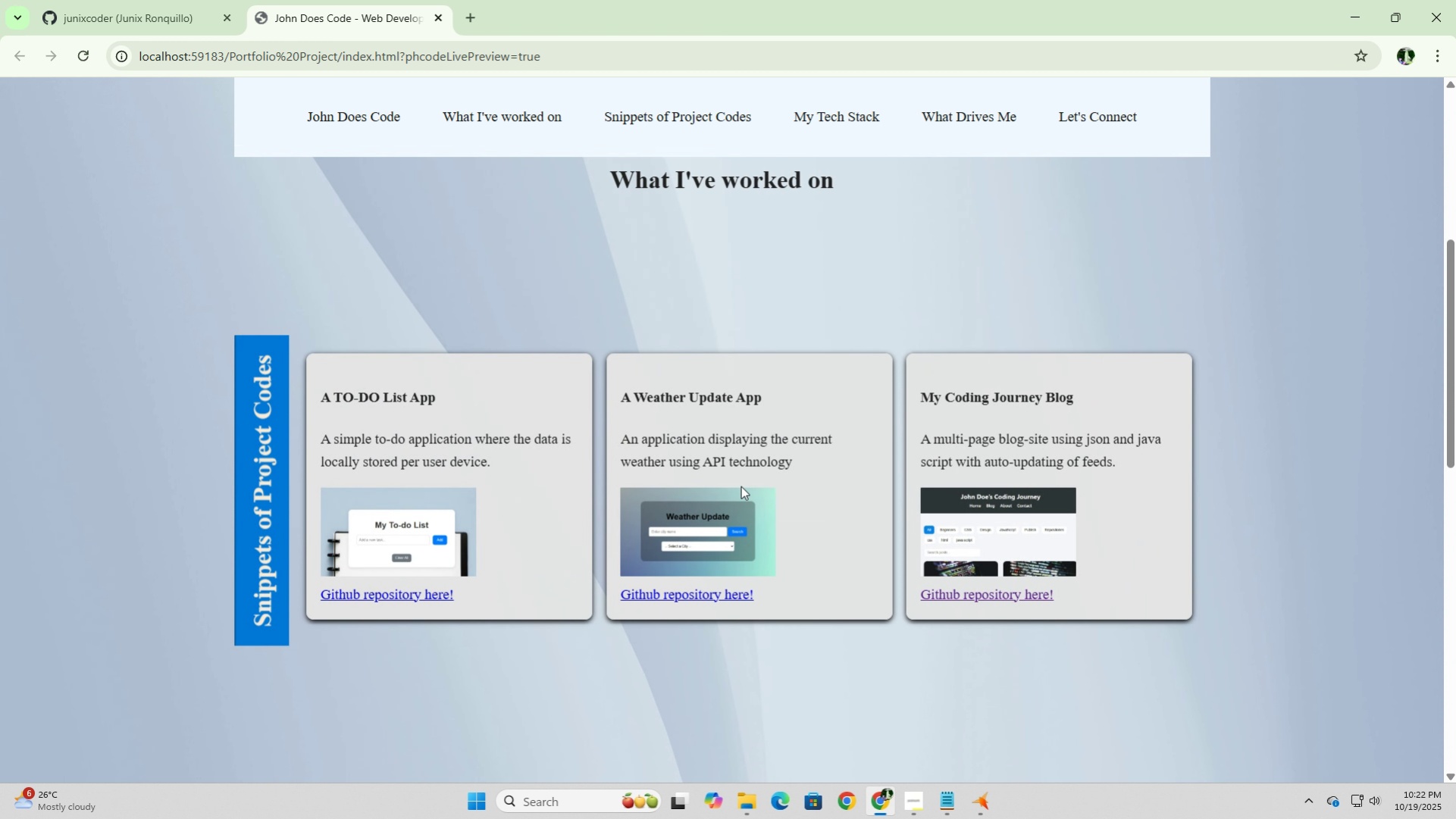 
scroll: coordinate [741, 486], scroll_direction: down, amount: 4.0
 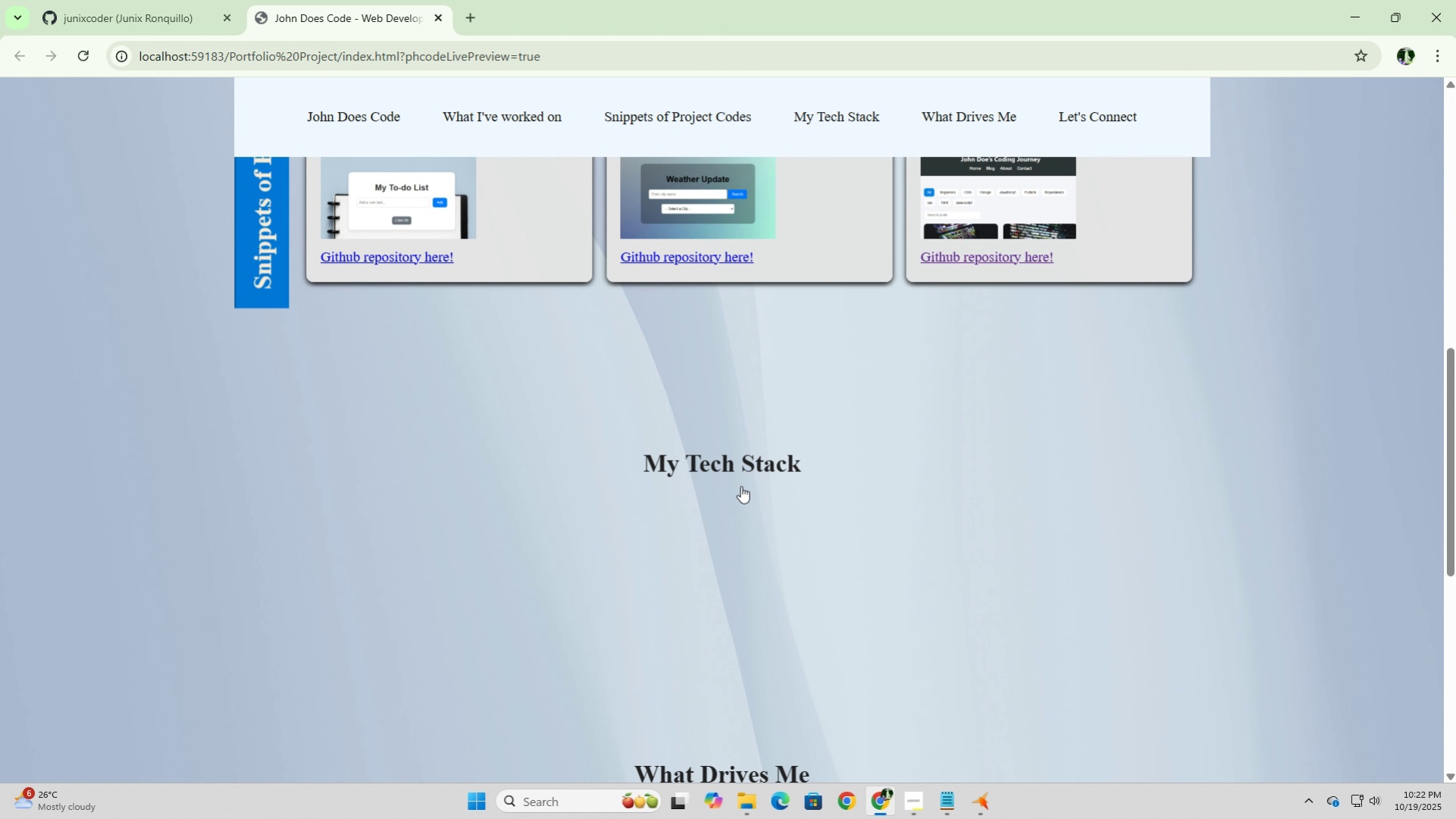 
scroll: coordinate [741, 486], scroll_direction: up, amount: 3.0
 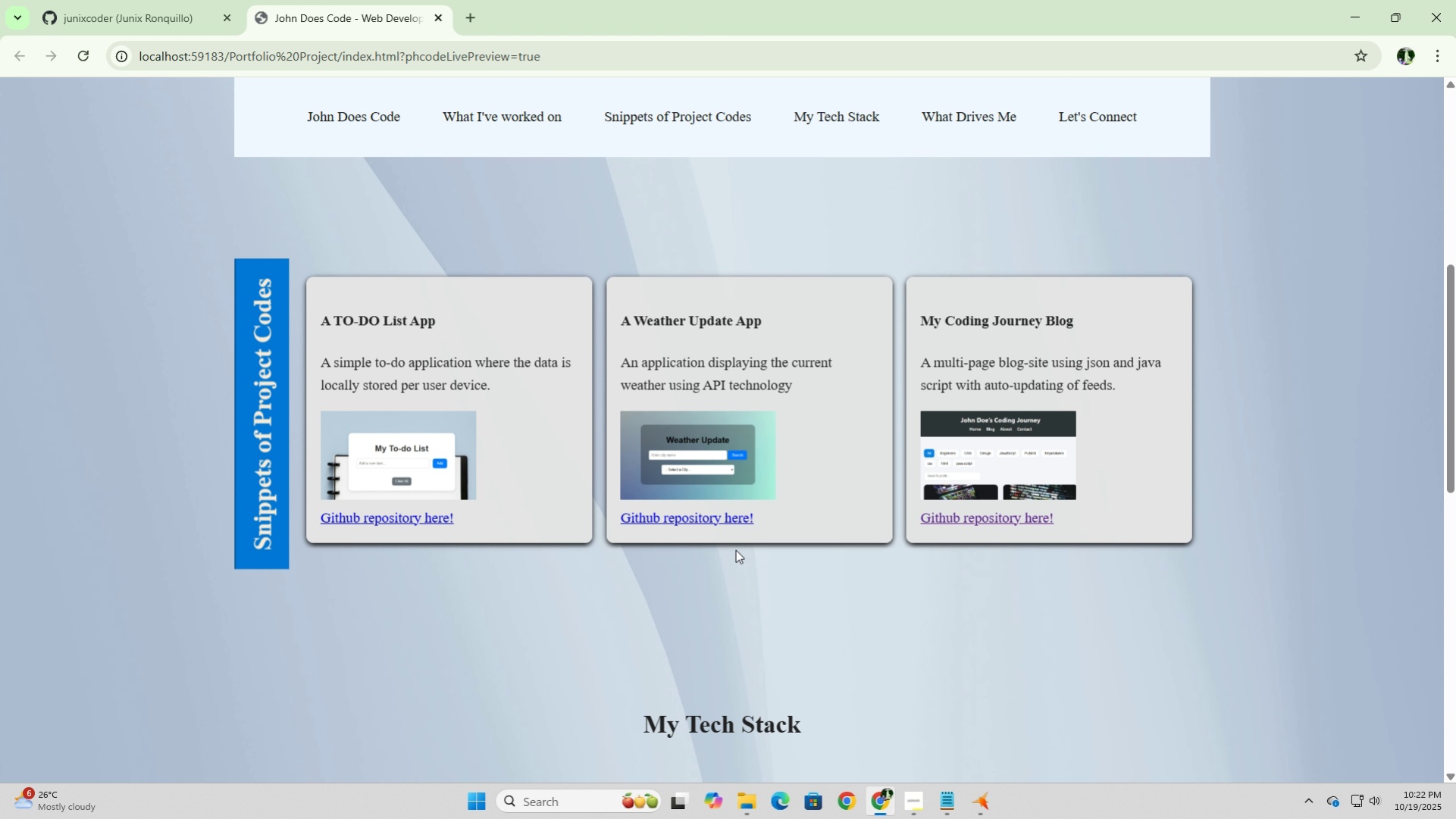 
left_click([738, 705])
 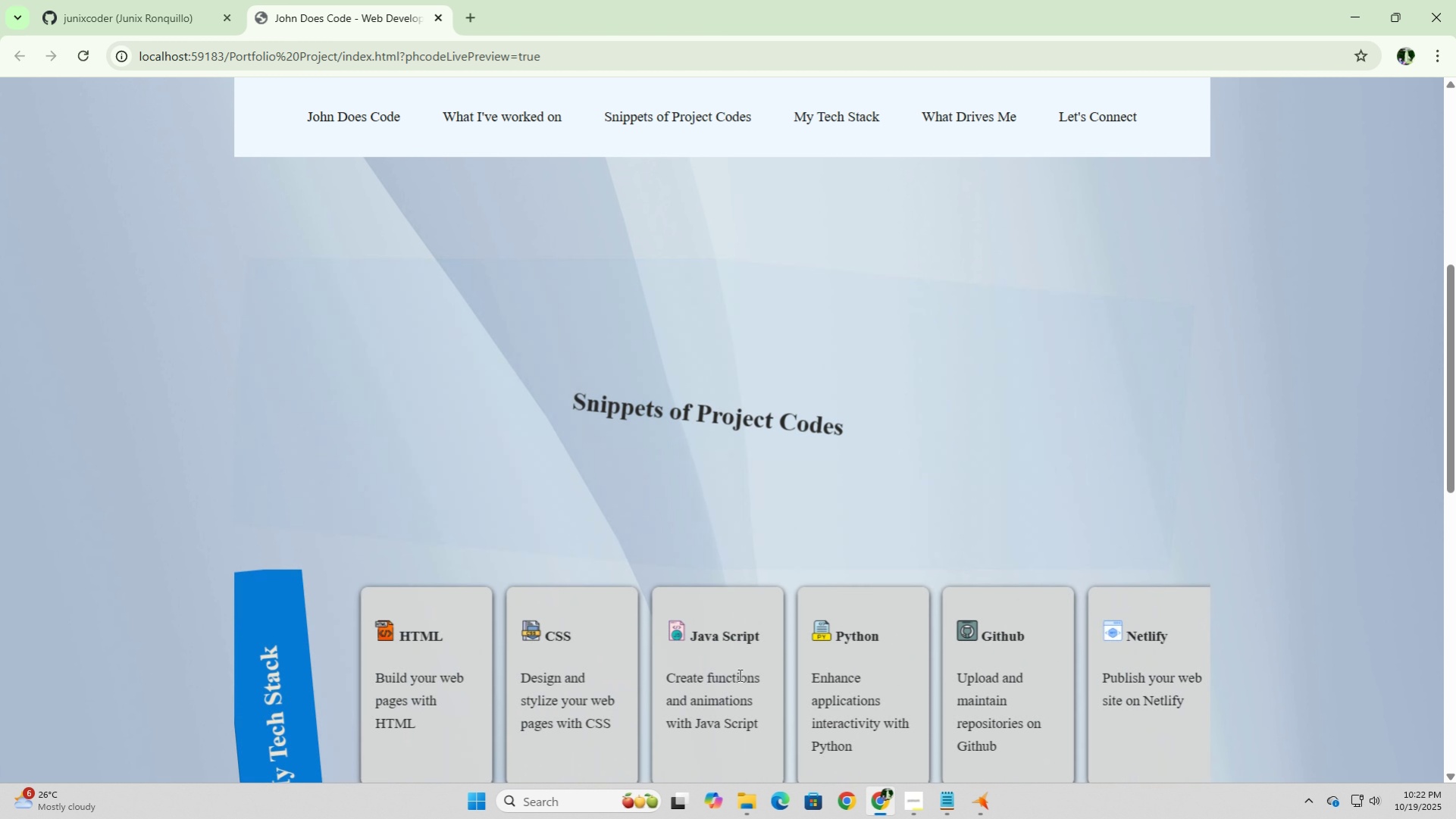 
scroll: coordinate [739, 671], scroll_direction: down, amount: 5.0
 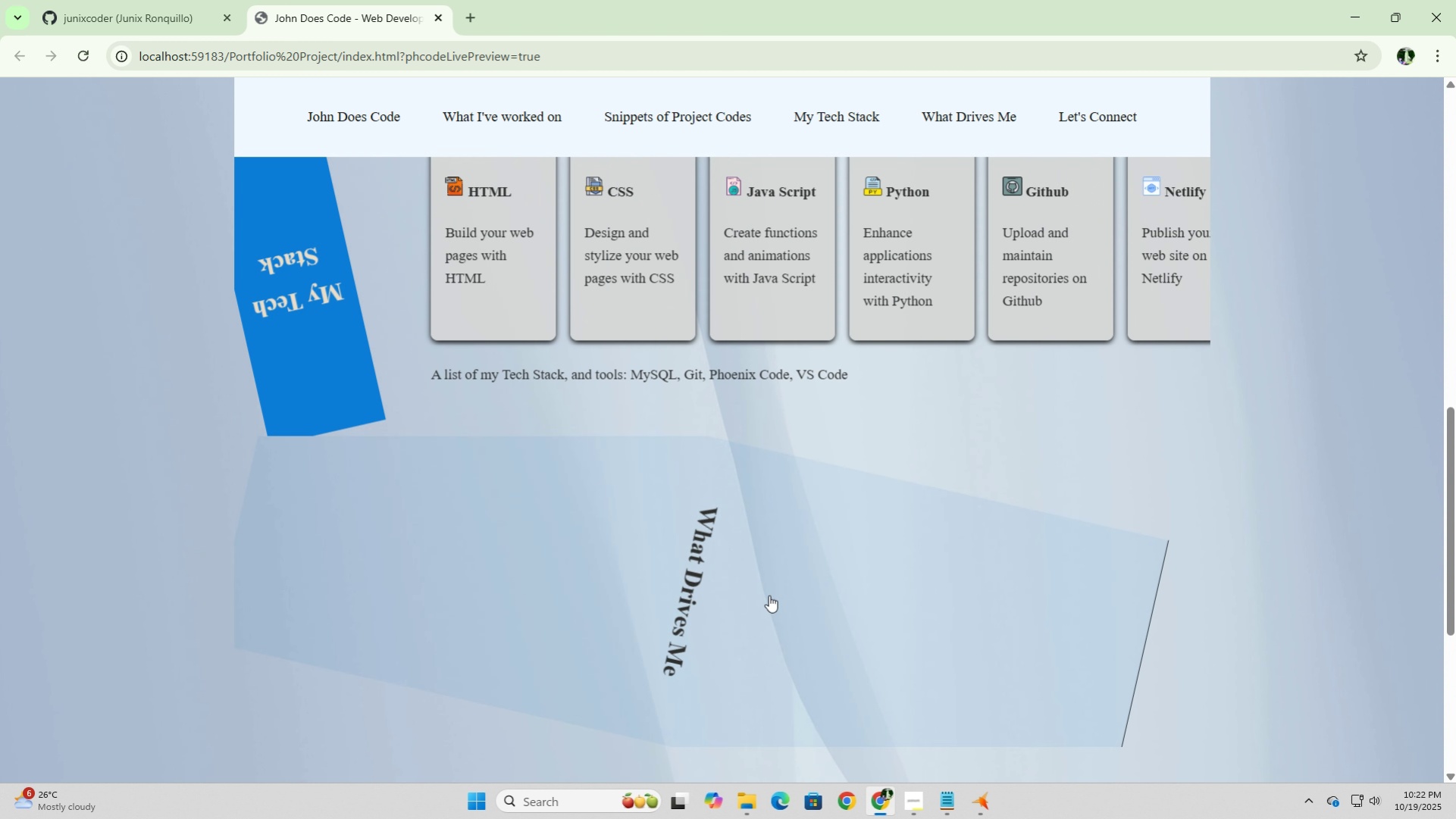 
left_click([769, 595])
 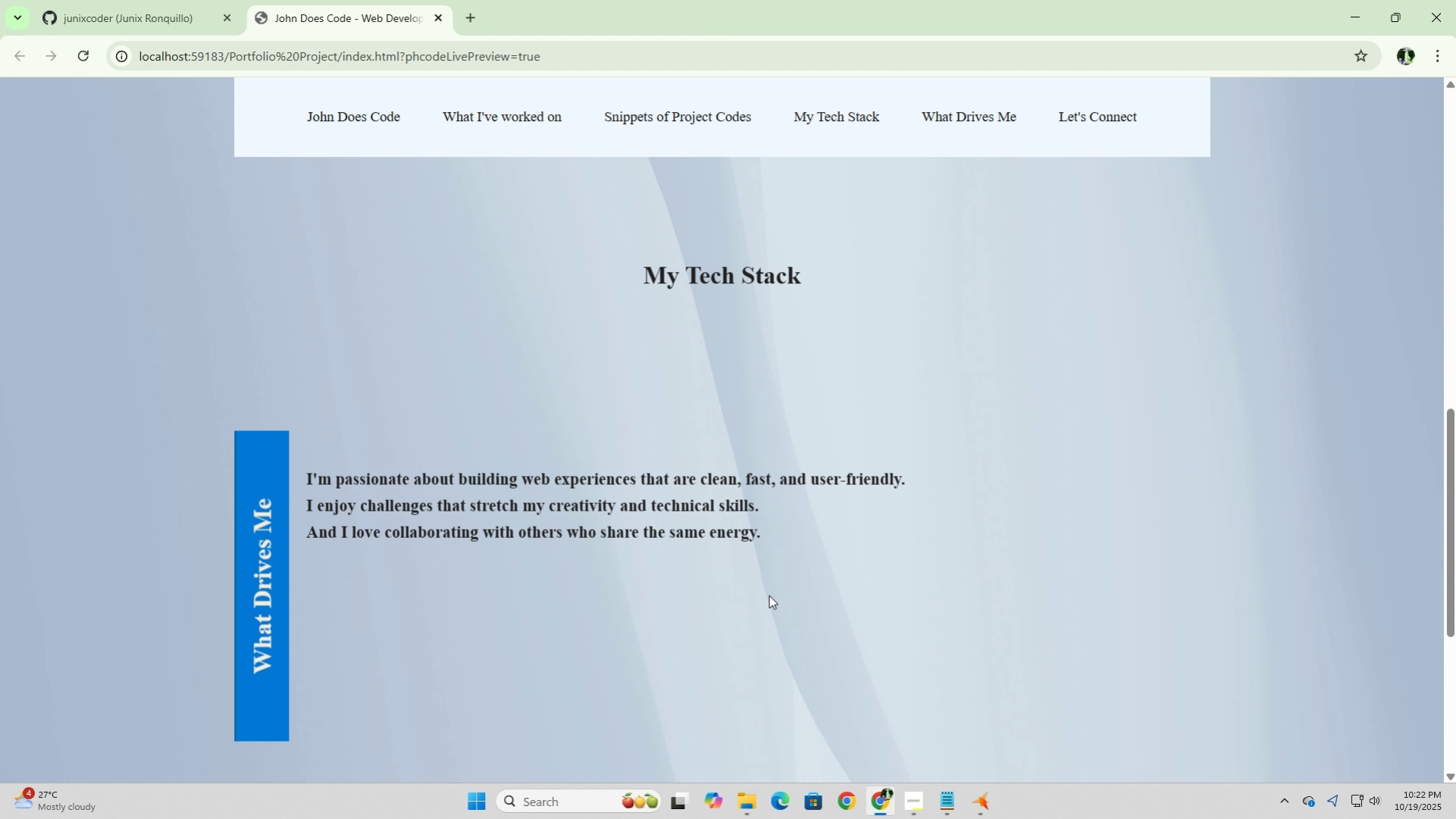 
scroll: coordinate [769, 595], scroll_direction: down, amount: 2.0
 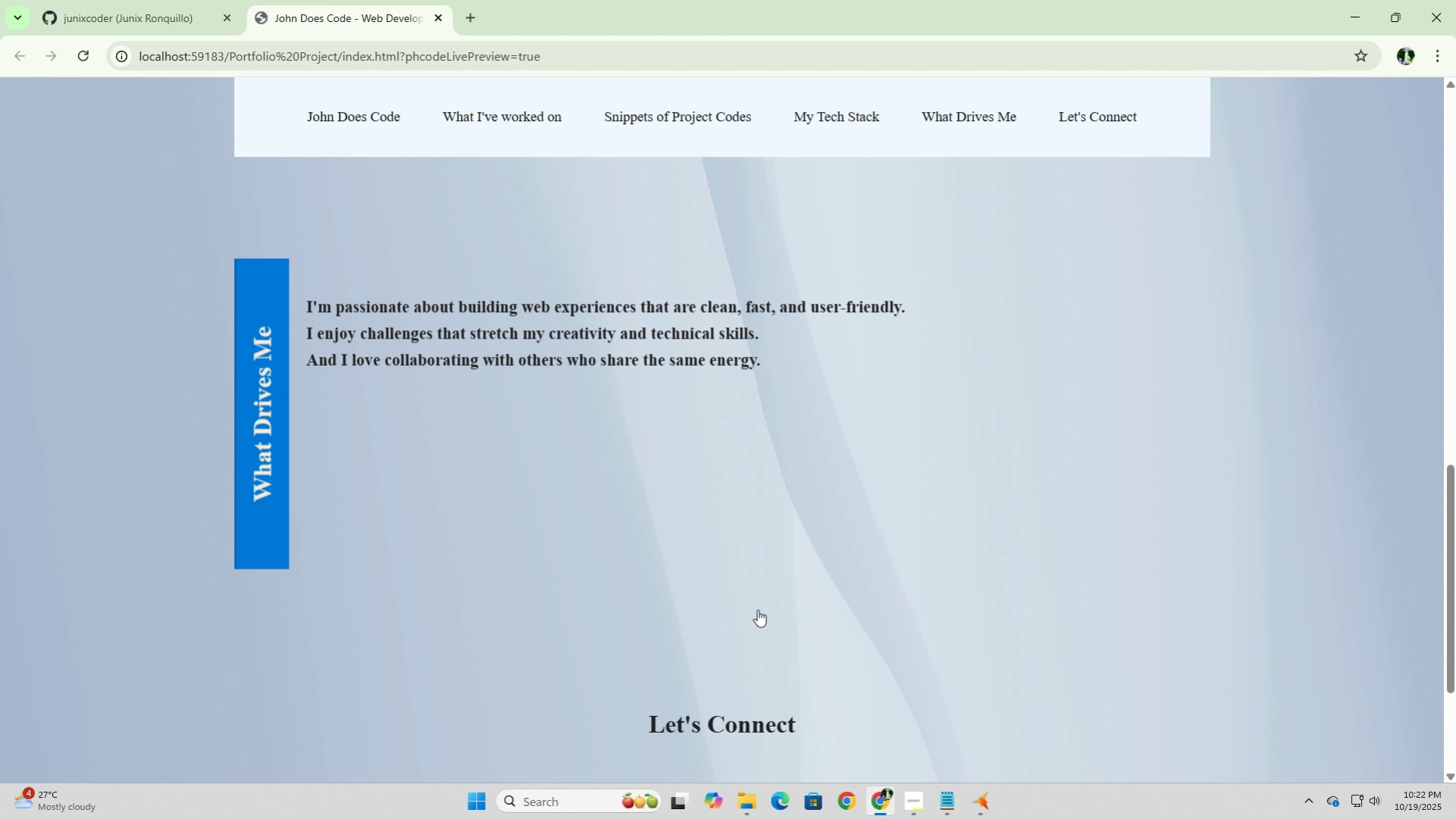 
left_click([722, 740])
 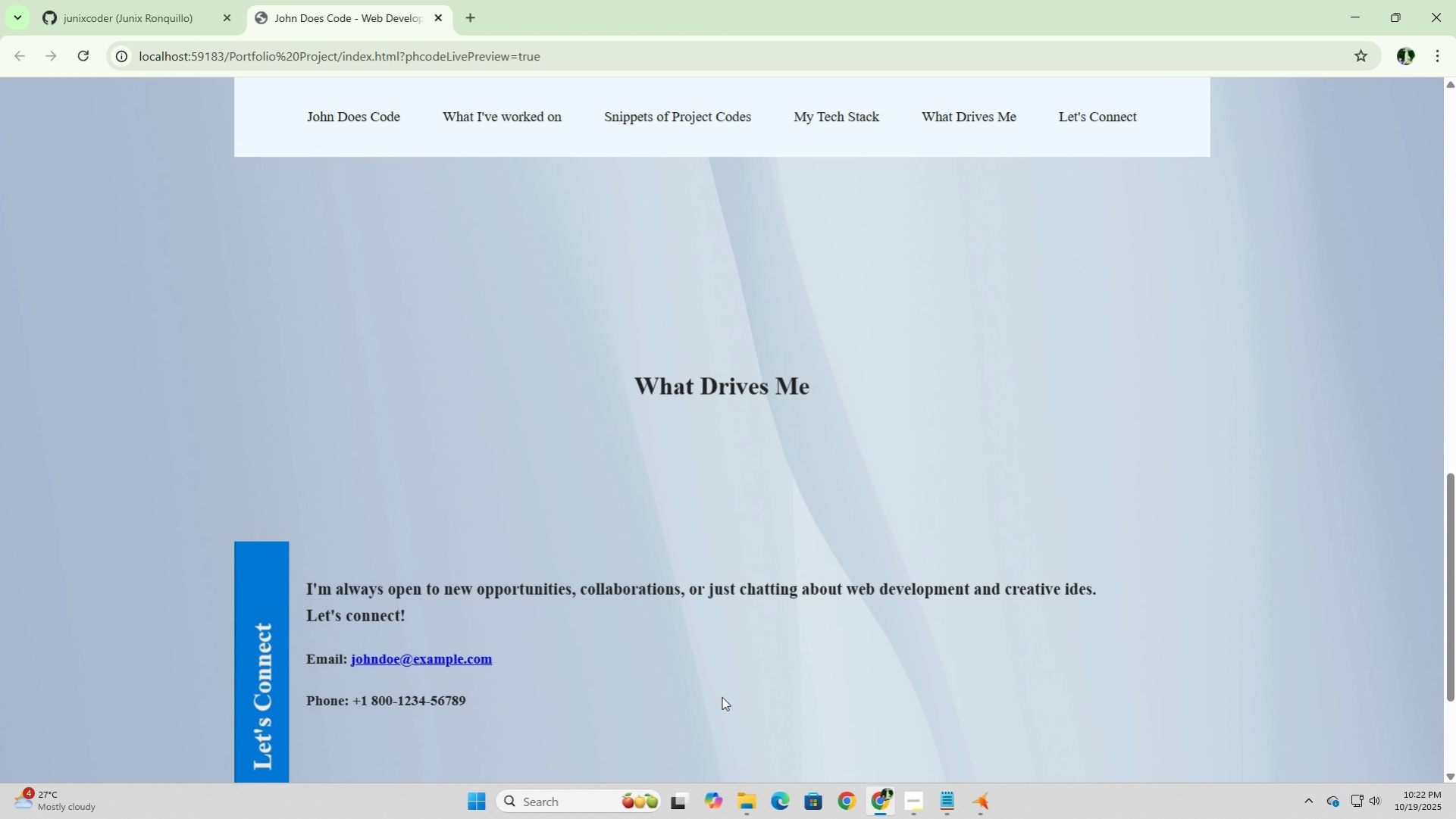 
scroll: coordinate [722, 696], scroll_direction: down, amount: 2.0
 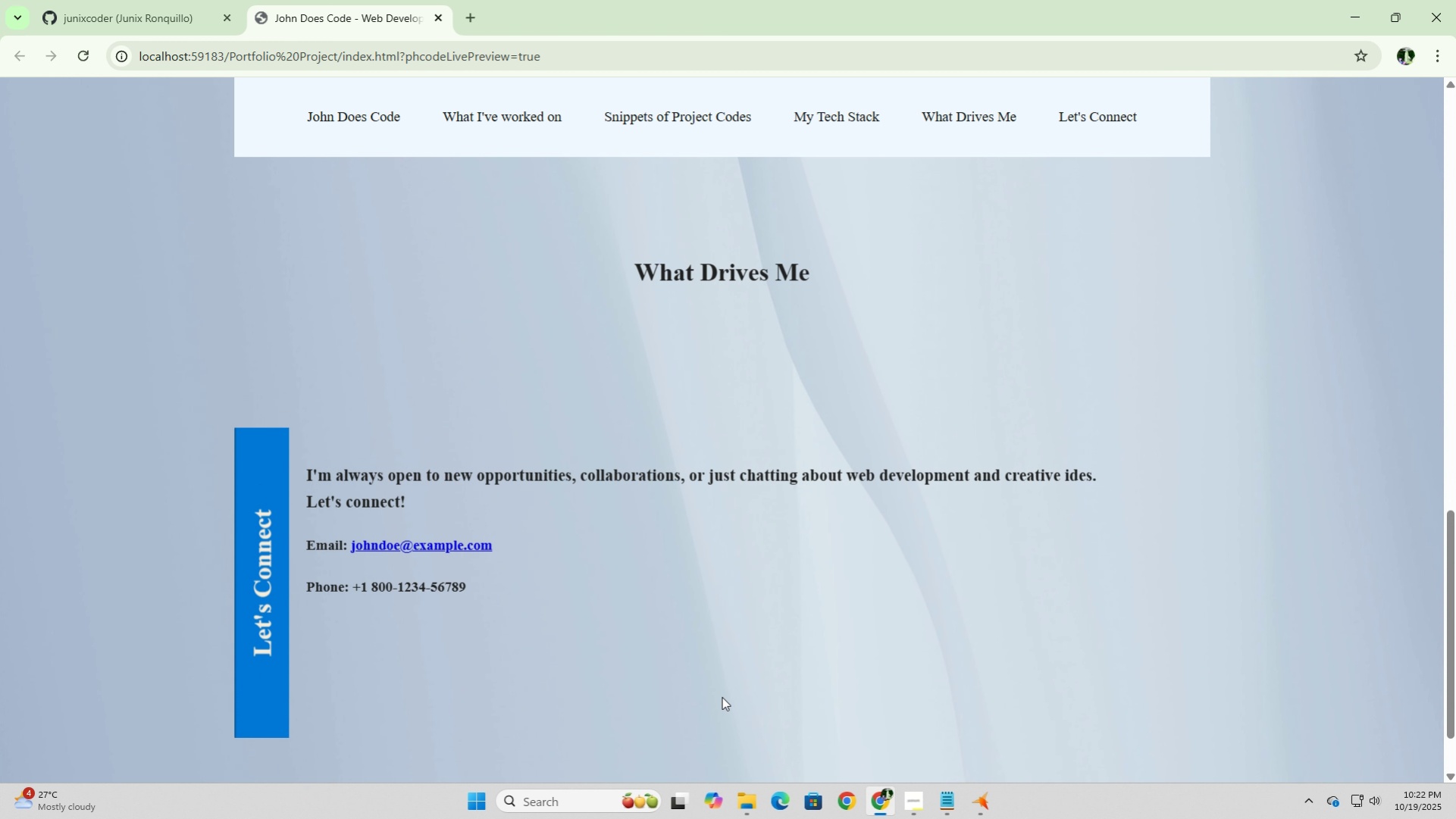 
scroll: coordinate [722, 696], scroll_direction: up, amount: 21.0
 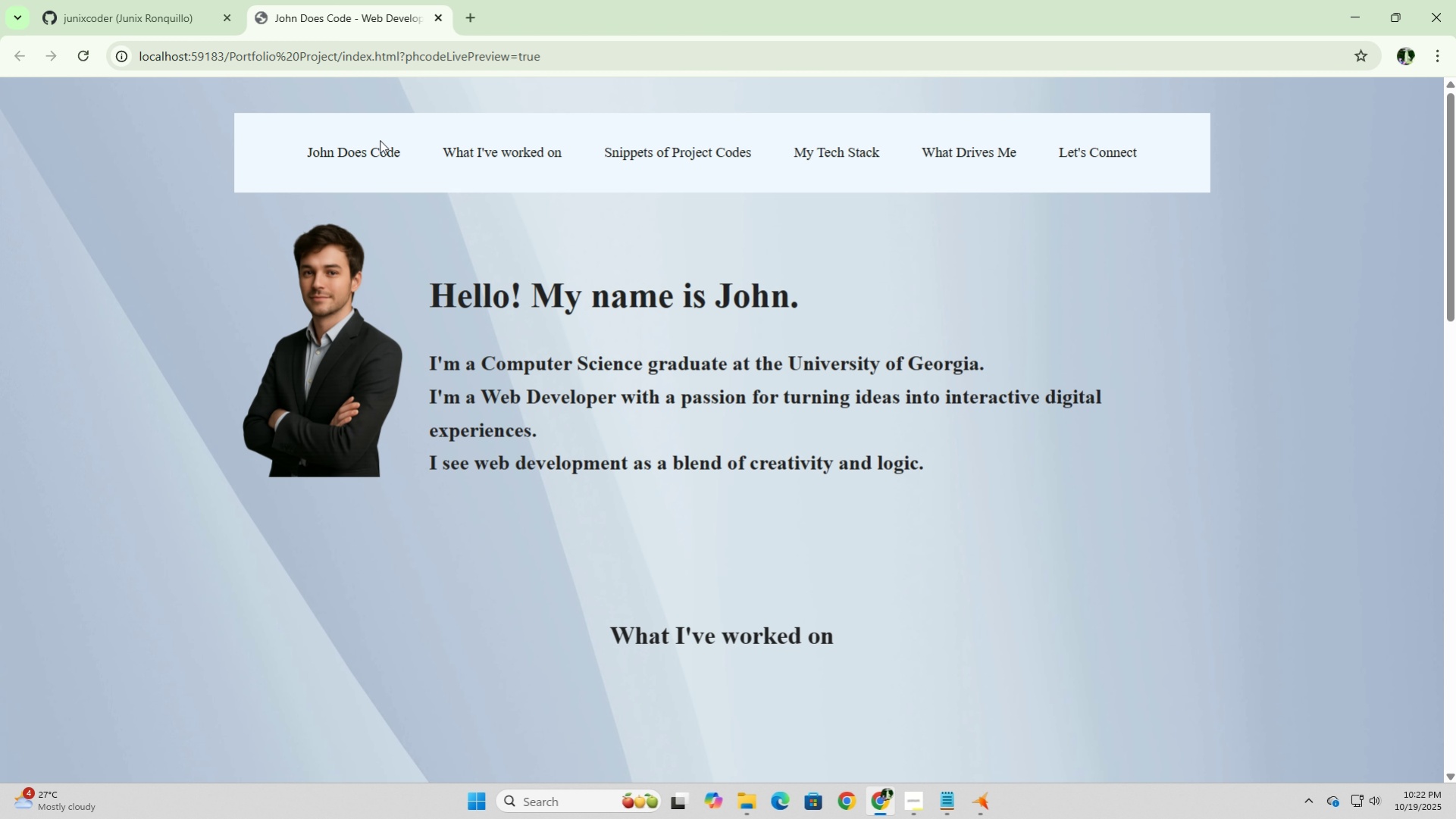 
left_click([360, 161])
 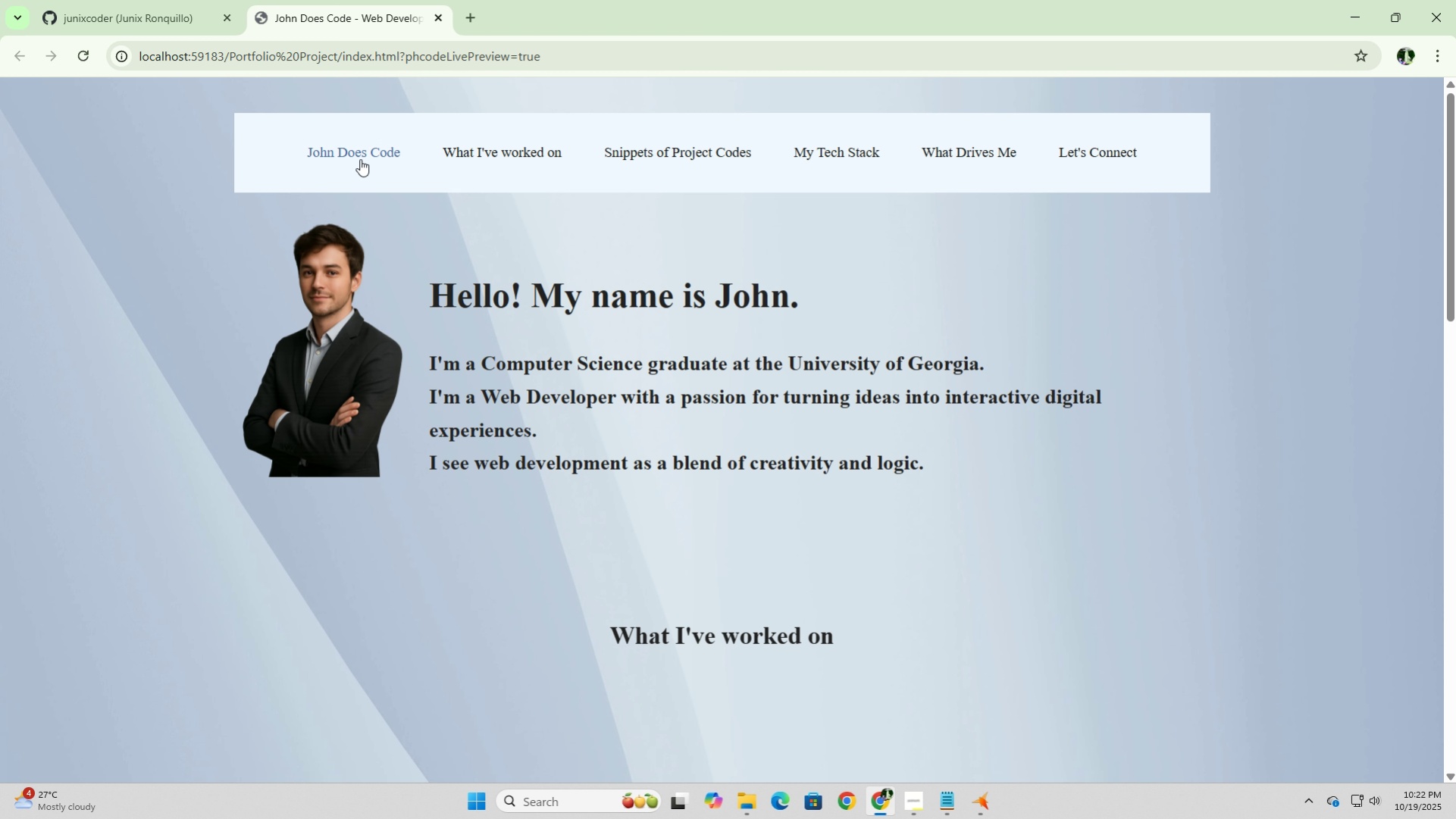 
left_click([360, 159])
 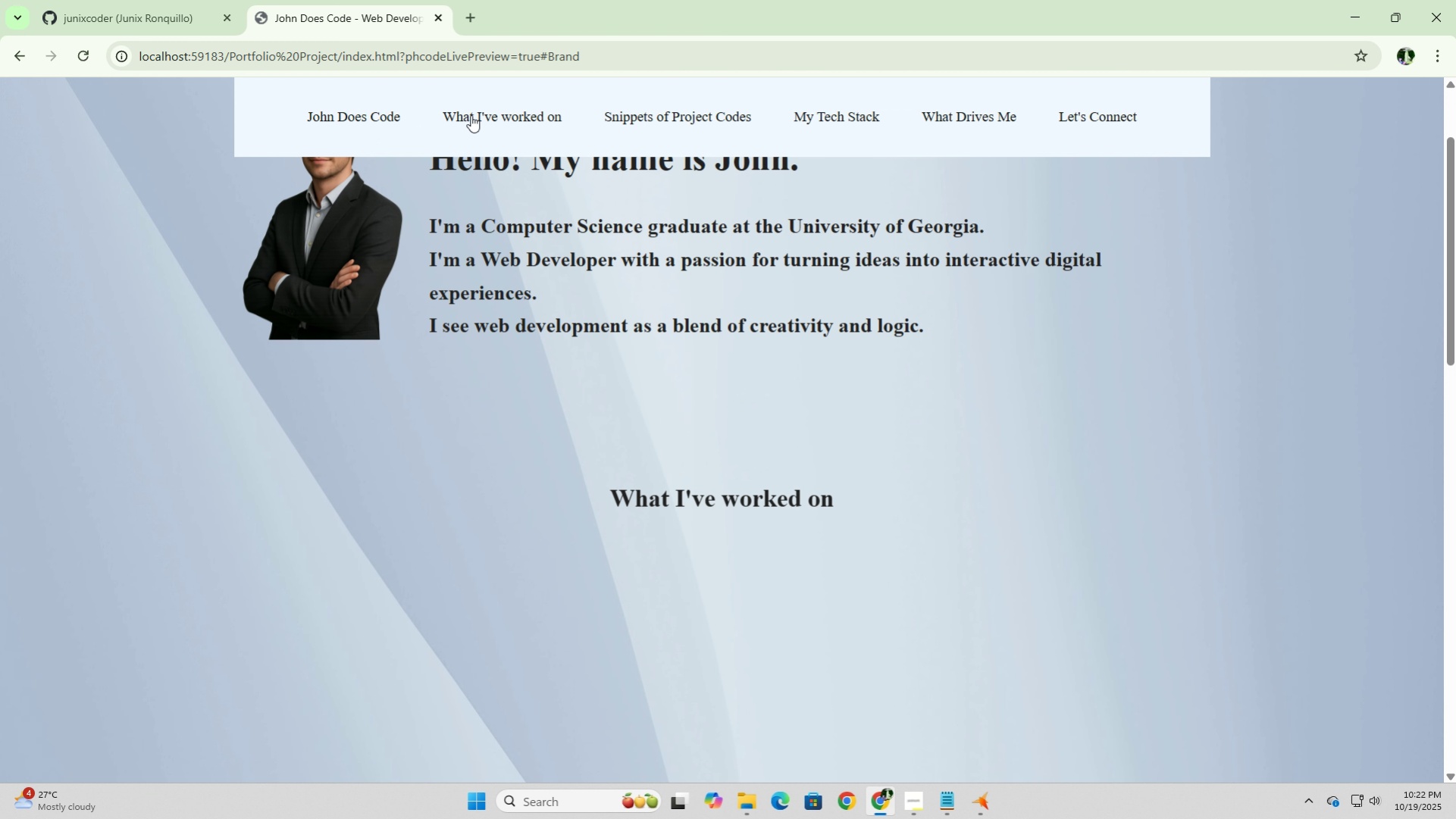 
left_click([476, 113])
 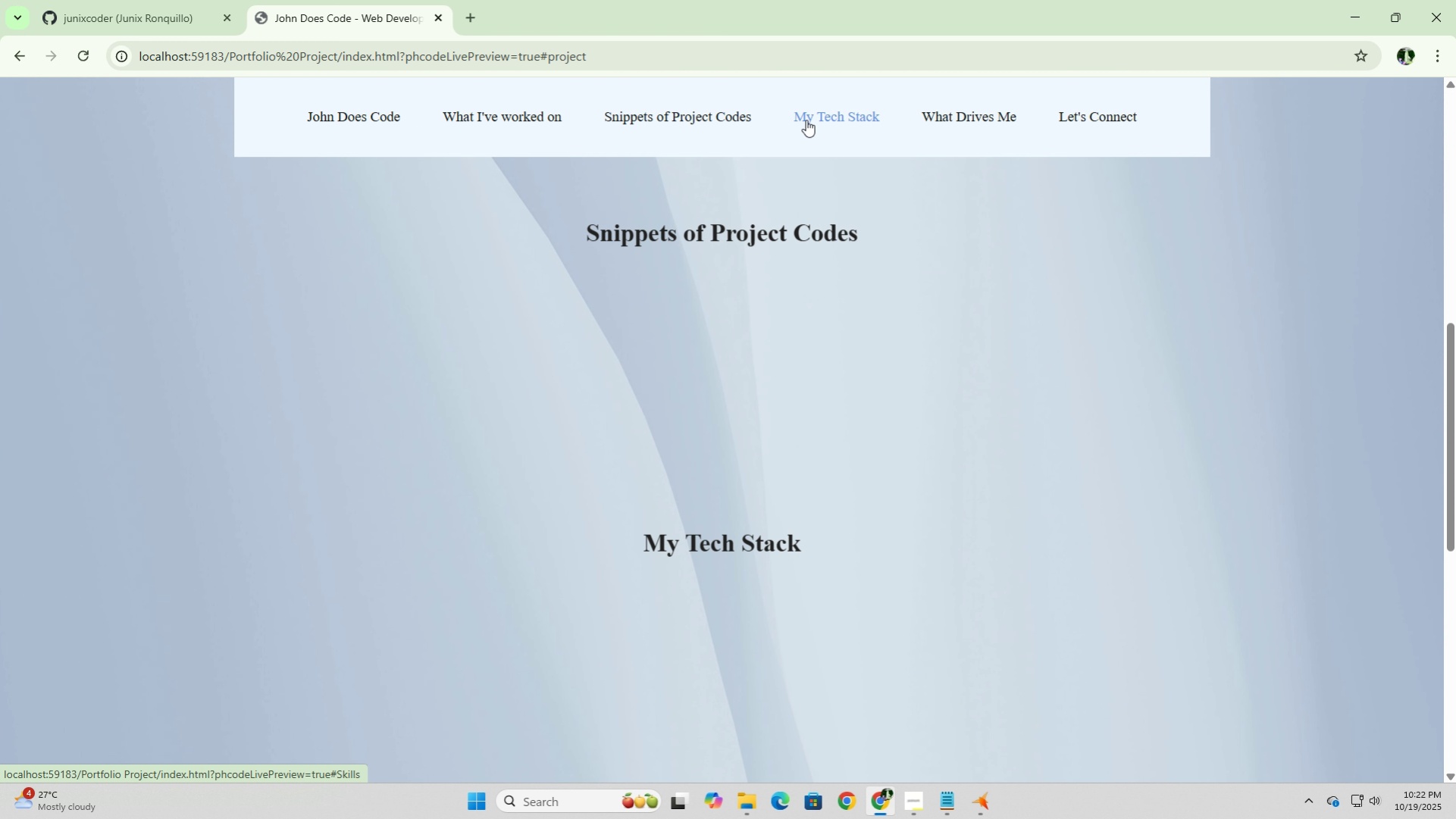 
left_click([944, 119])
 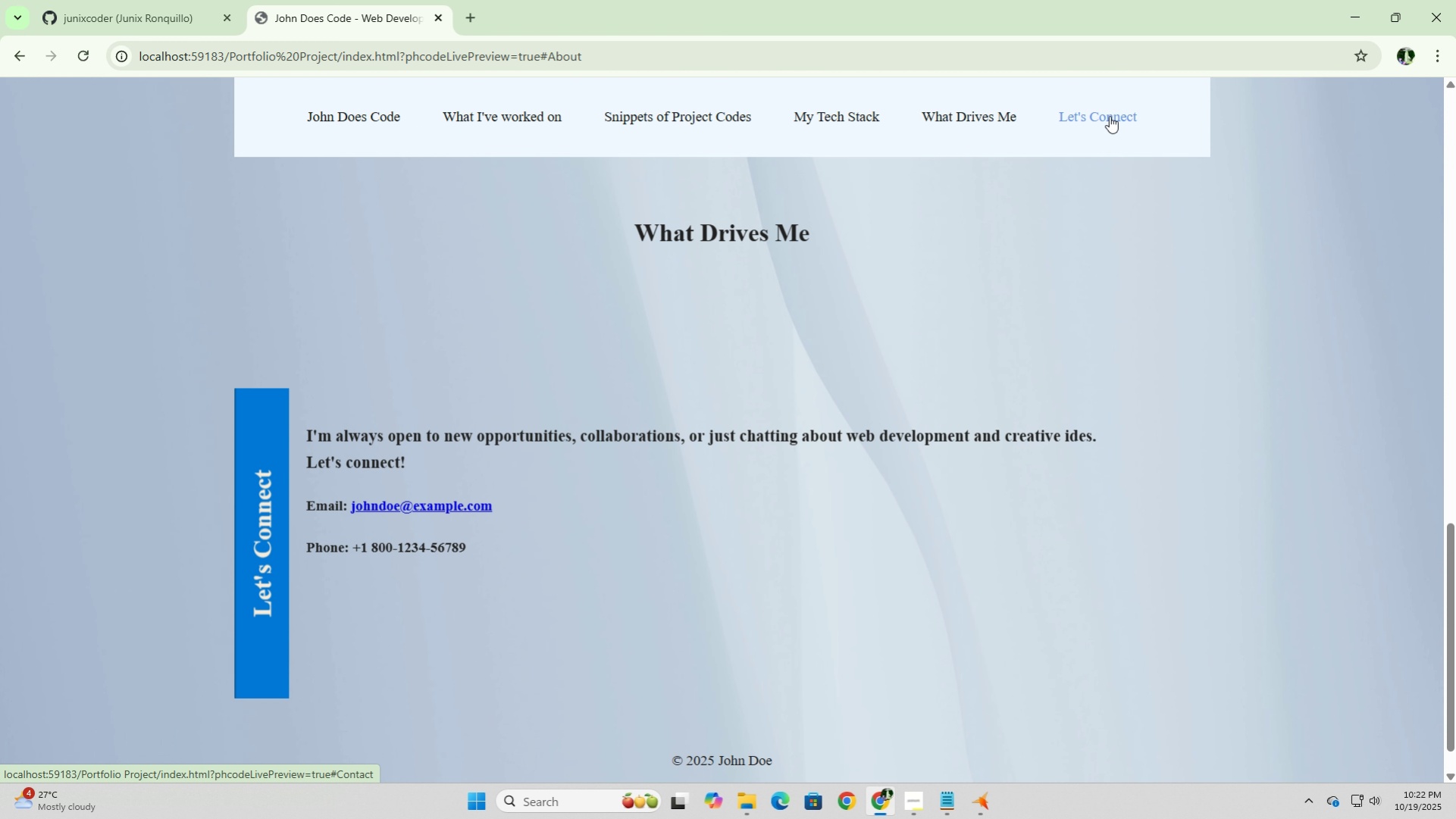 
left_click([1109, 116])
 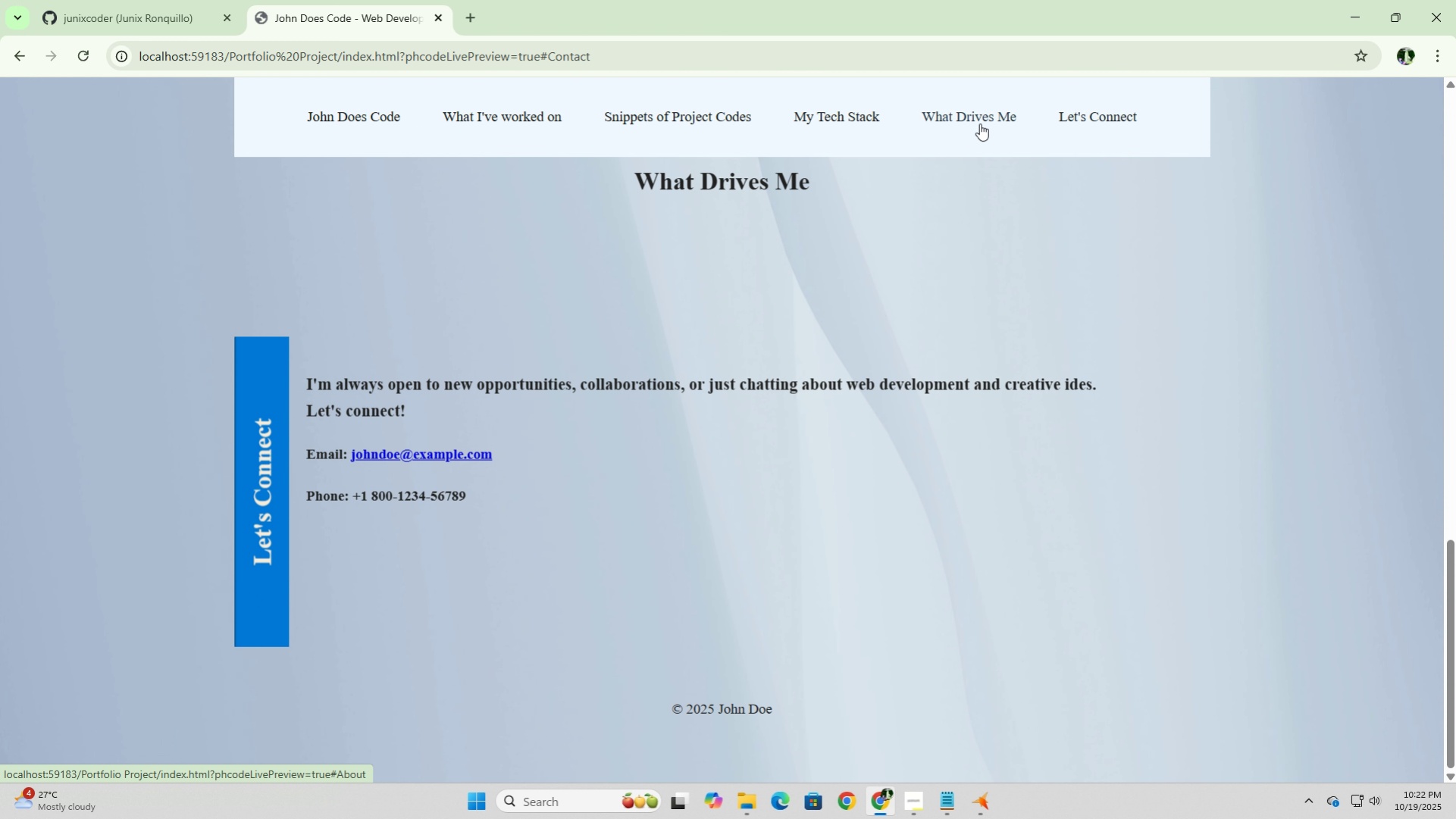 
left_click([960, 126])
 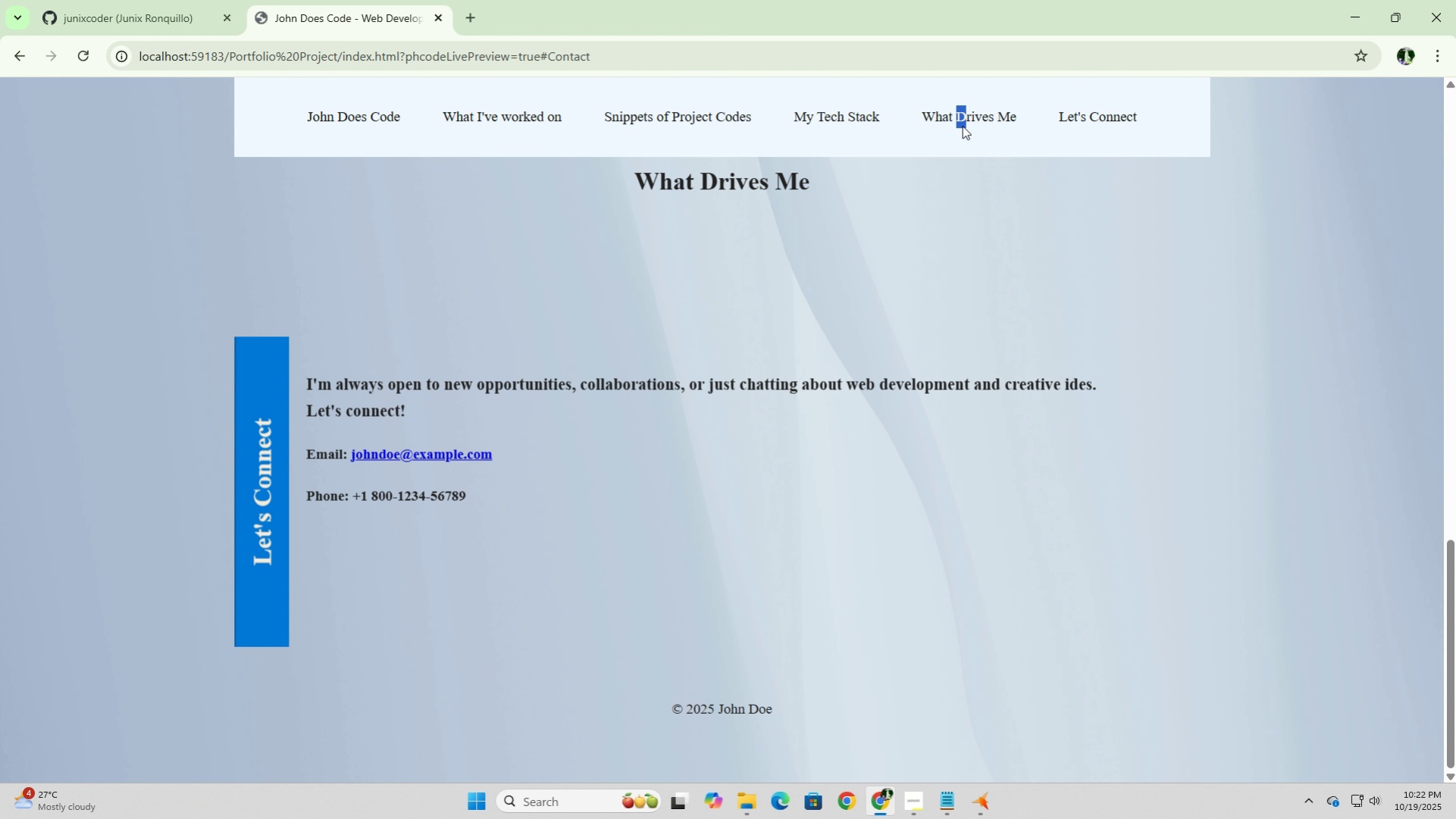 
left_click_drag(start_coordinate=[960, 126], to_coordinate=[963, 126])
 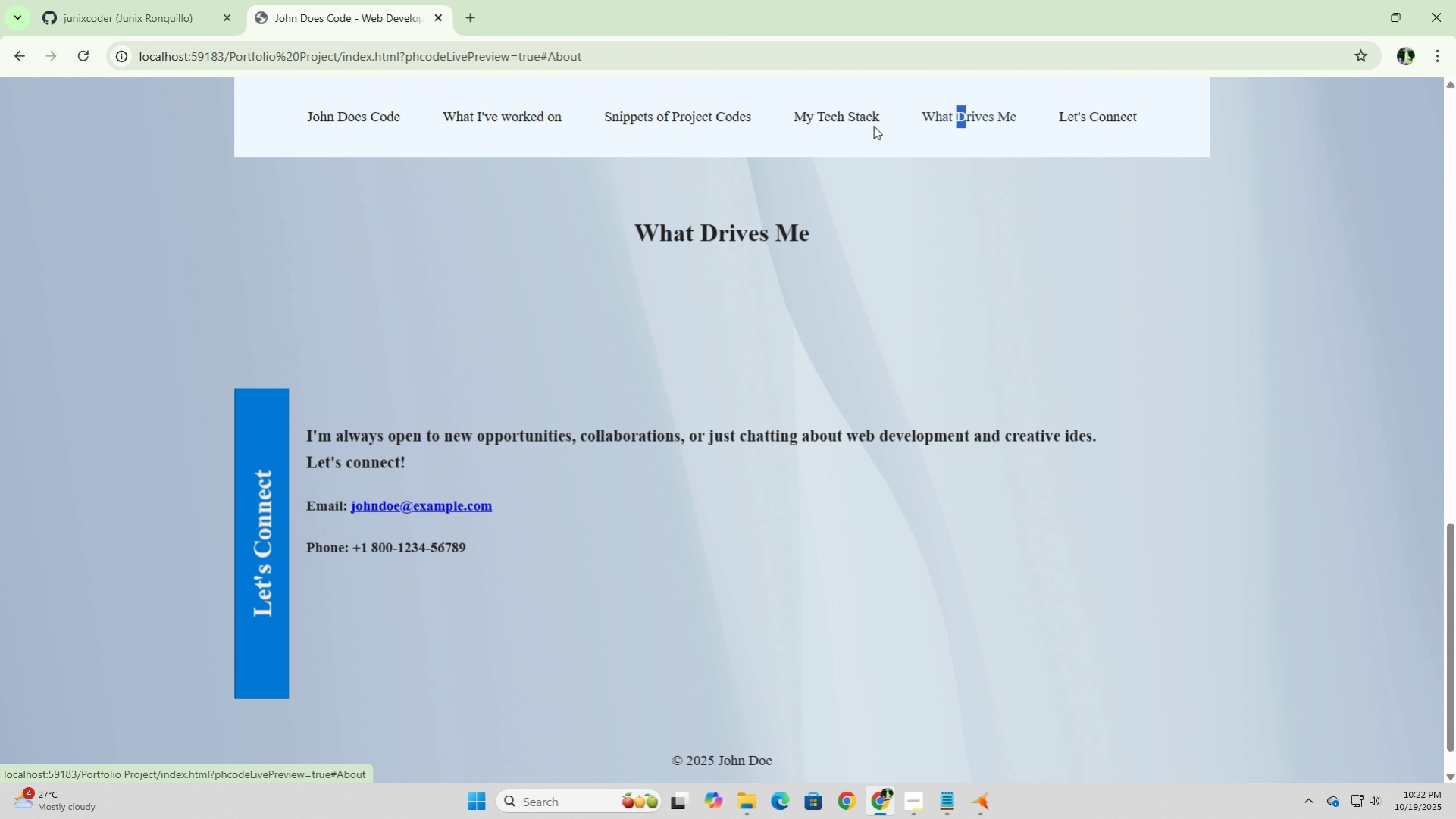 
left_click([871, 123])
 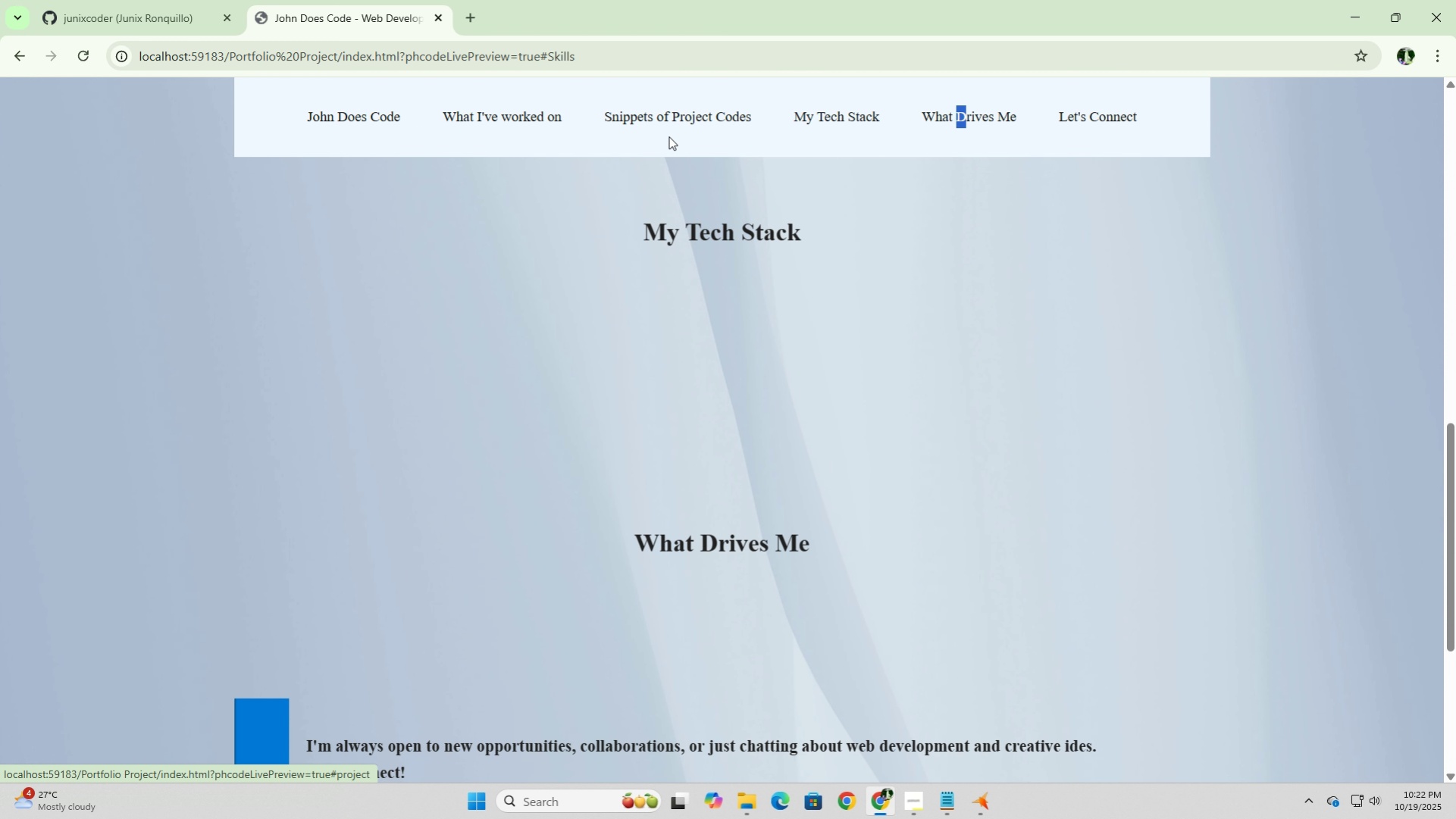 
left_click([669, 136])
 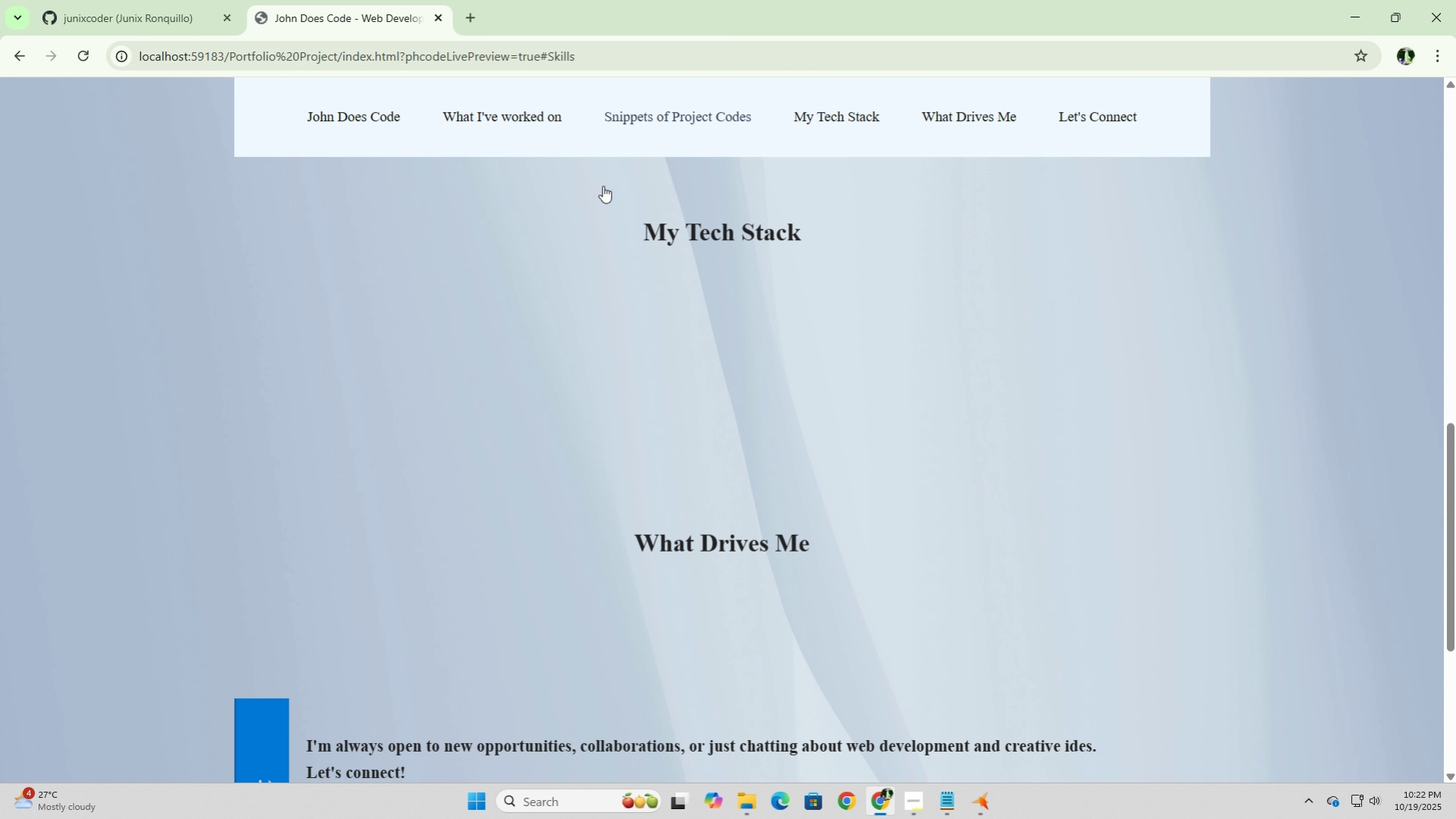 
scroll: coordinate [465, 449], scroll_direction: up, amount: 15.0
 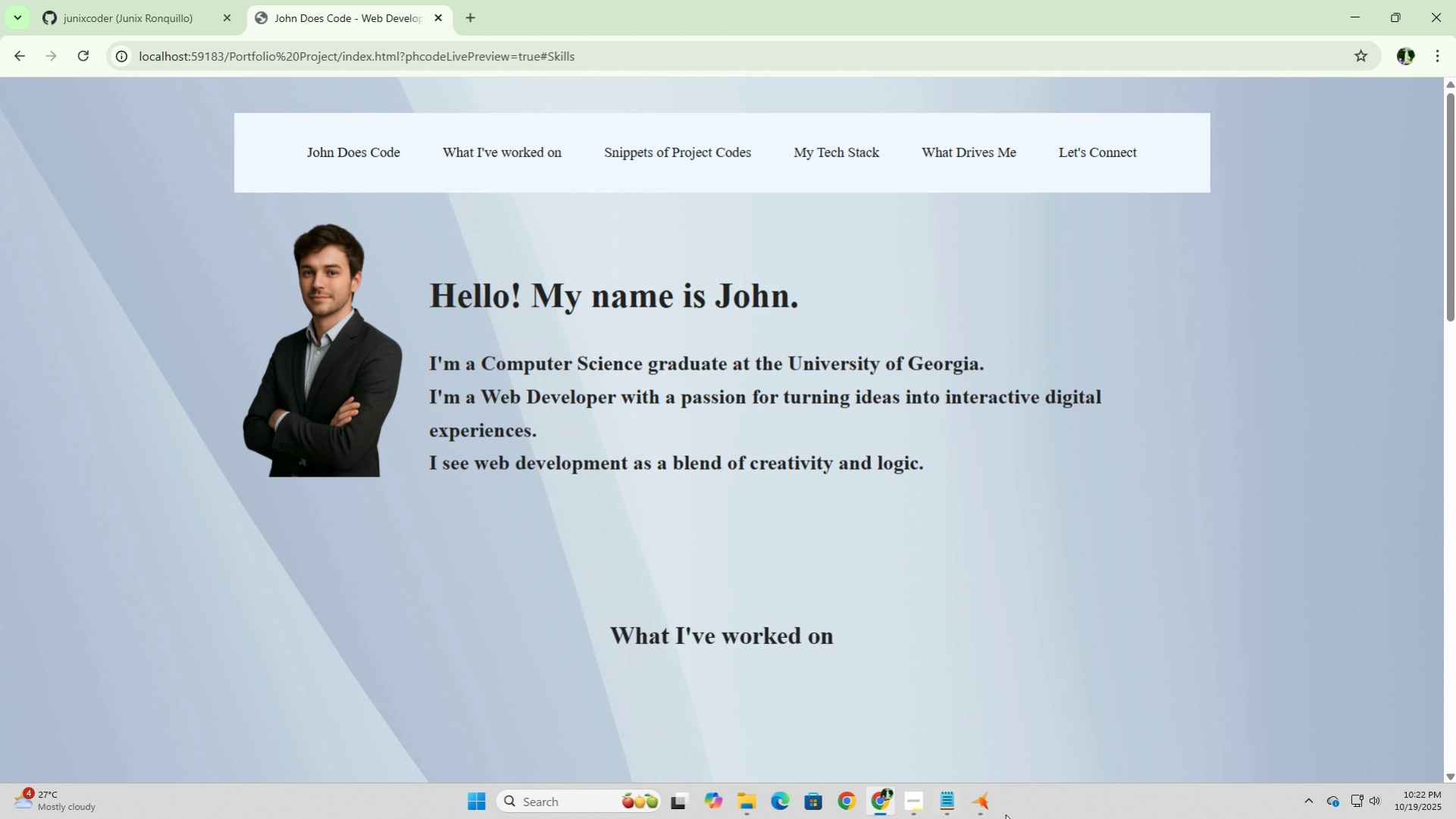 
left_click([982, 808])
 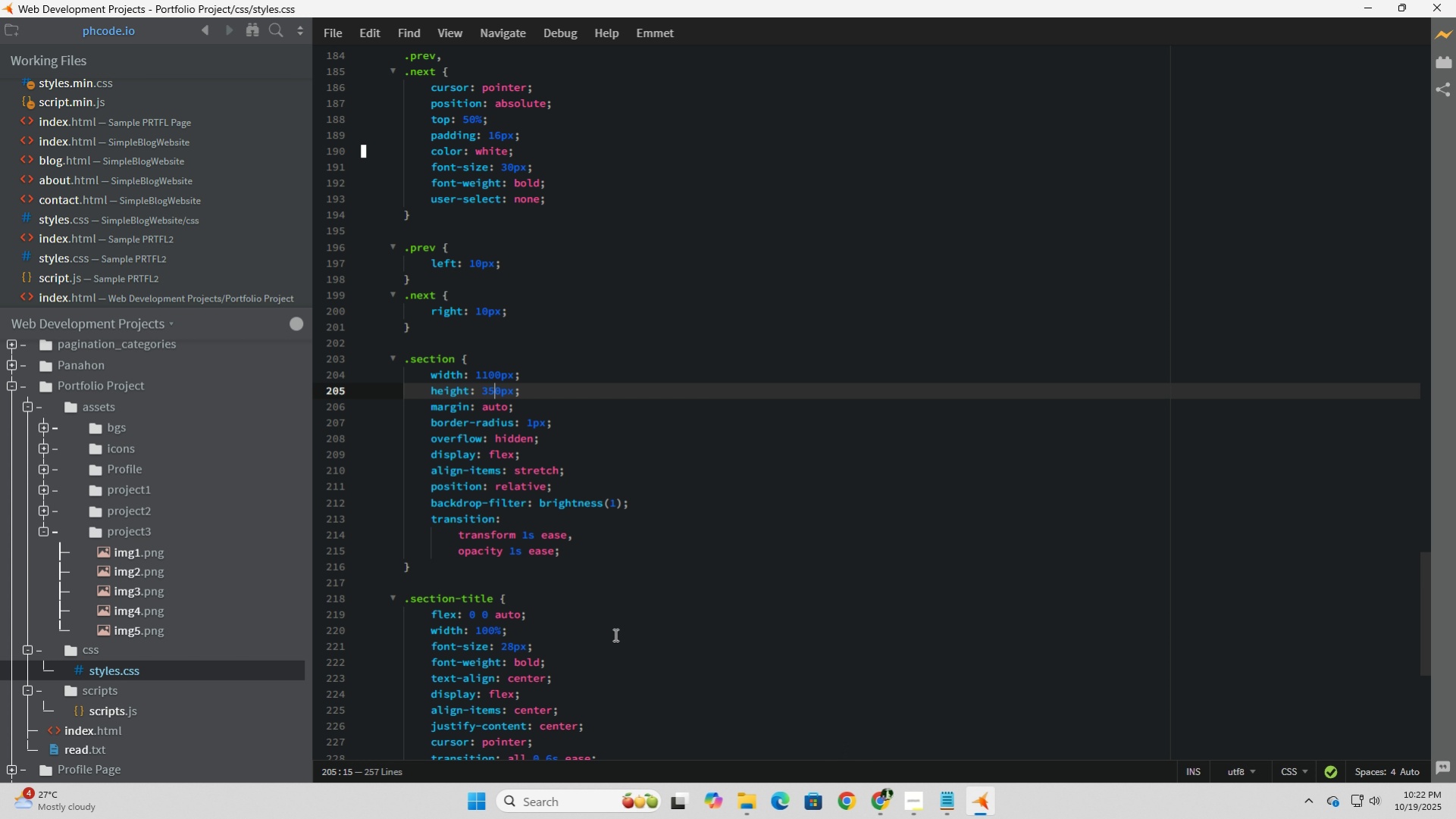 
scroll: coordinate [614, 634], scroll_direction: down, amount: 4.0
 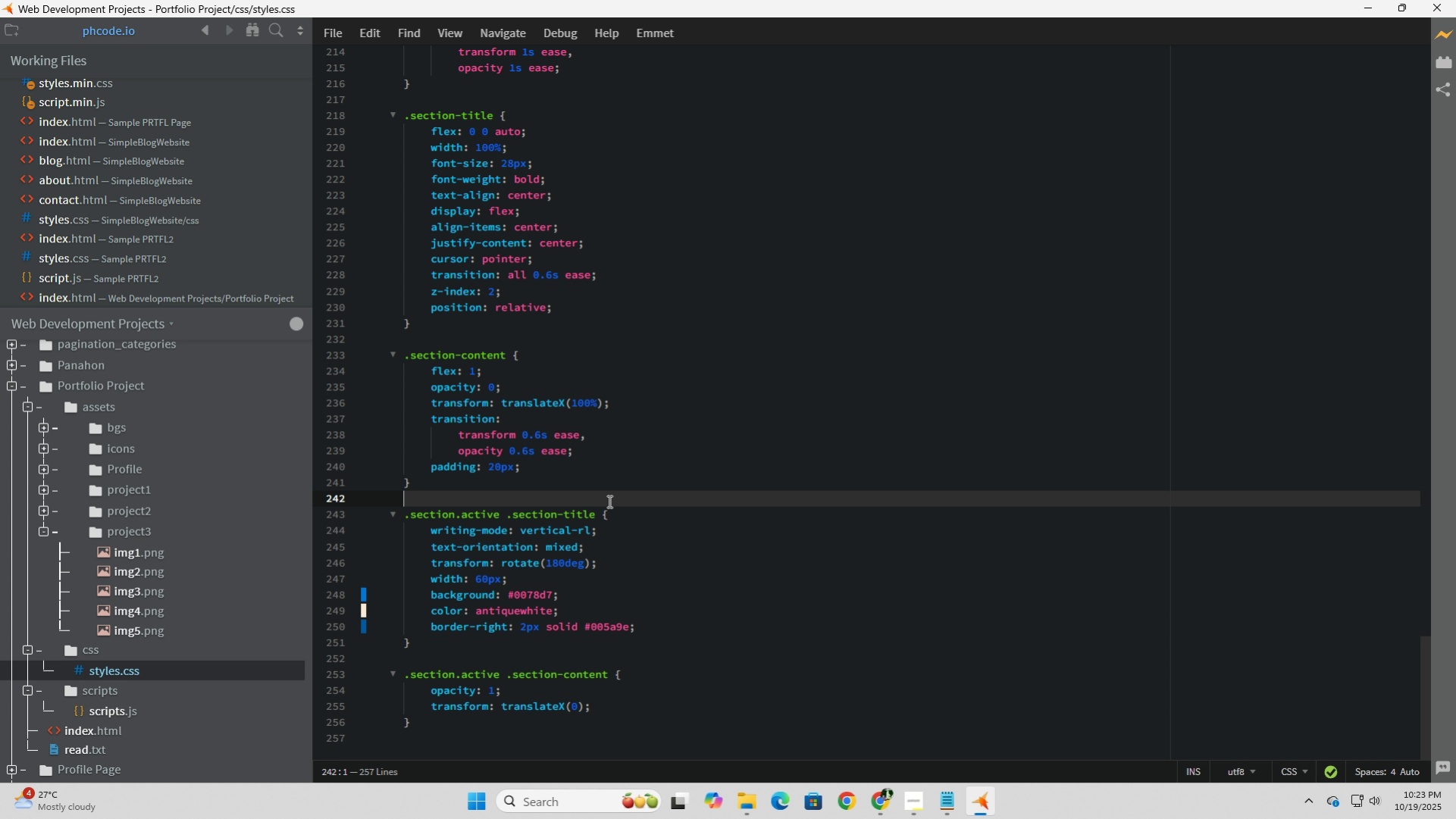 
wait(5.3)
 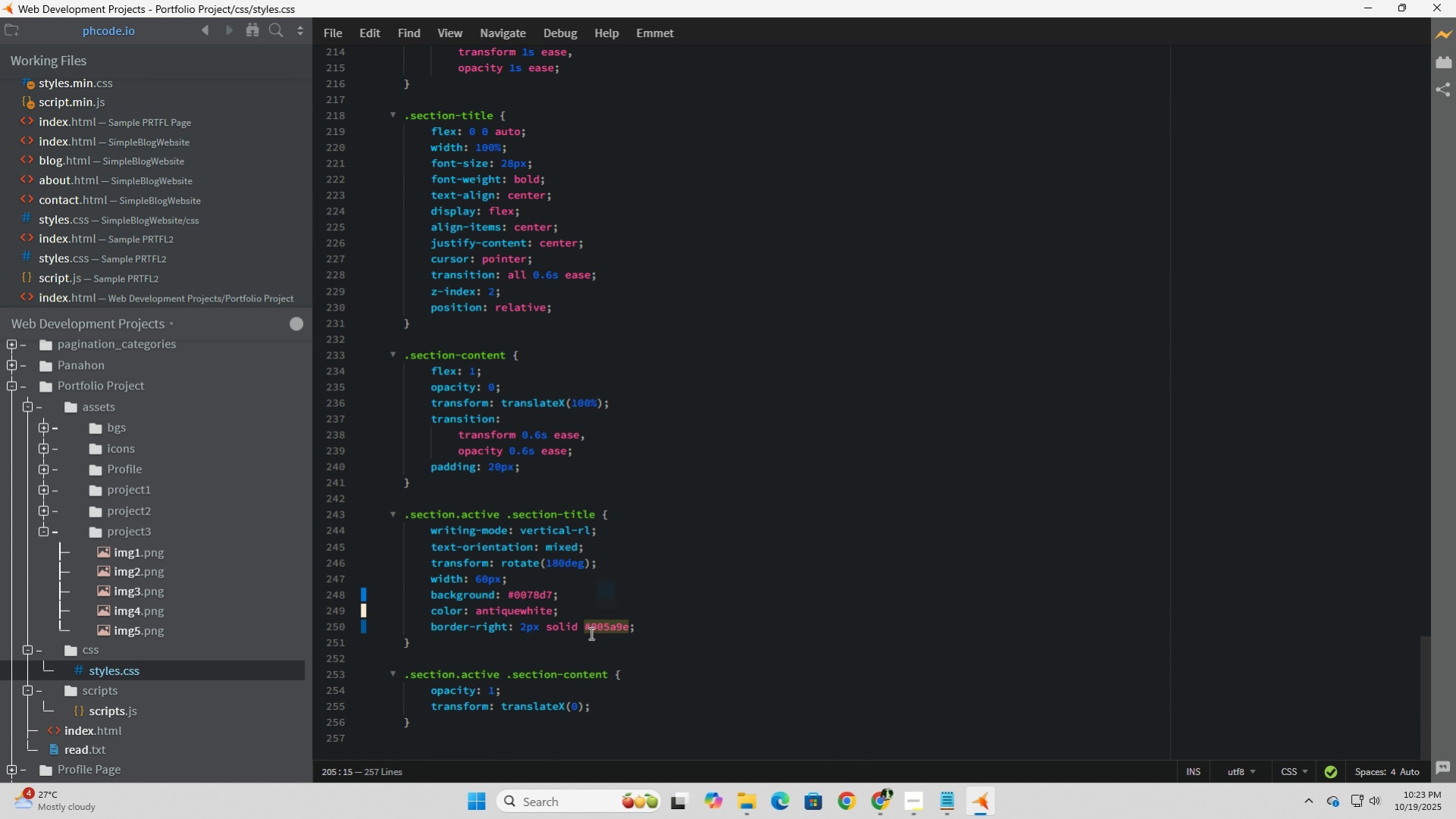 
left_click([608, 501])
 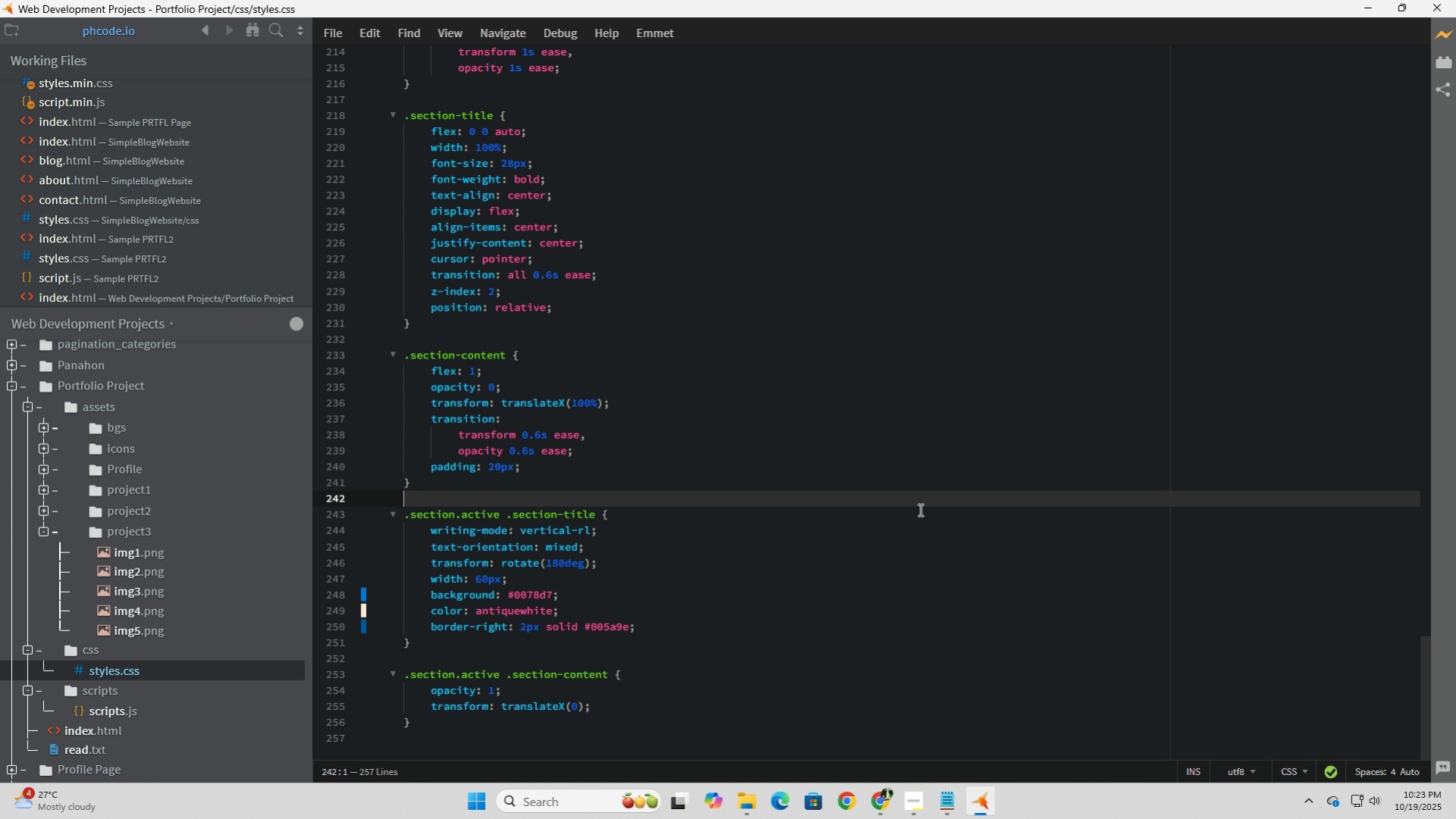 
key(Enter)
 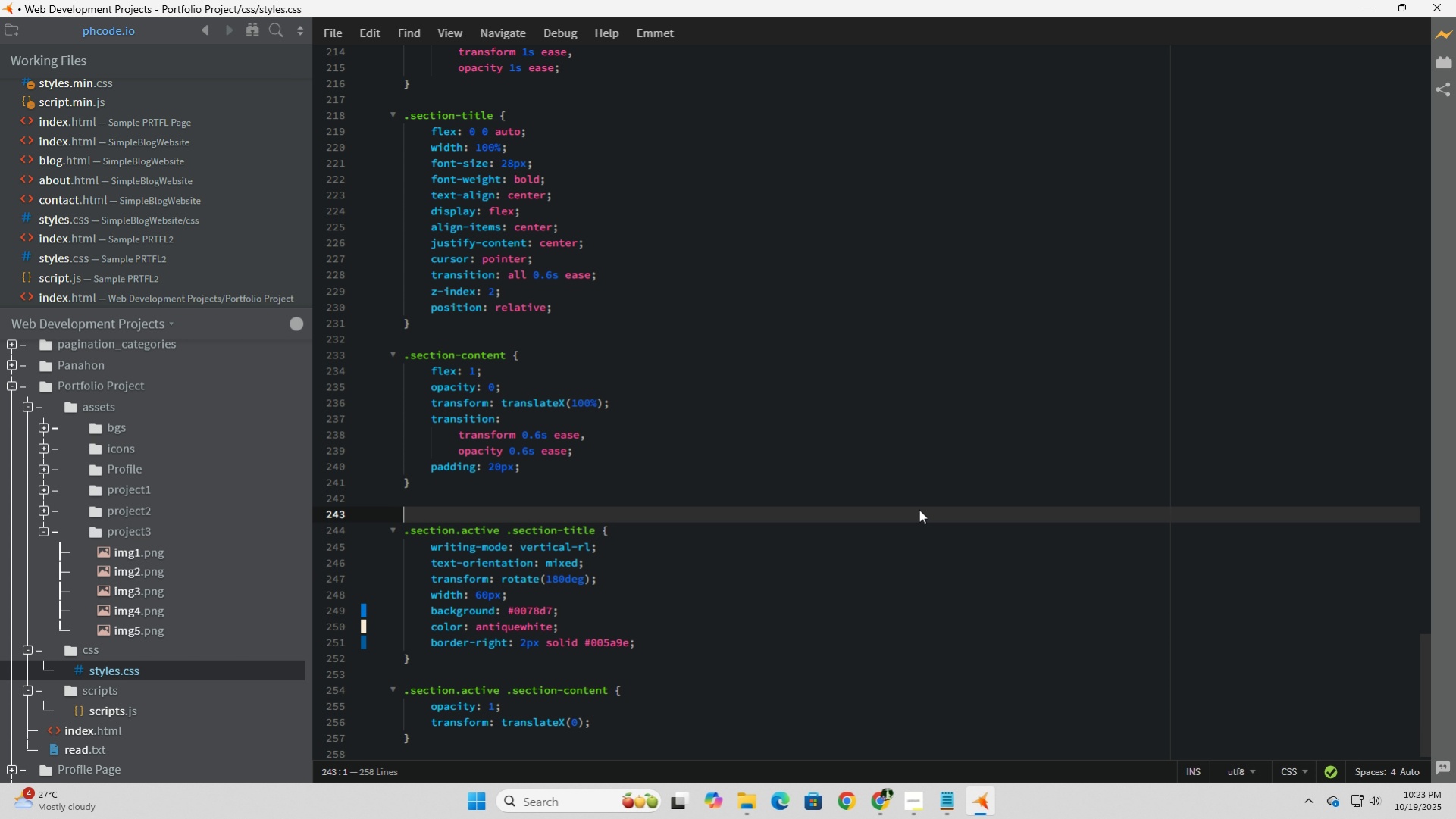 
key(NumpadDivide)
 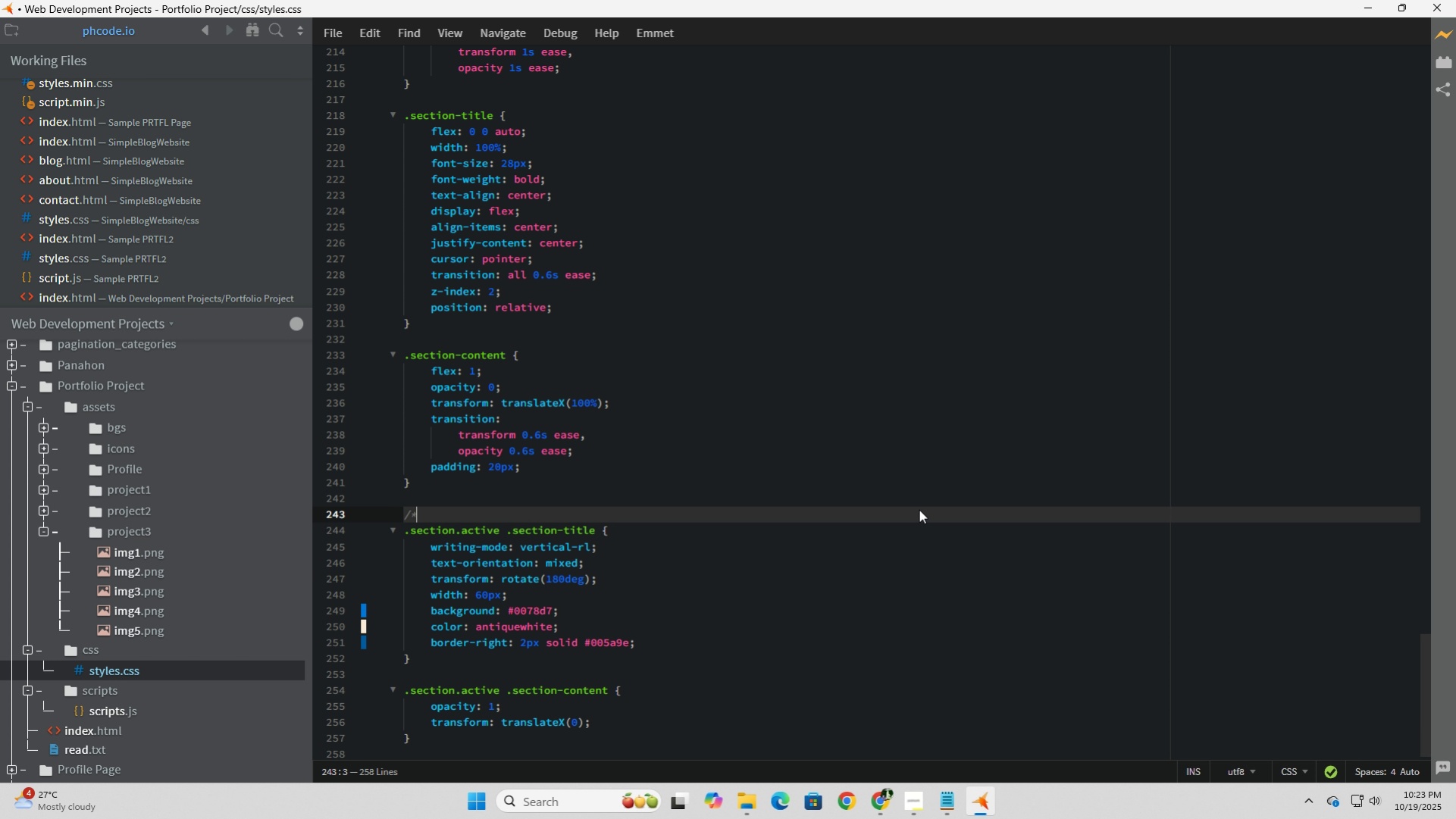 
key(NumpadMultiply)
 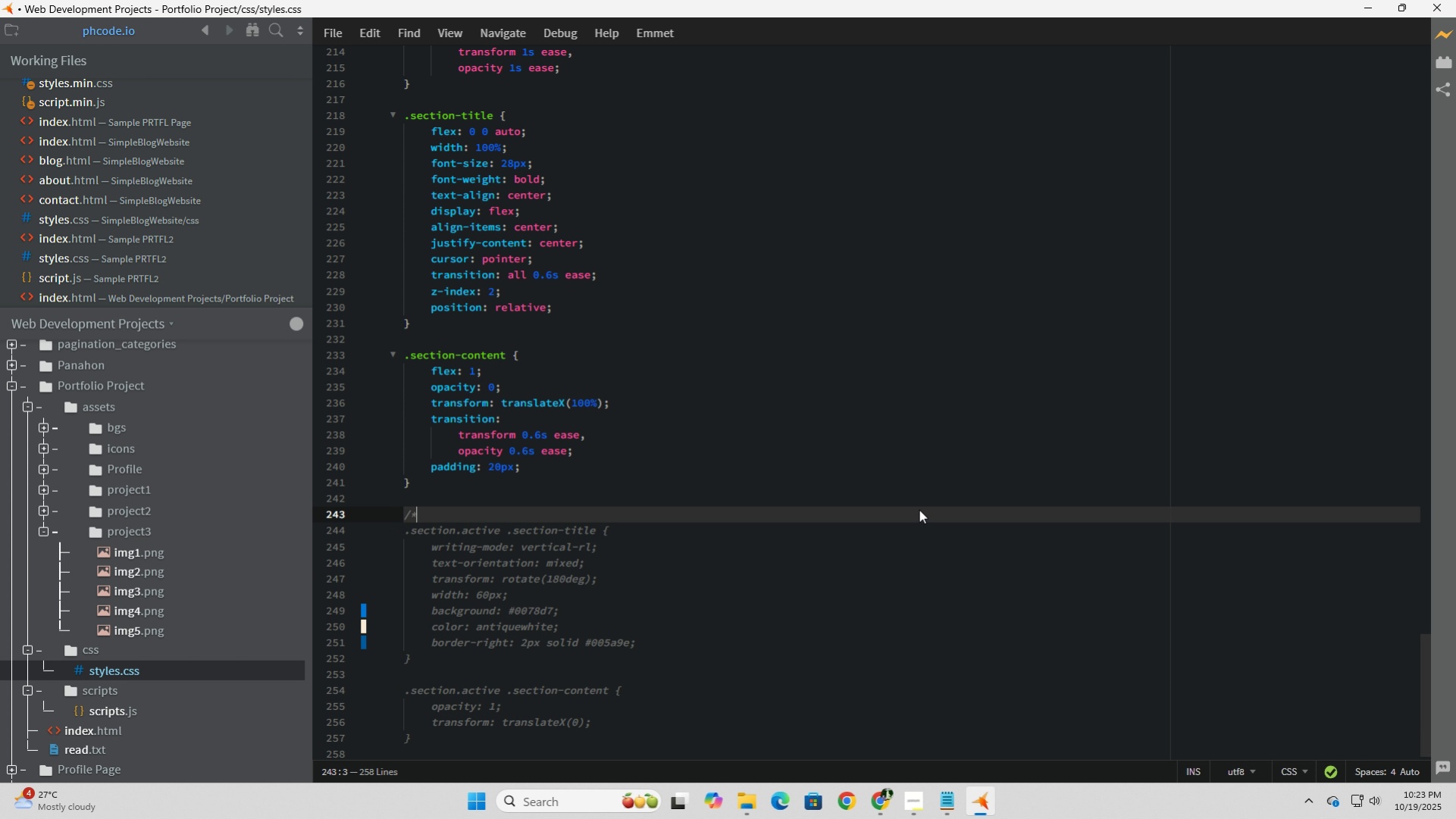 
key(Space)
 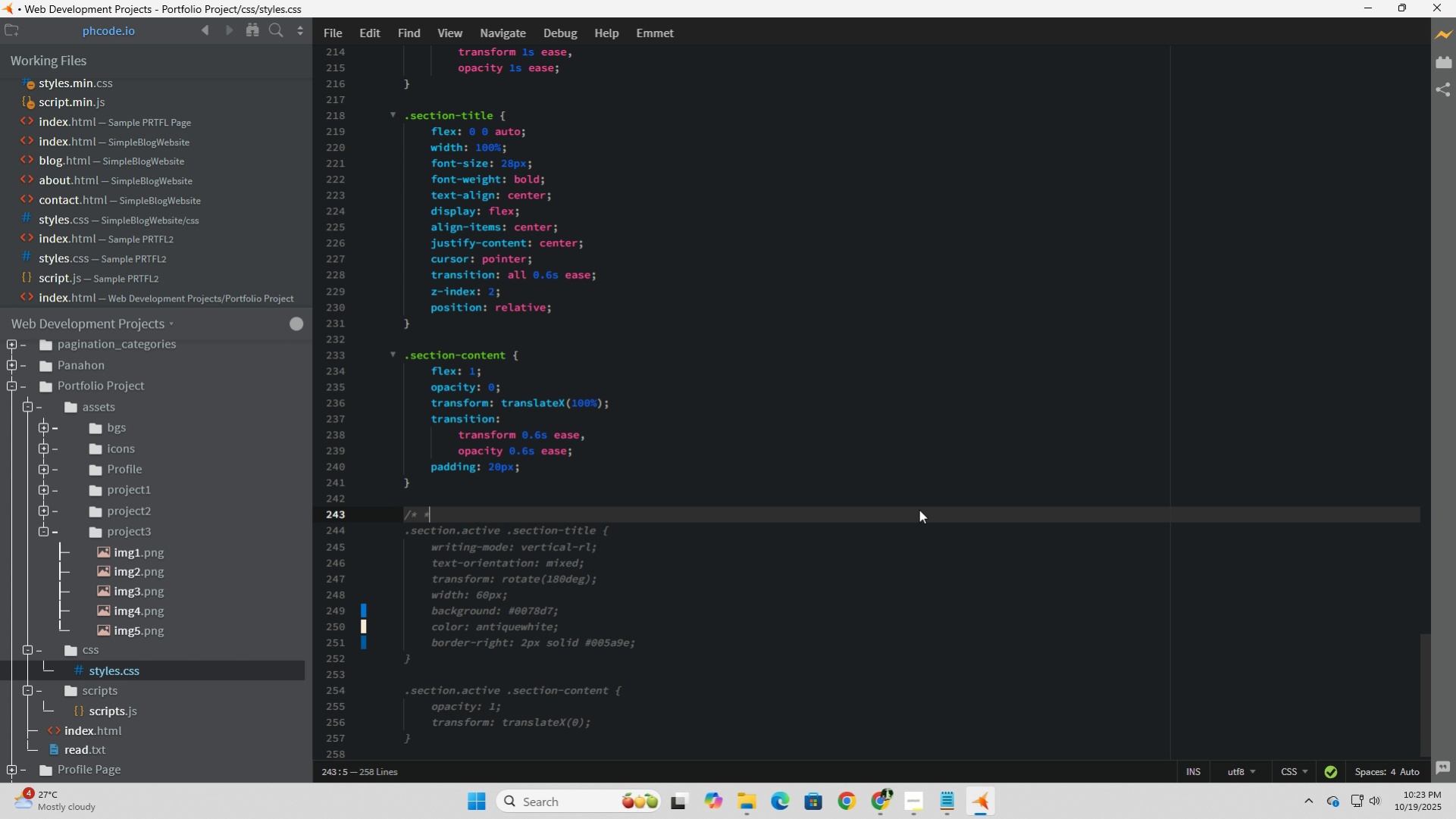 
key(NumpadMultiply)
 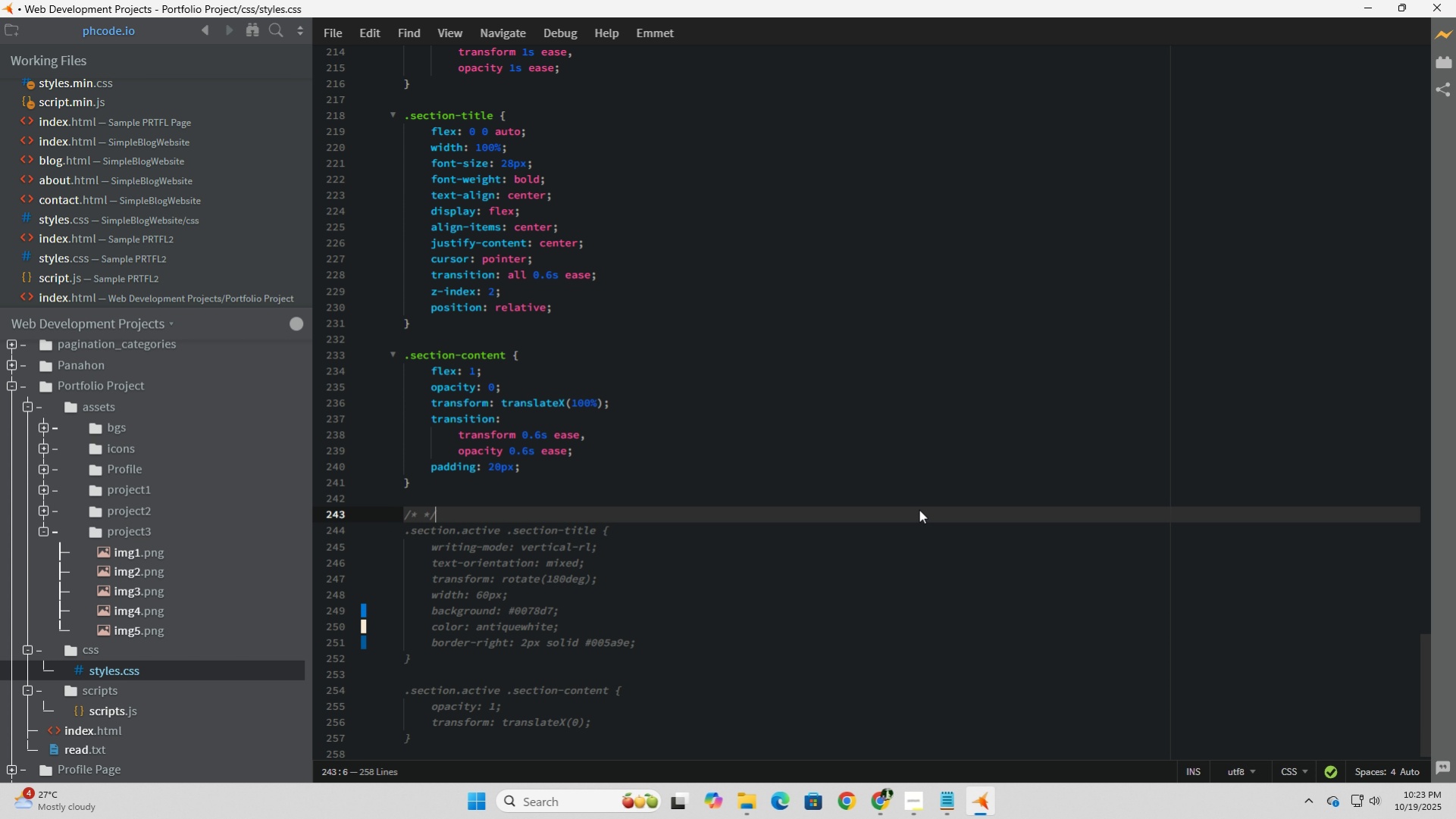 
key(NumpadDivide)
 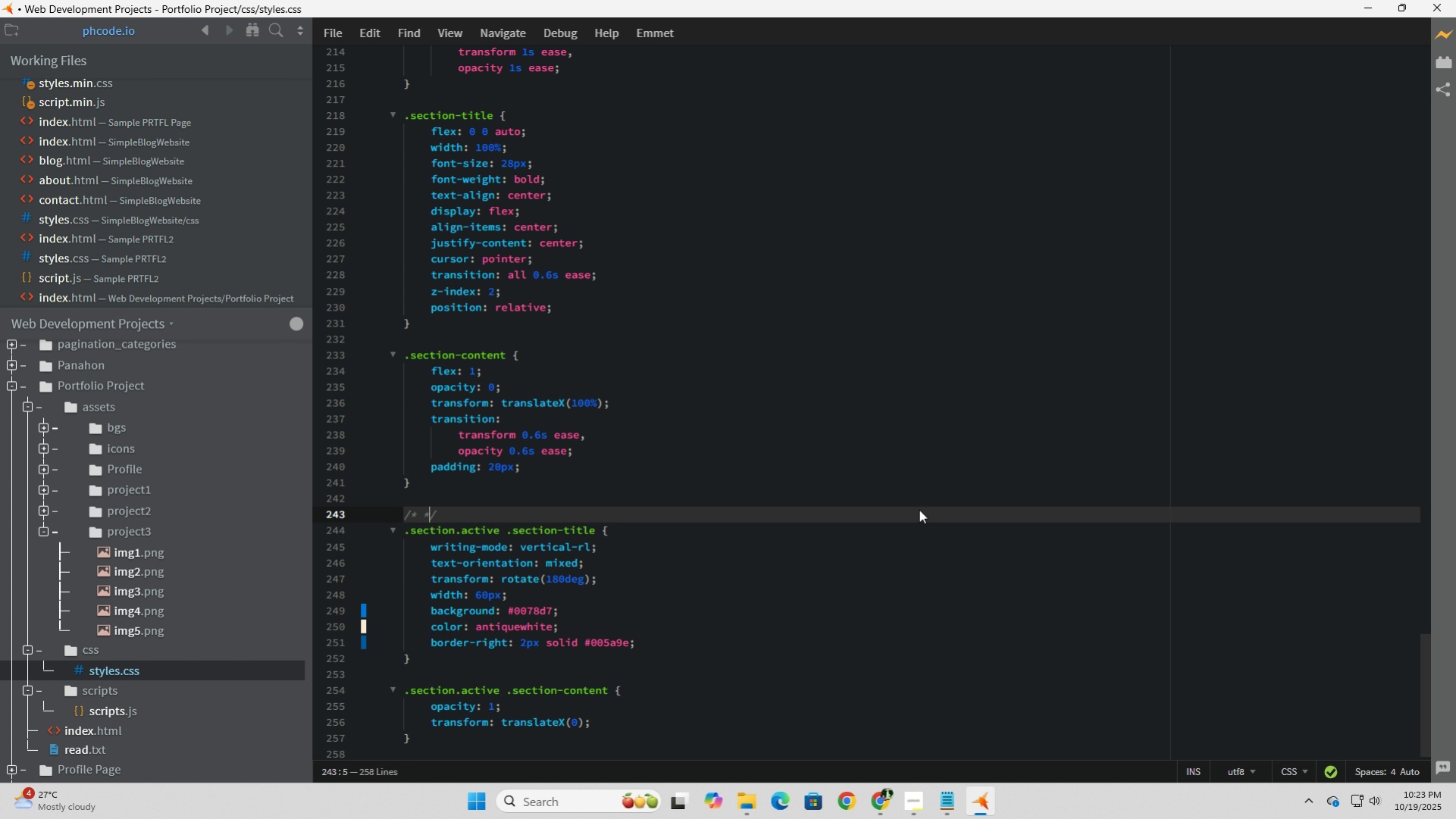 
key(ArrowLeft)
 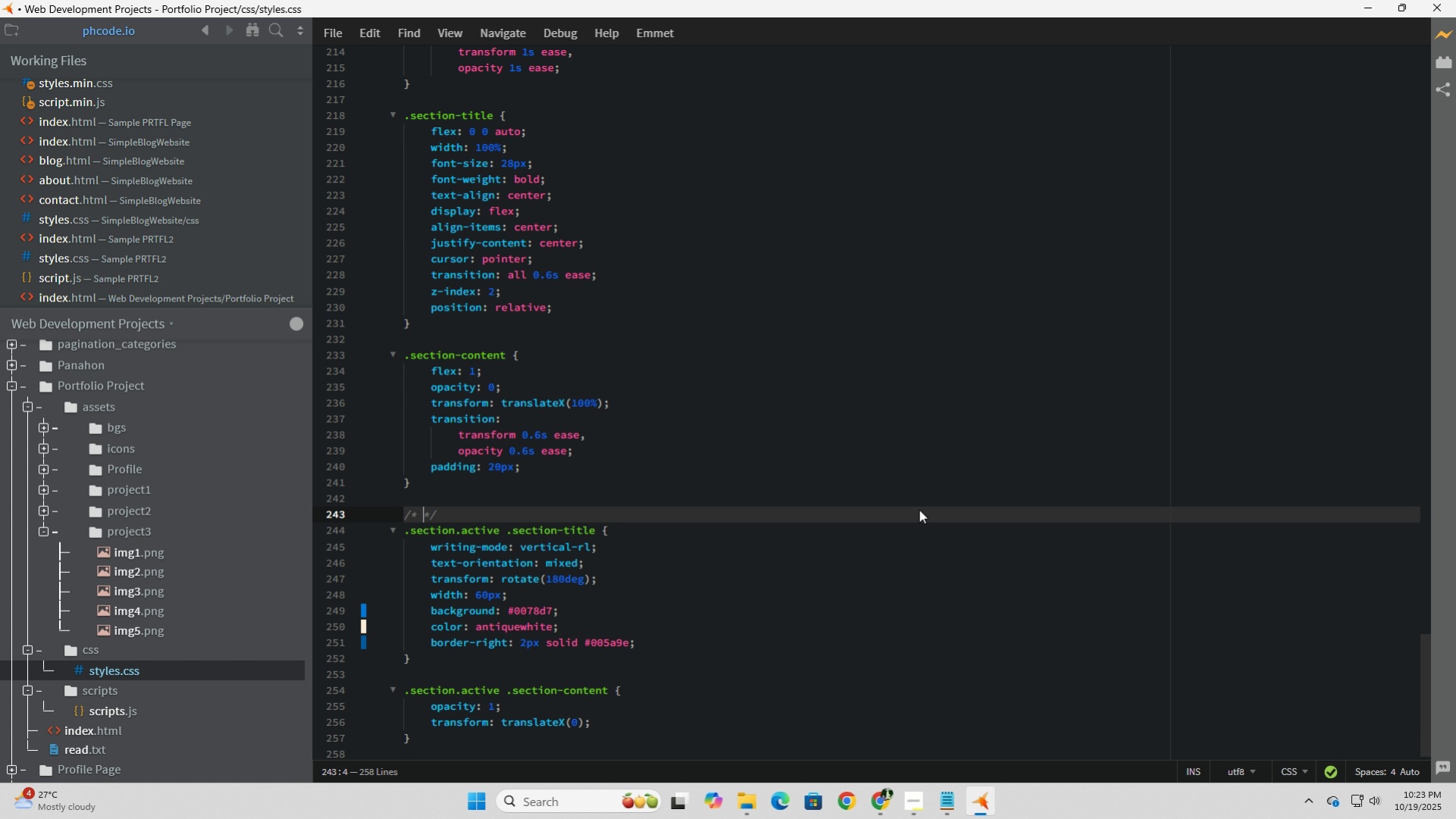 
key(ArrowLeft)
 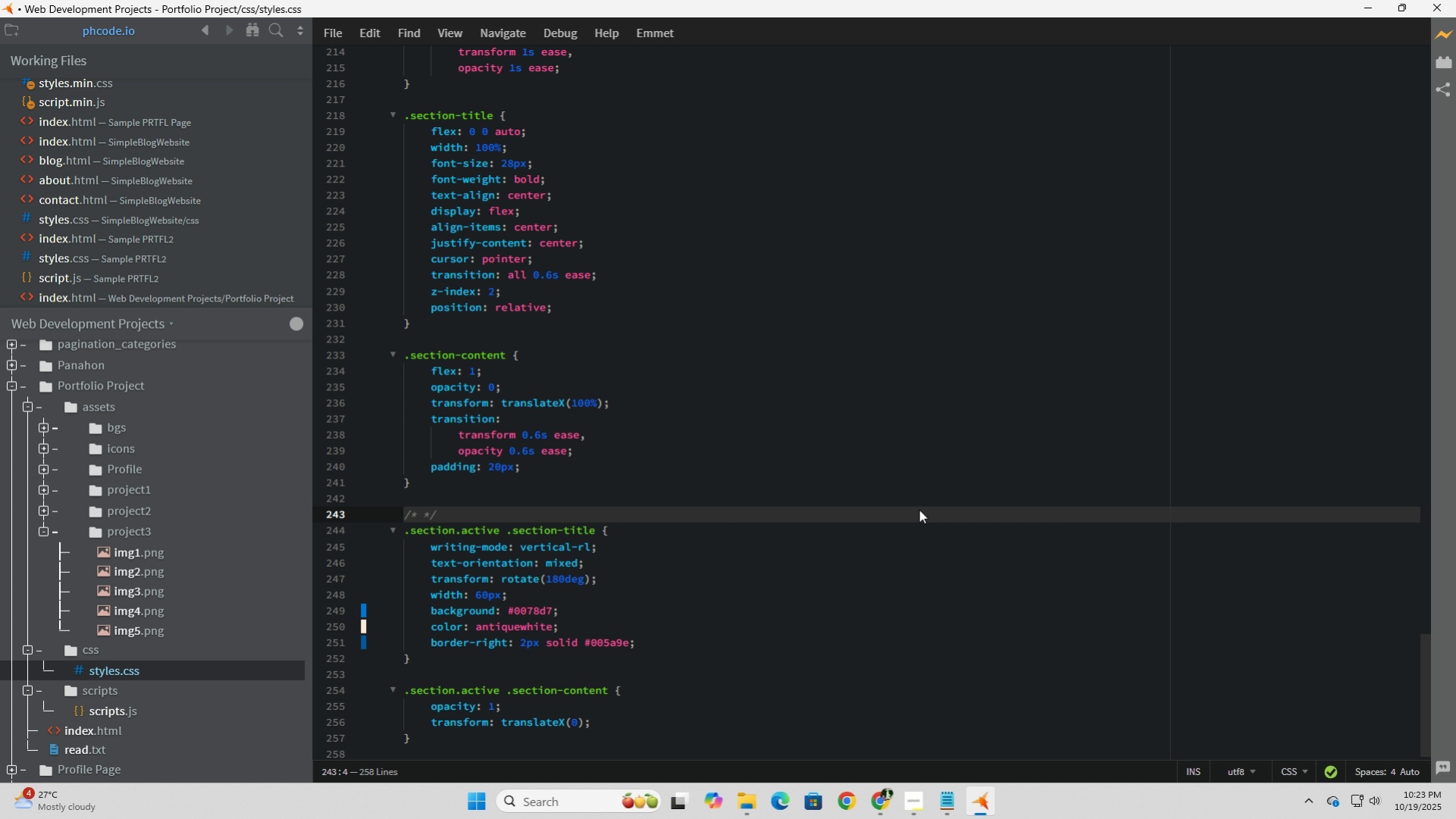 
wait(5.87)
 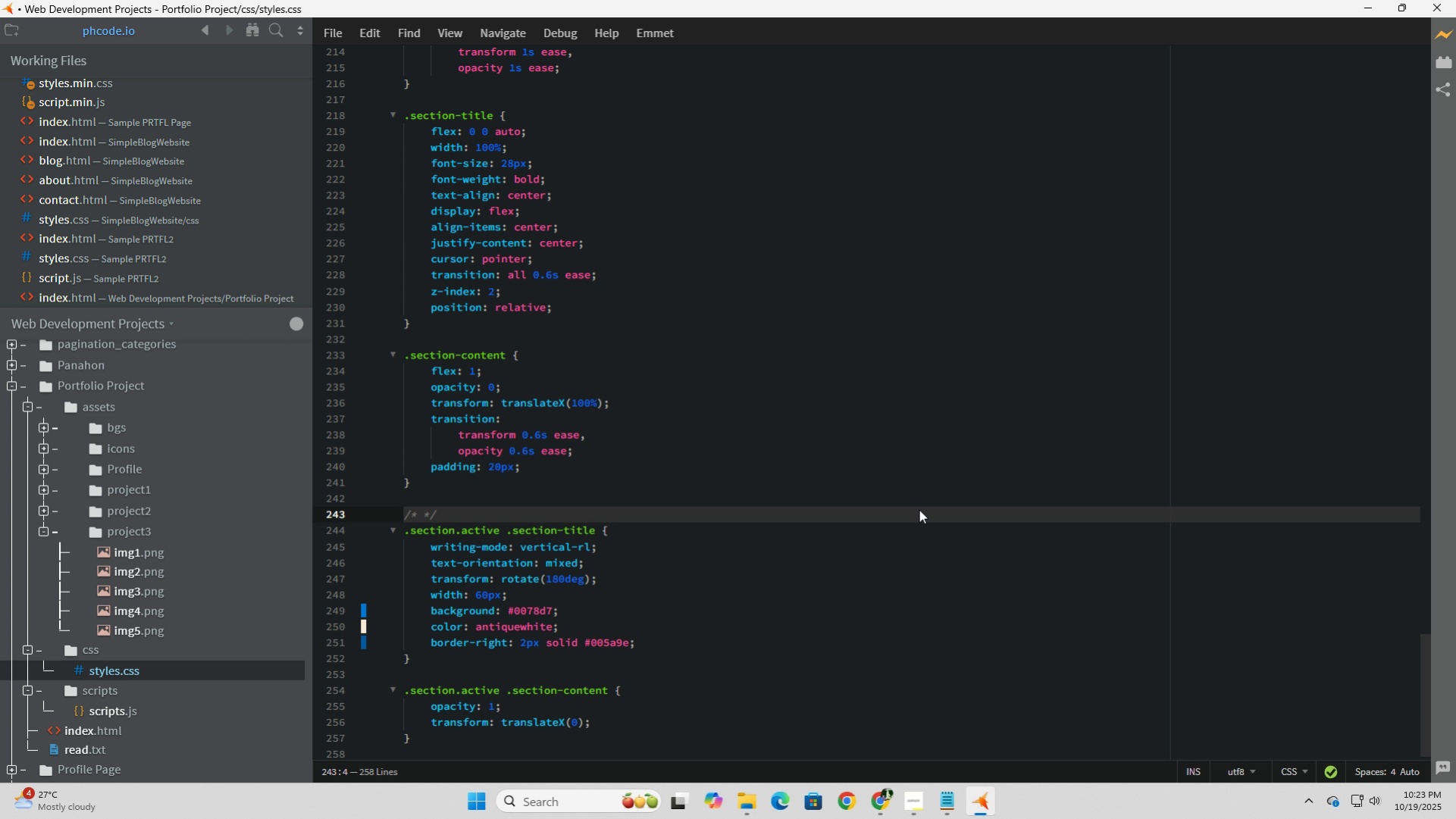 
type(Formatting for when section is active )
 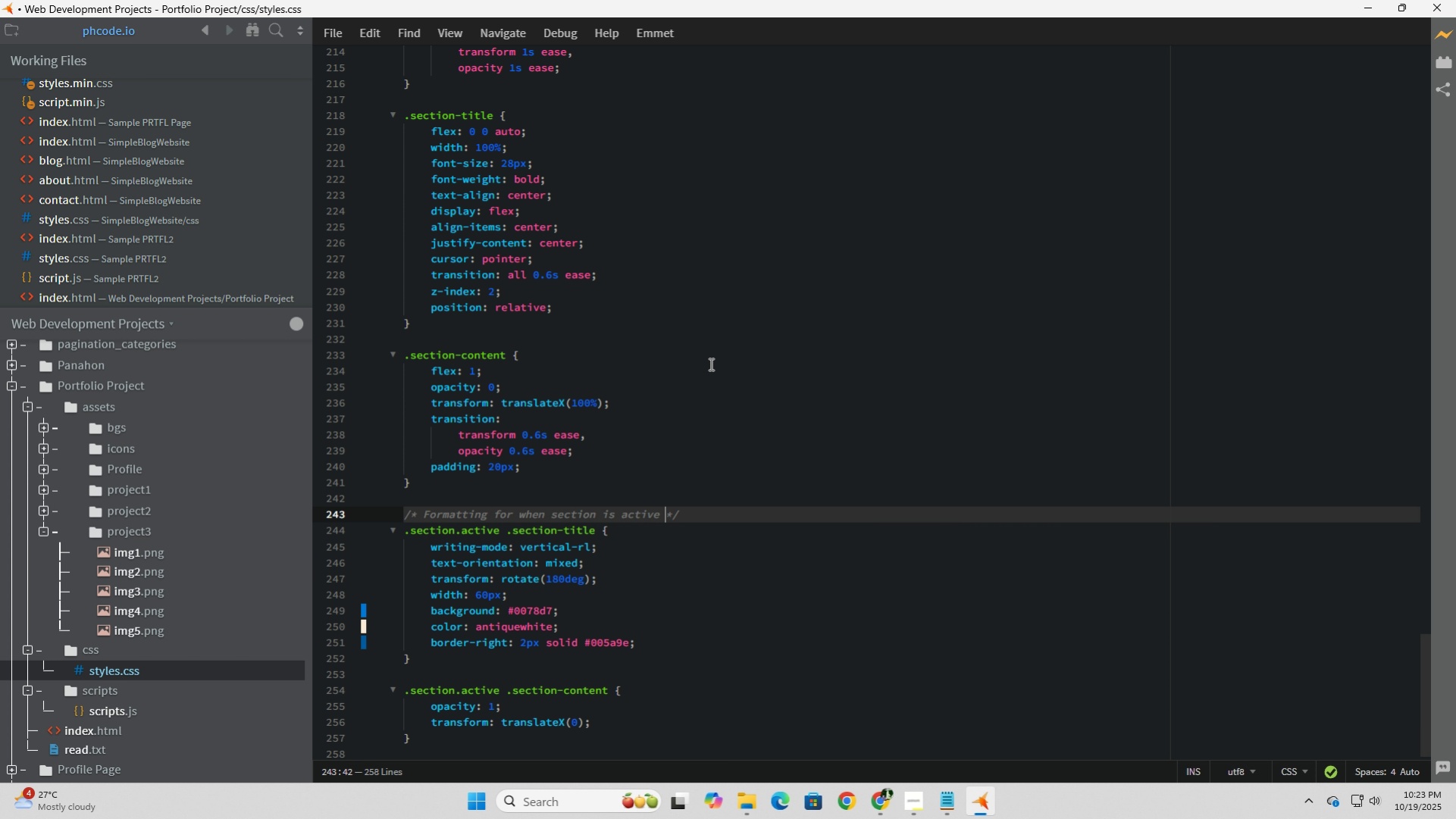 
scroll: coordinate [709, 364], scroll_direction: up, amount: 1.0
 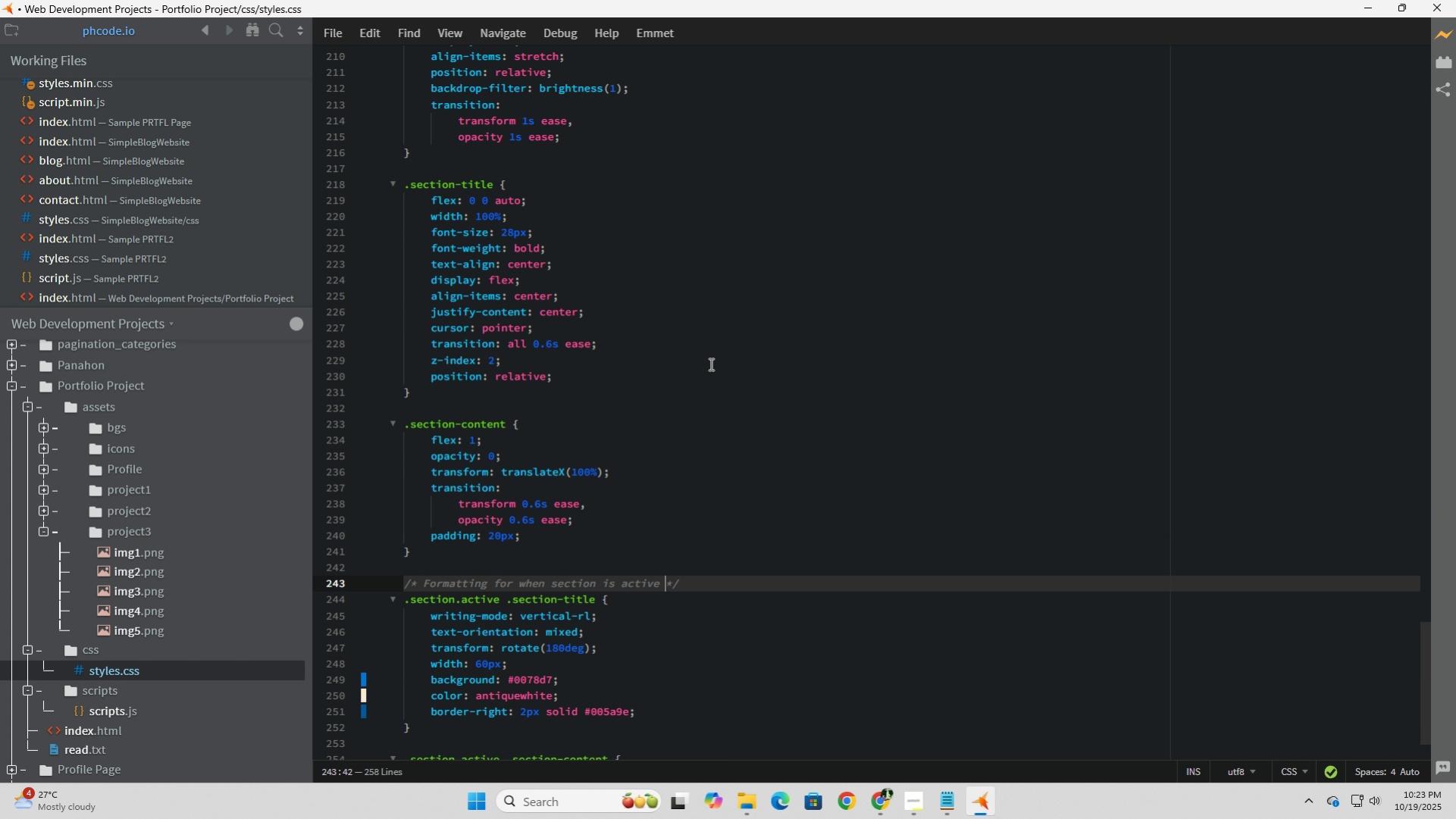 
scroll: coordinate [709, 364], scroll_direction: down, amount: 3.0
 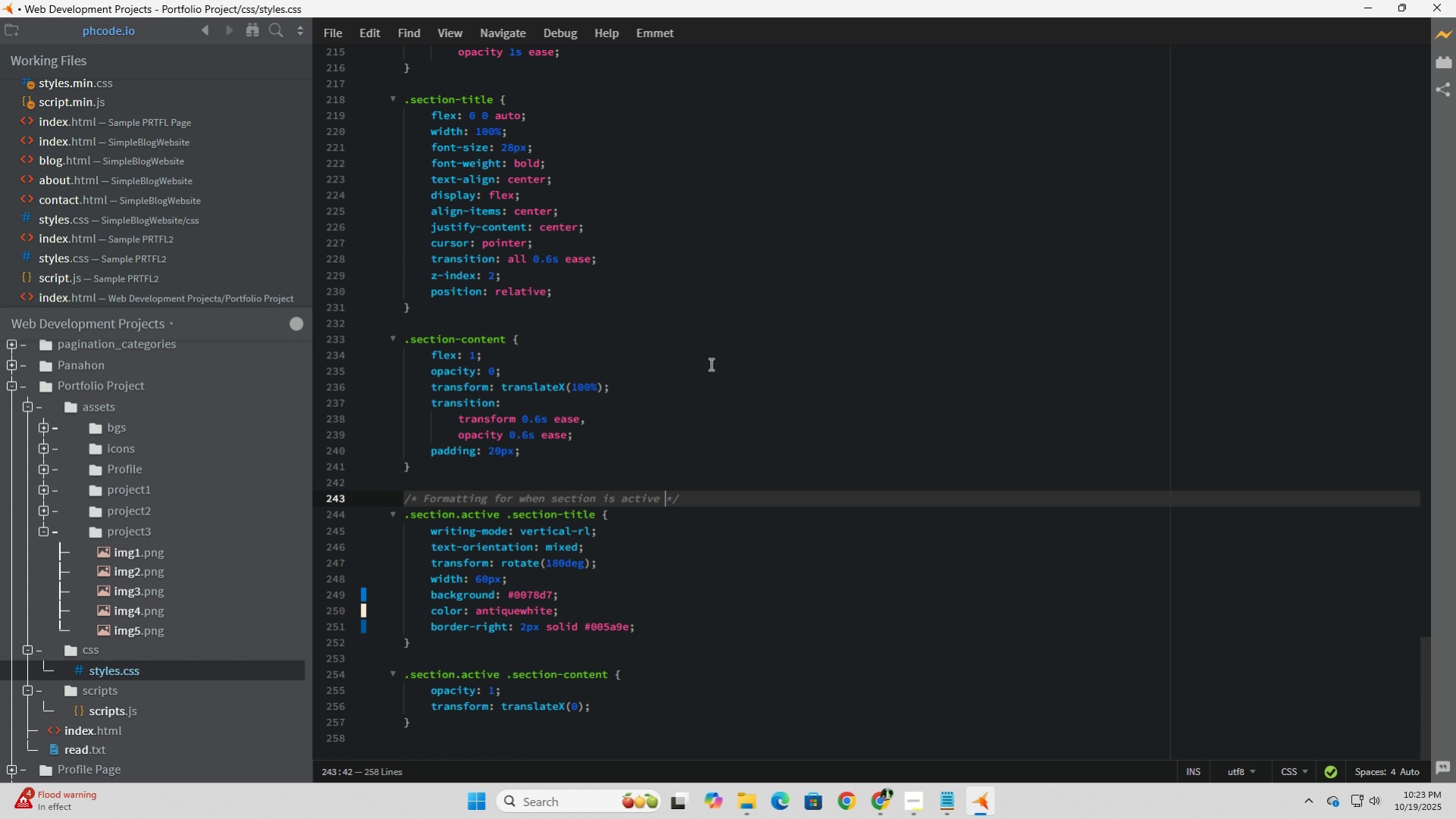 
hold_key(key=ShiftLeft, duration=0.41)
 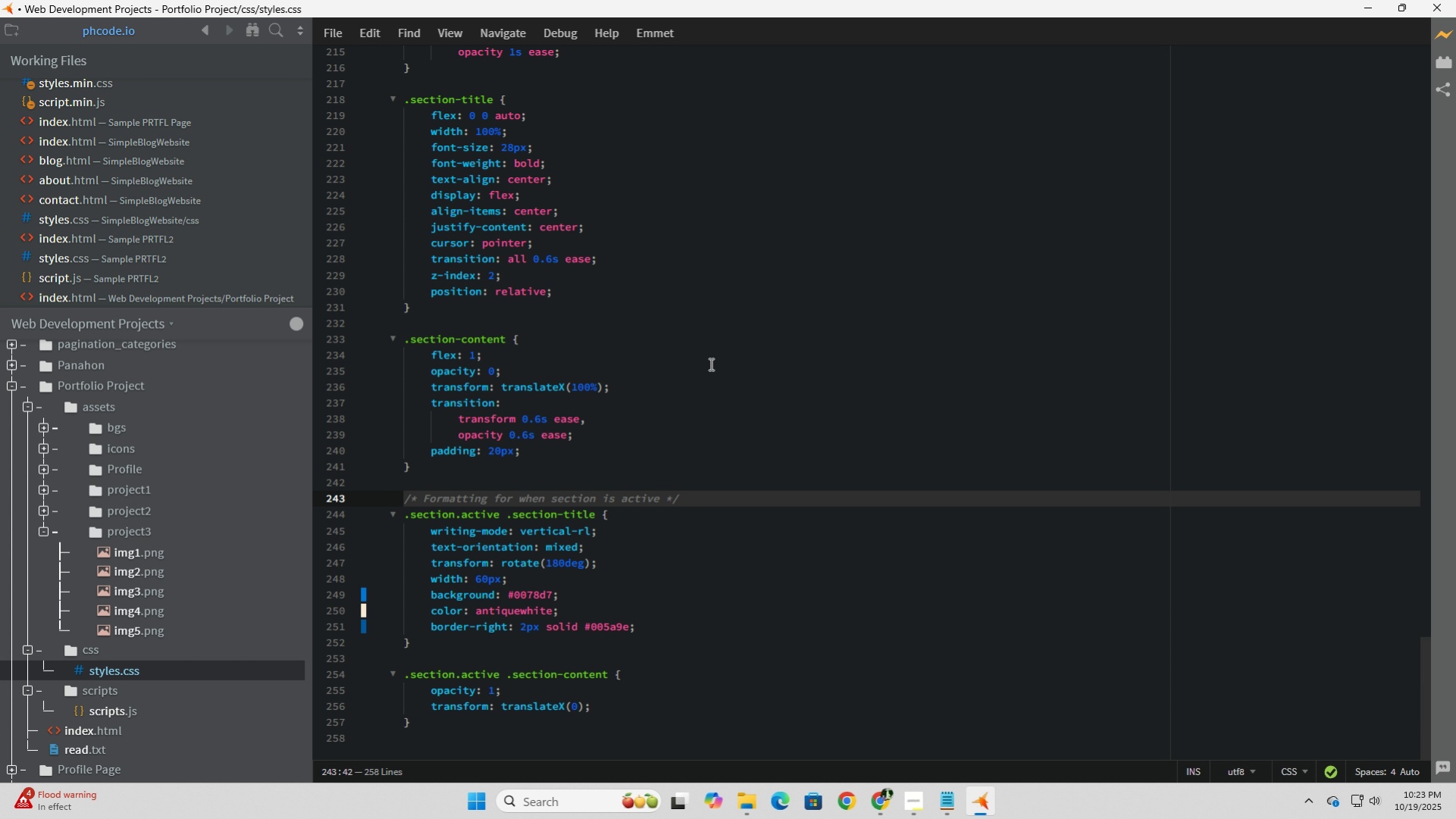 
key(ArrowLeft)
 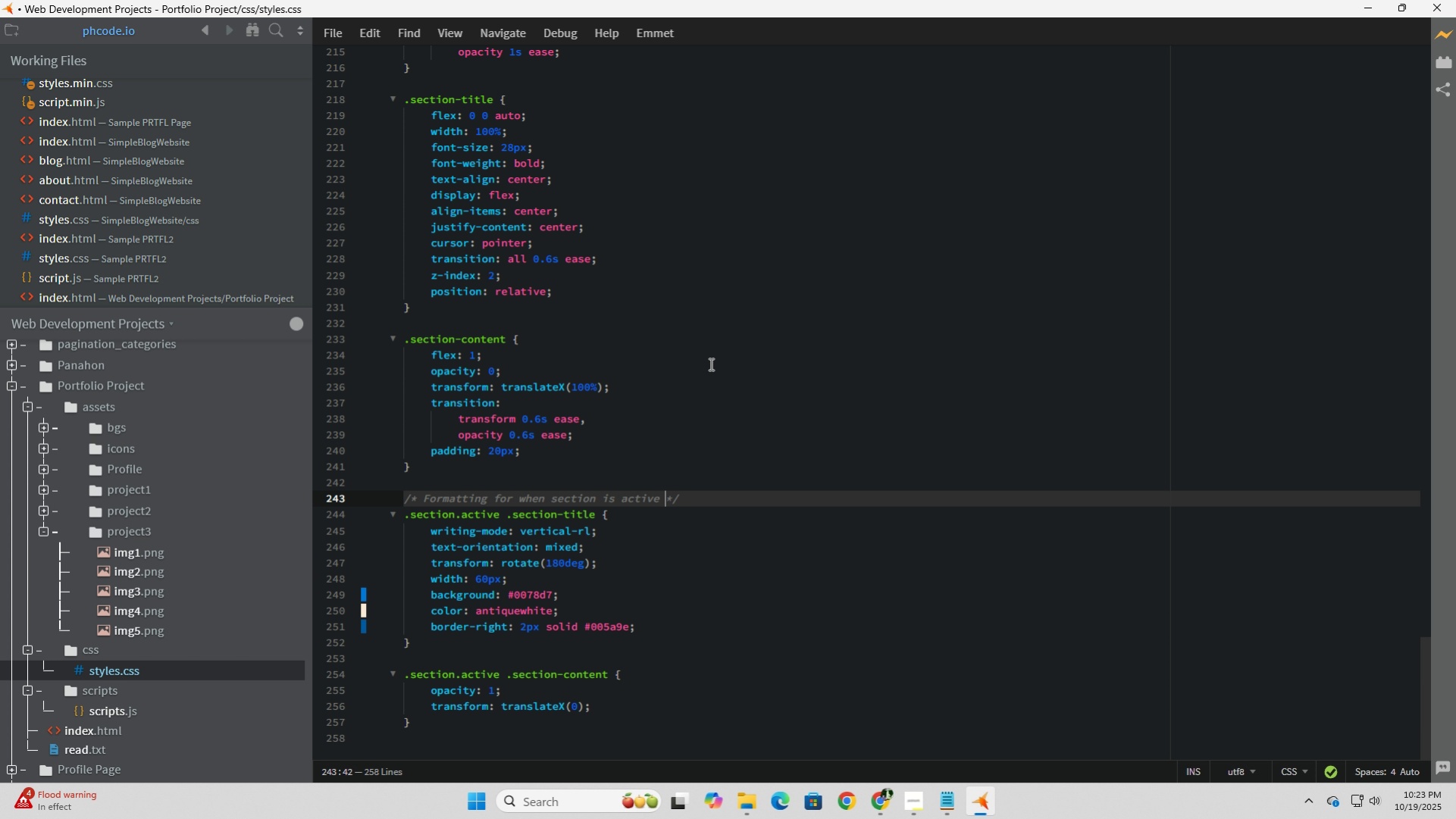 
key(ArrowRight)
 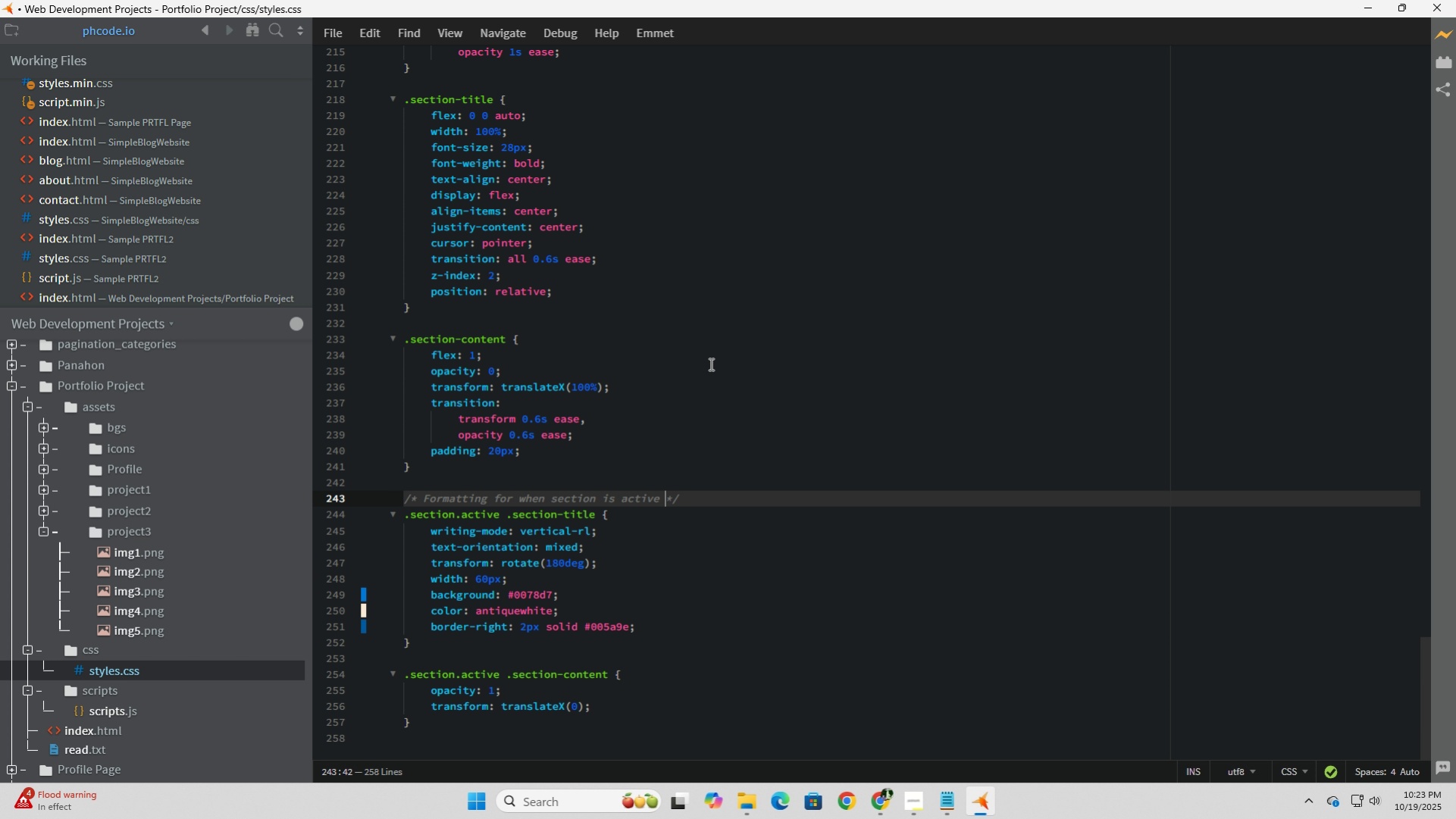 
type((shown) )
 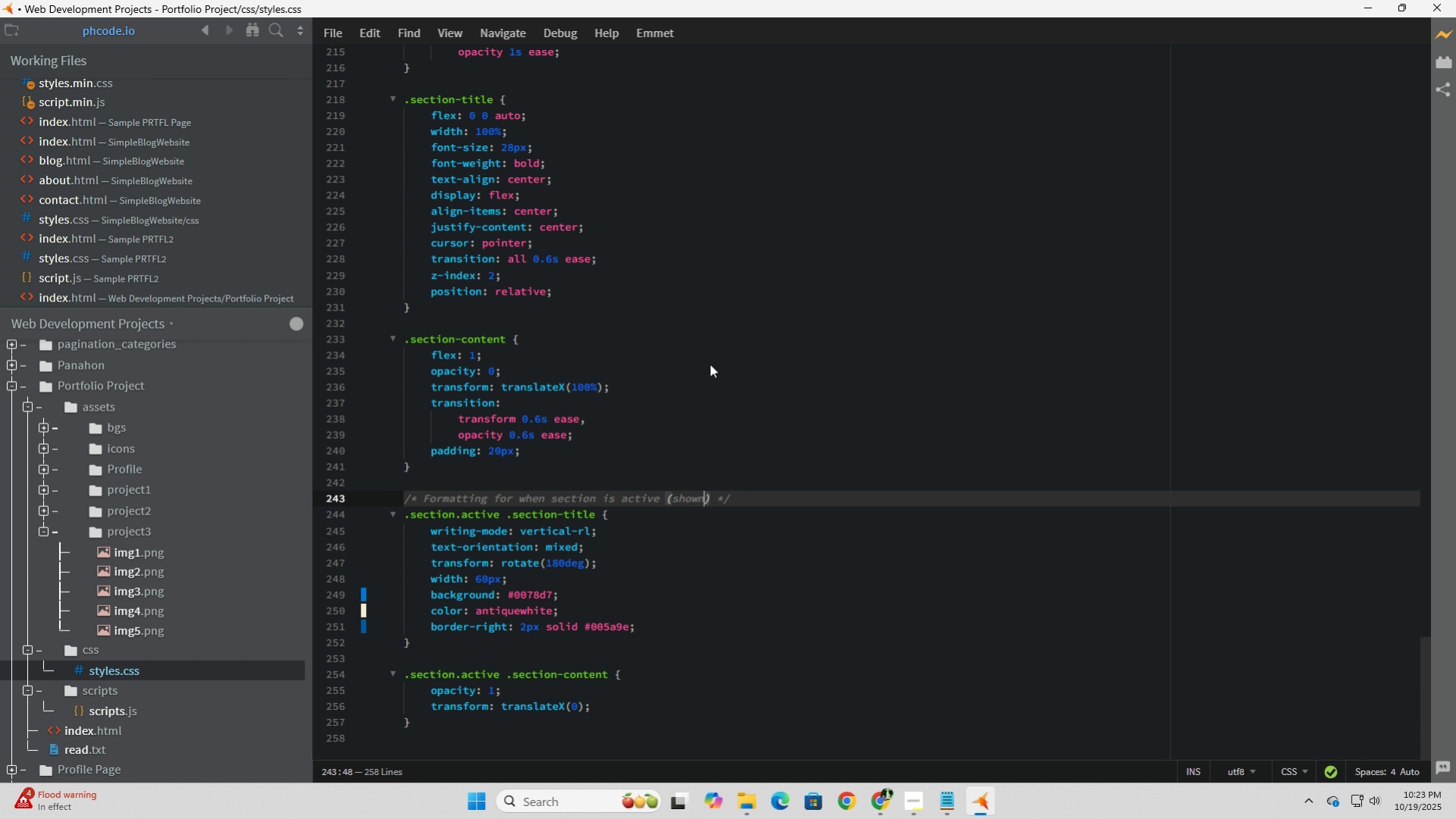 
 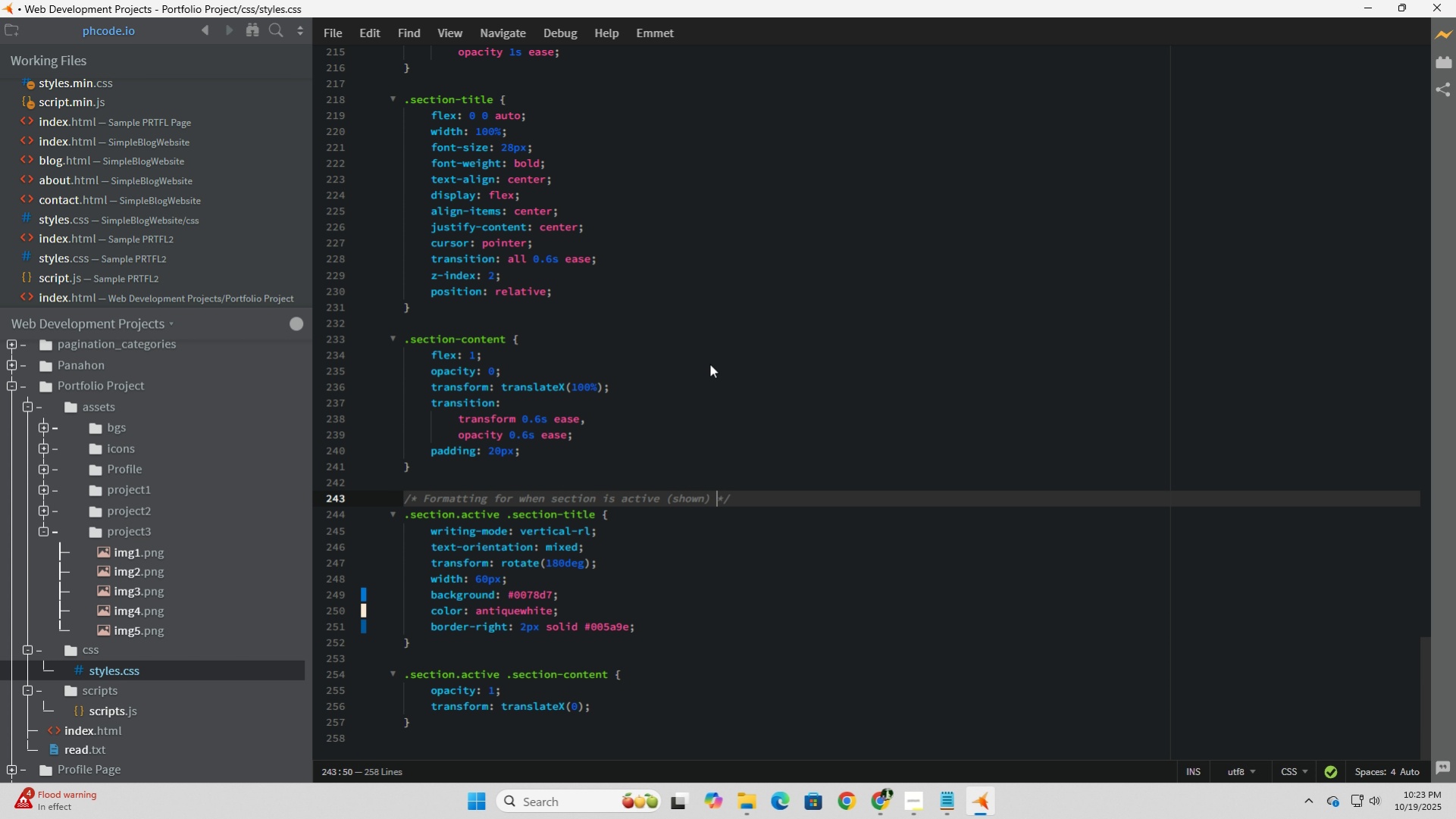 
key(ArrowLeft)
 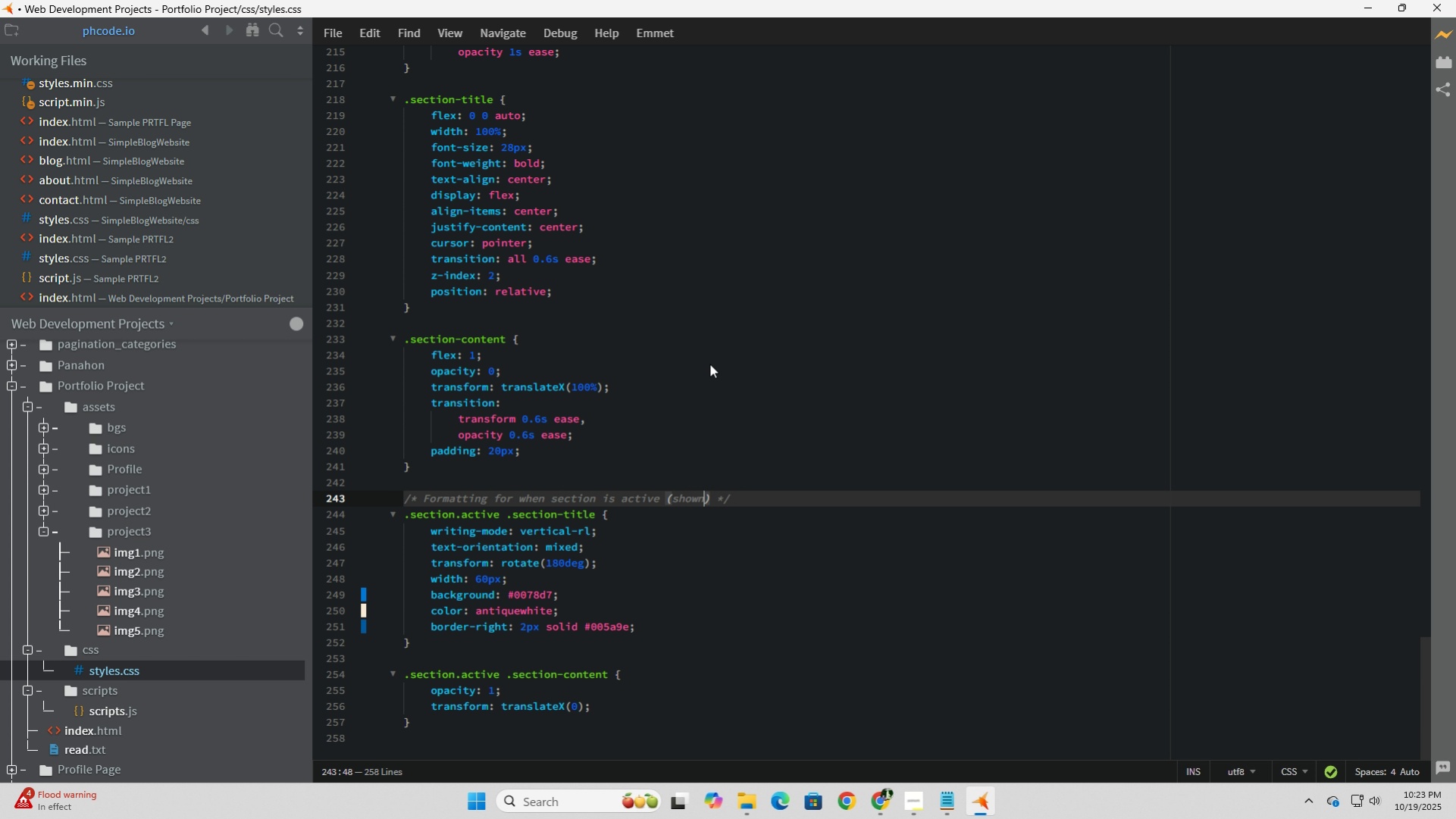 
key(ArrowLeft)
 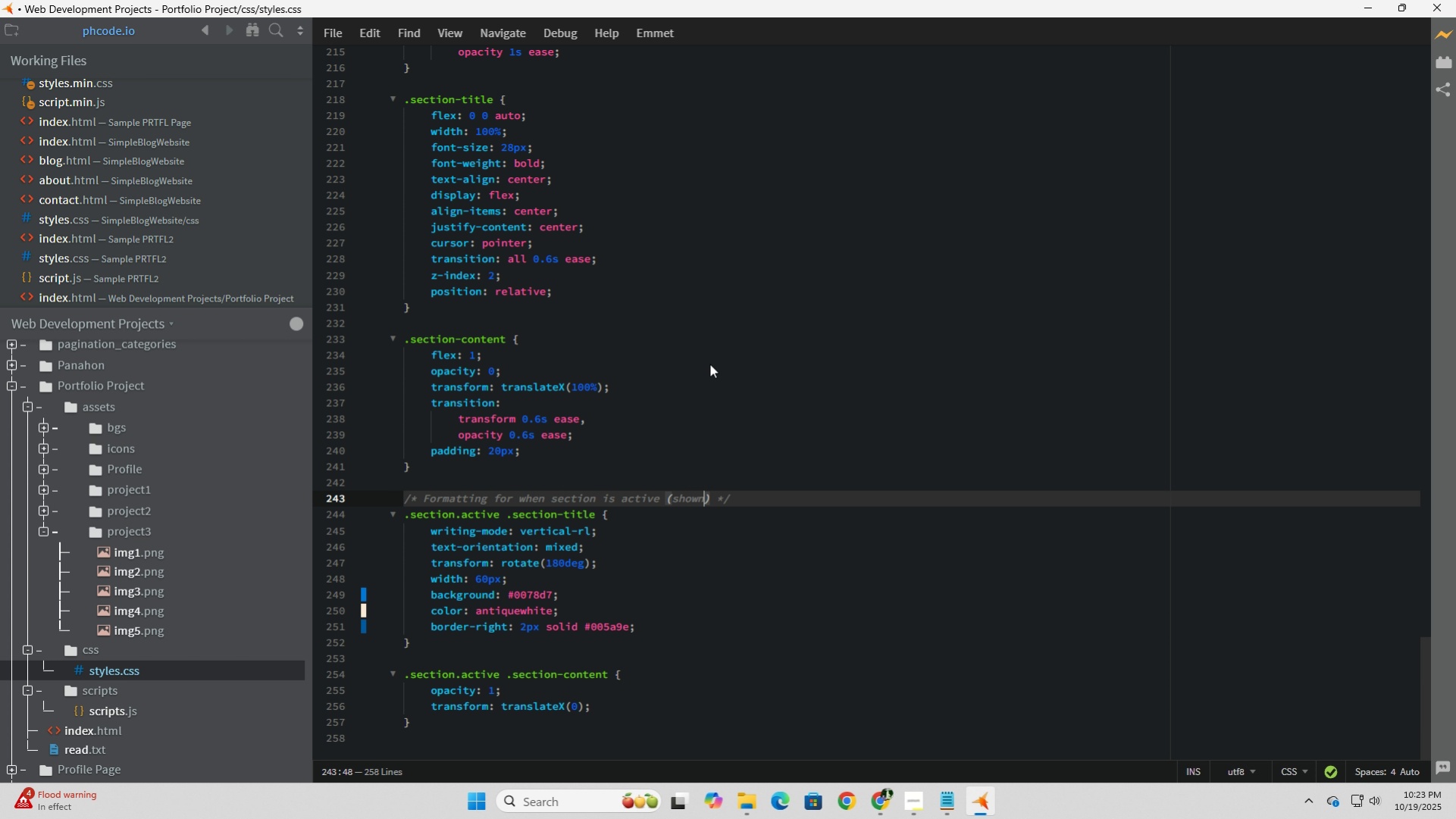 
key(Backspace)
key(Backspace)
key(Backspace)
key(Backspace)
key(Backspace)
type(displayed)
 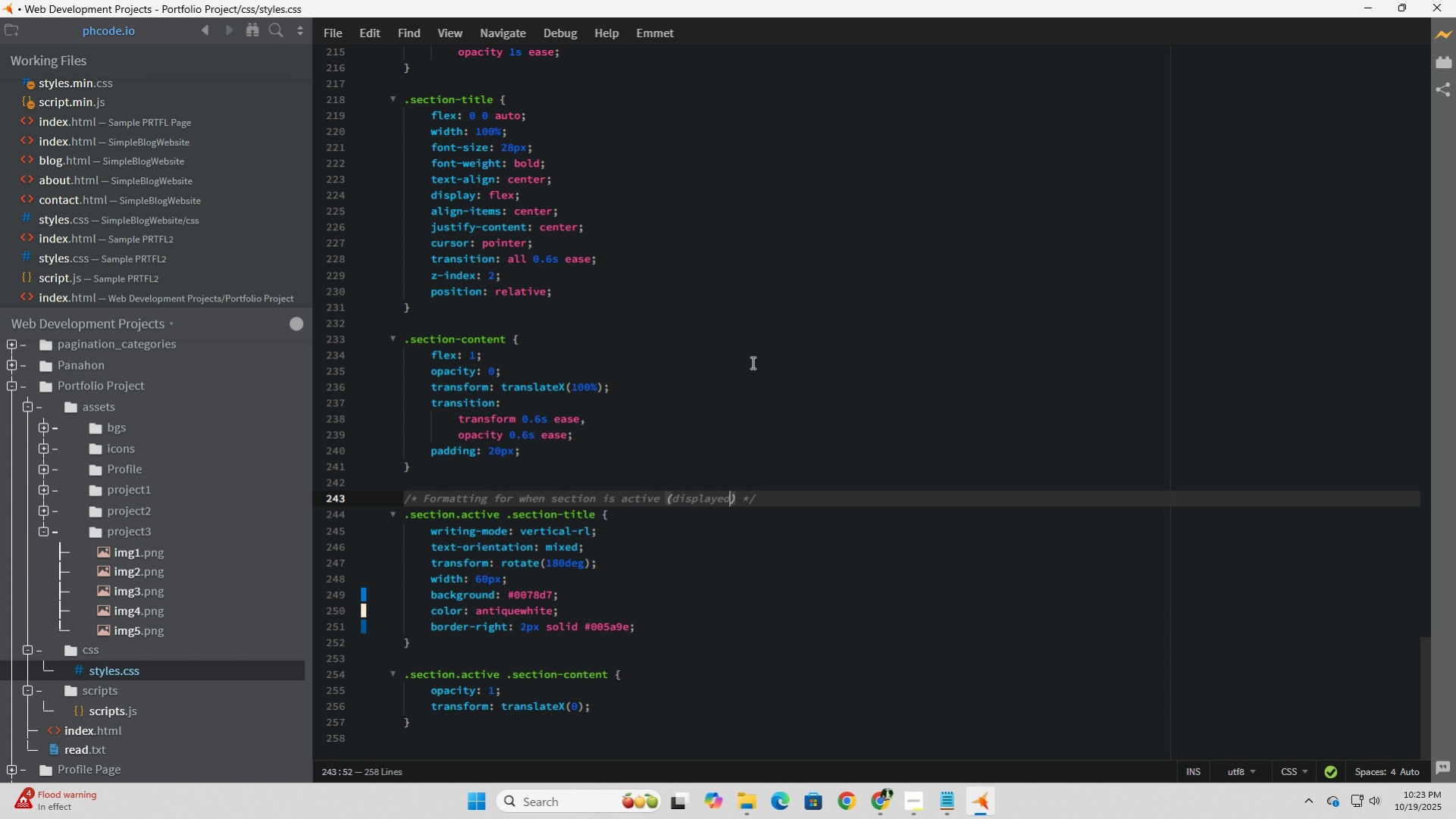 
left_click([727, 414])
 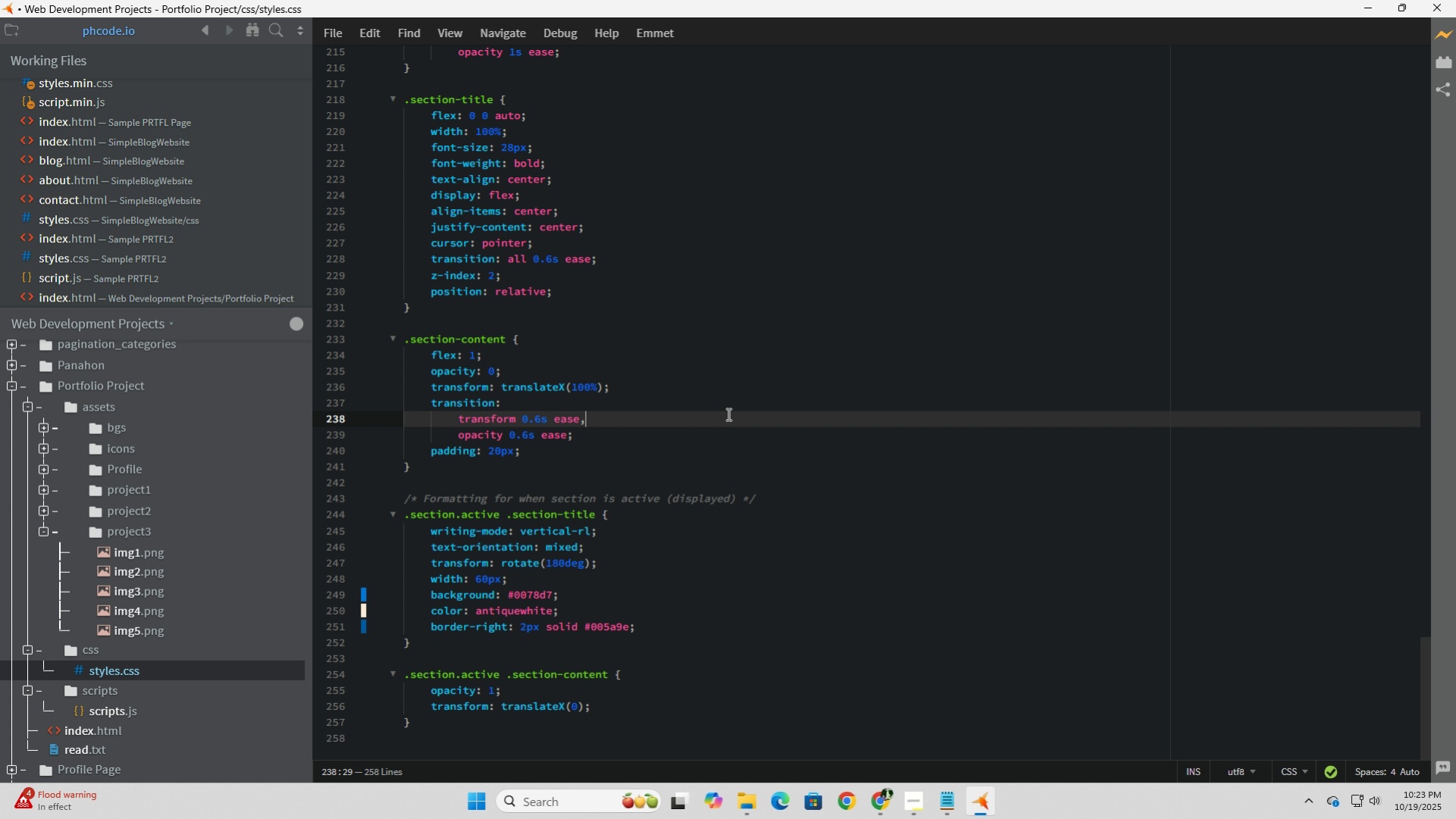 
scroll: coordinate [727, 414], scroll_direction: up, amount: 2.0
 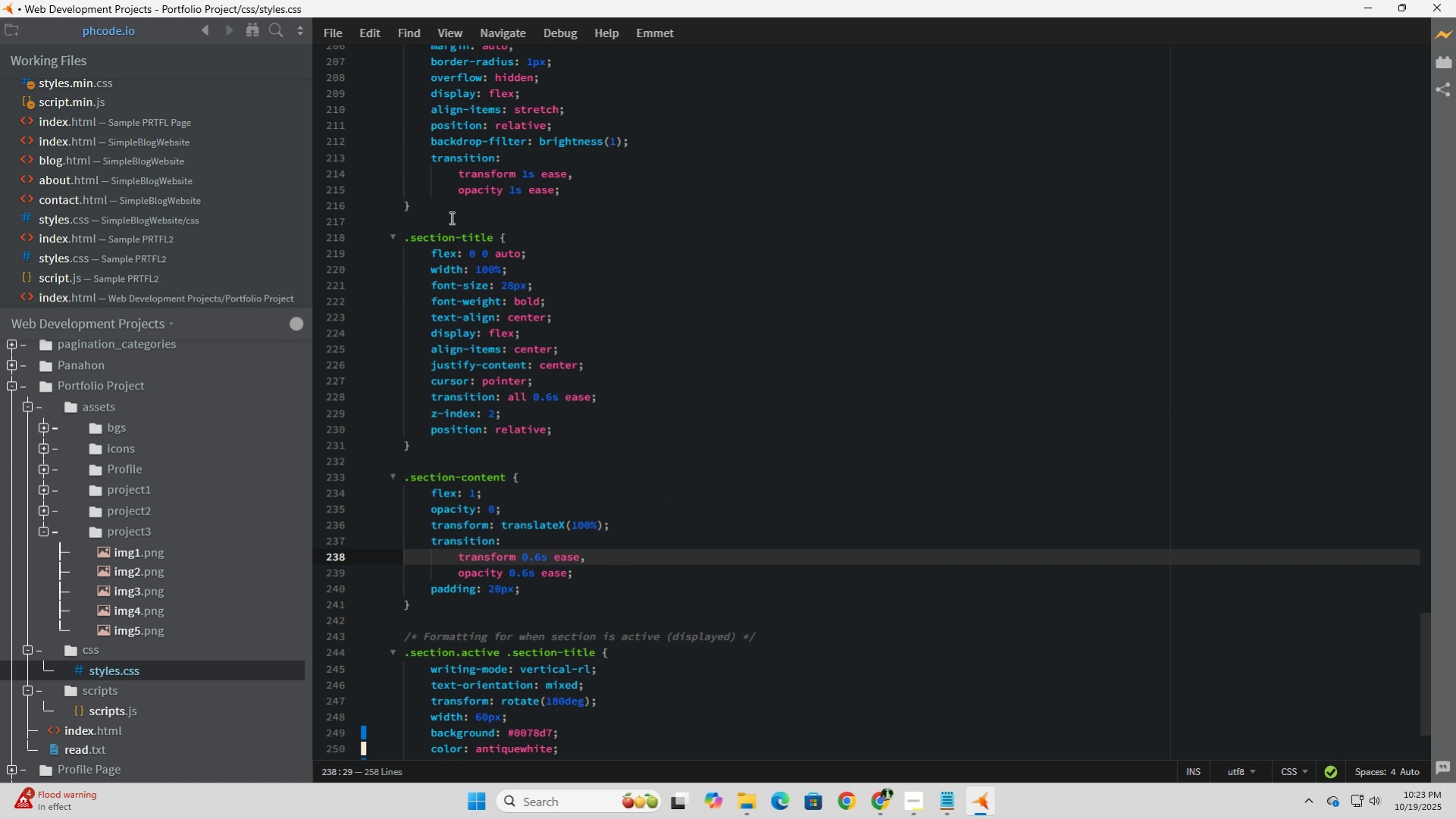 
left_click([451, 222])
 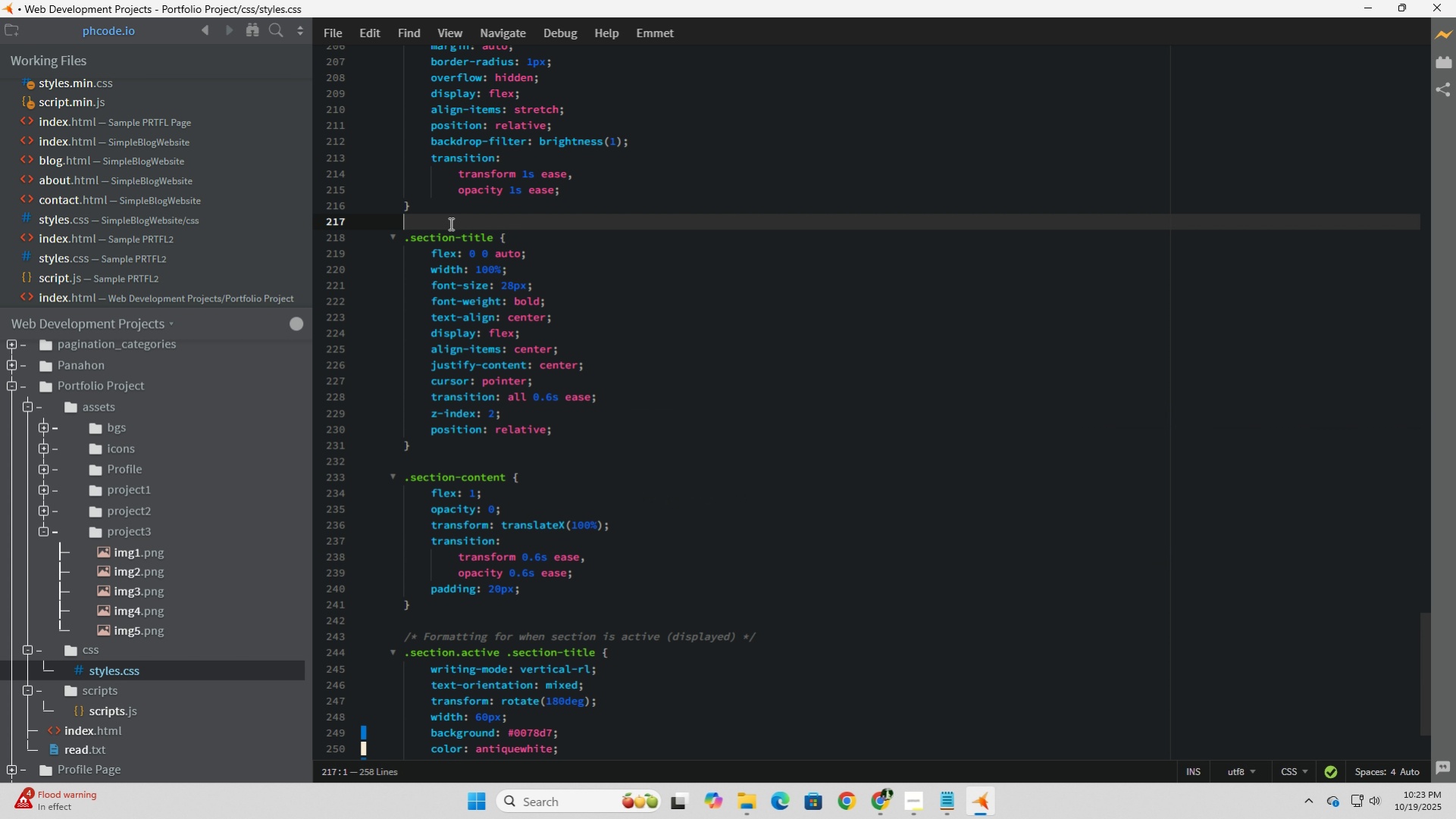 
key(Enter)
 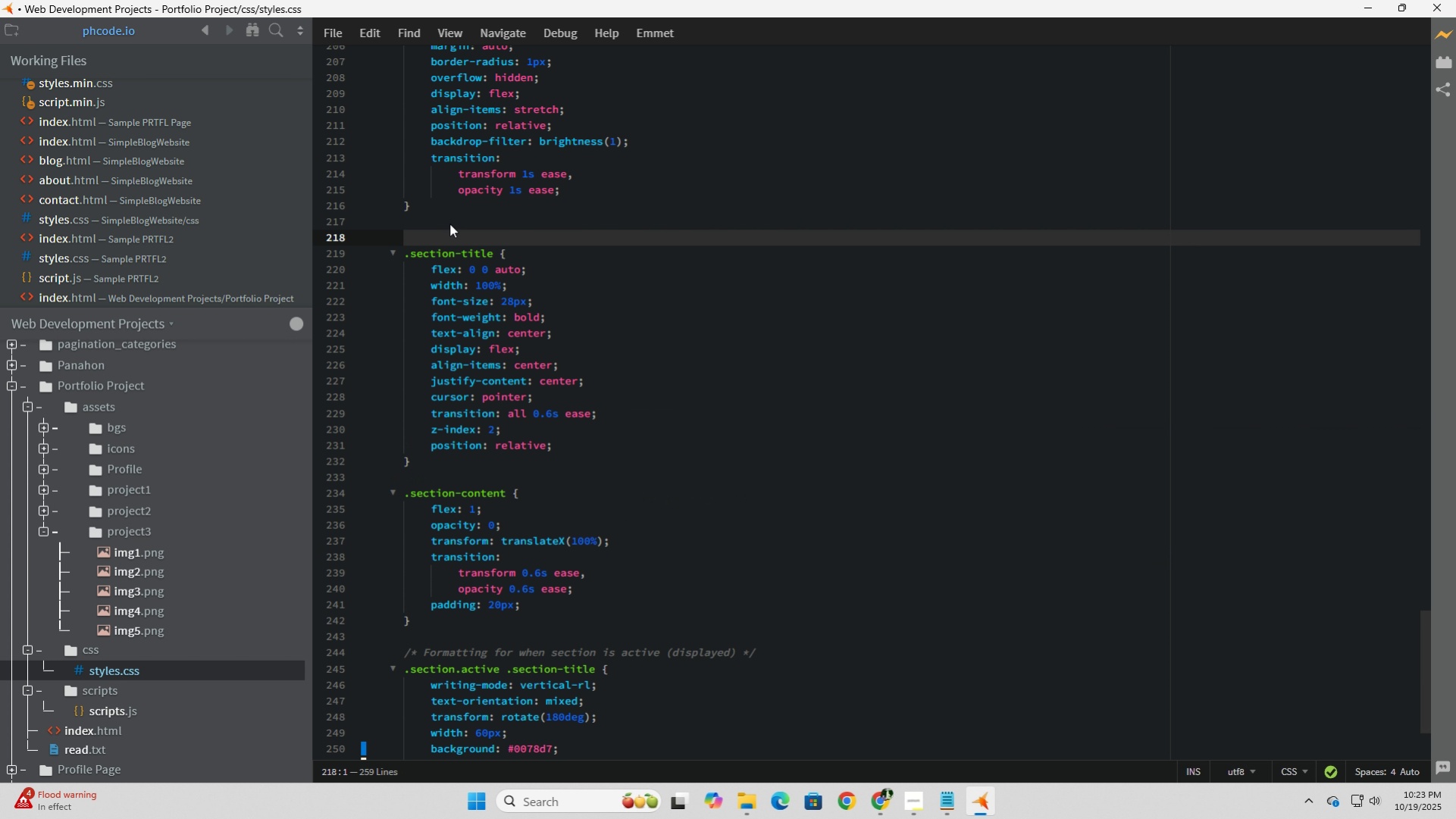 
key(NumpadDivide)
 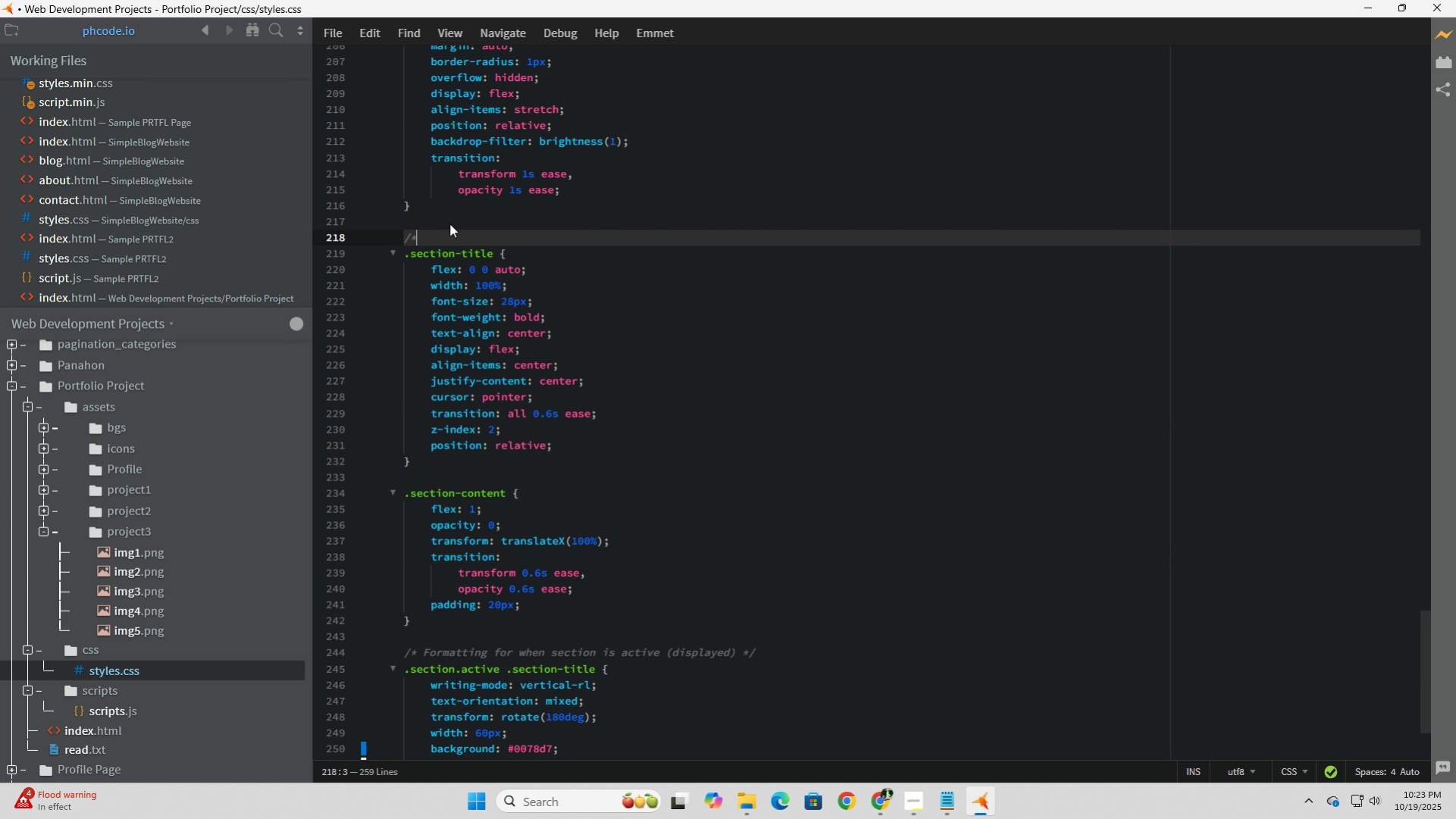 
key(NumpadMultiply)
 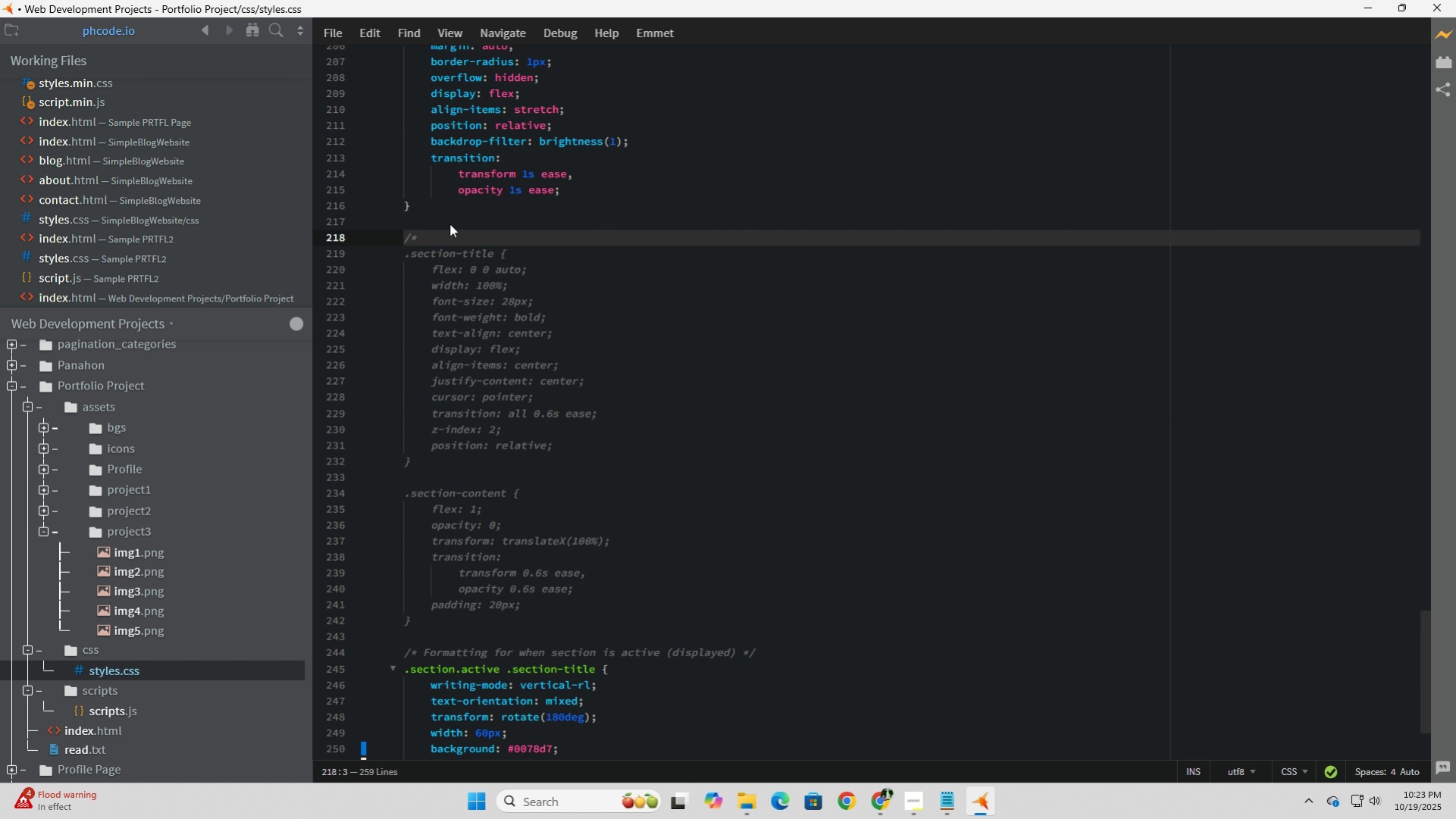 
key(Space)
 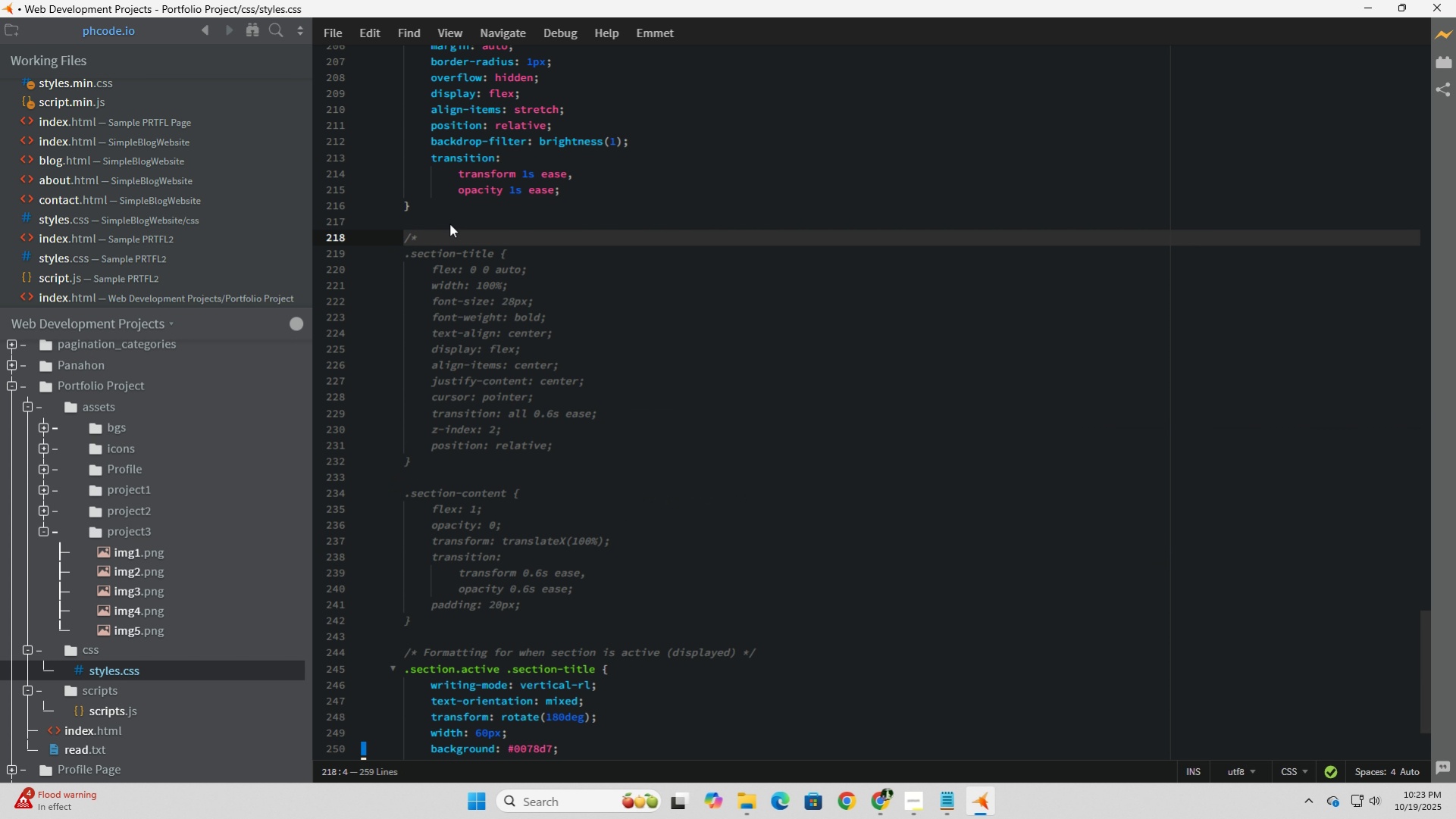 
key(NumpadMultiply)
 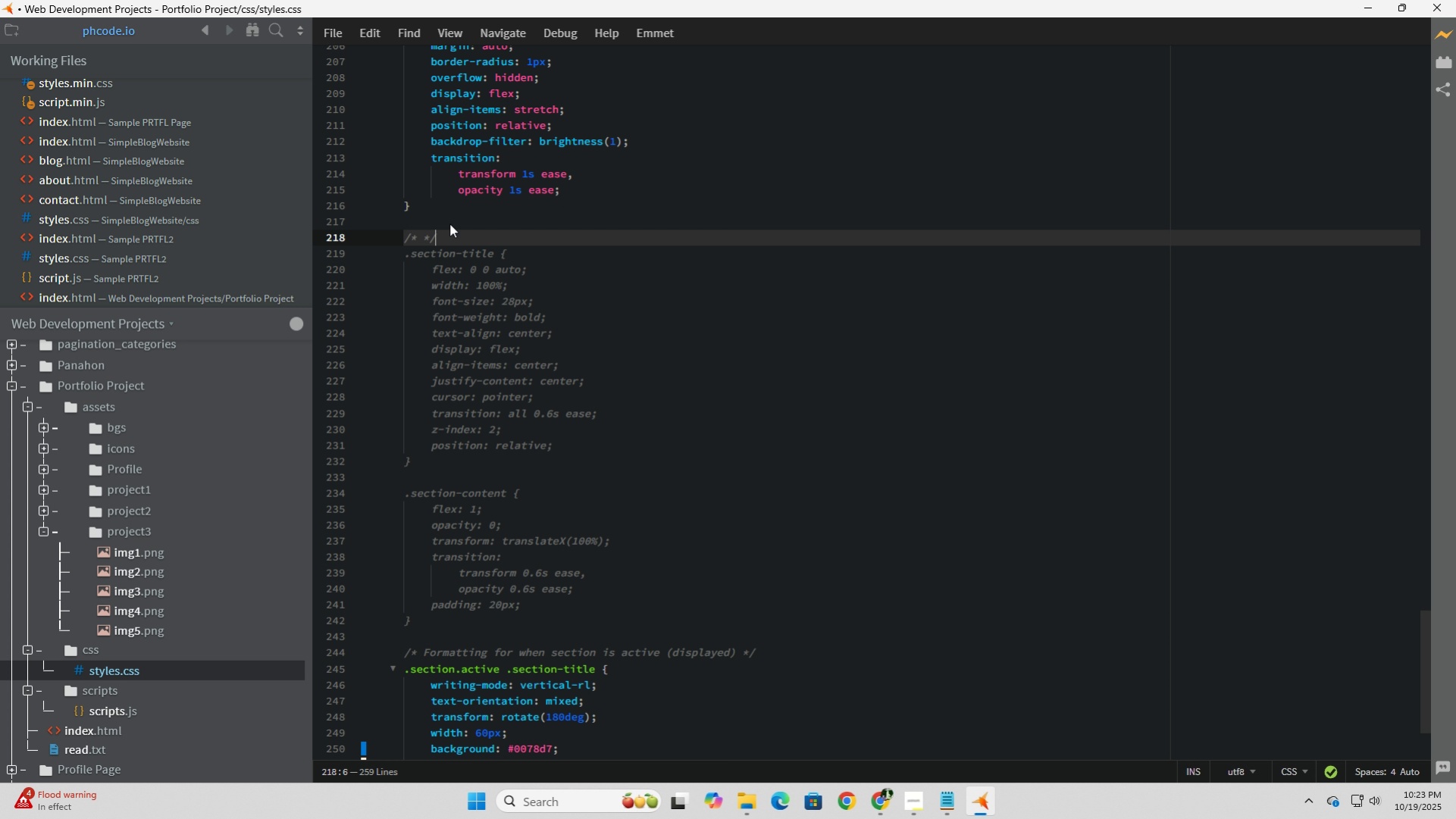 
key(NumpadDivide)
 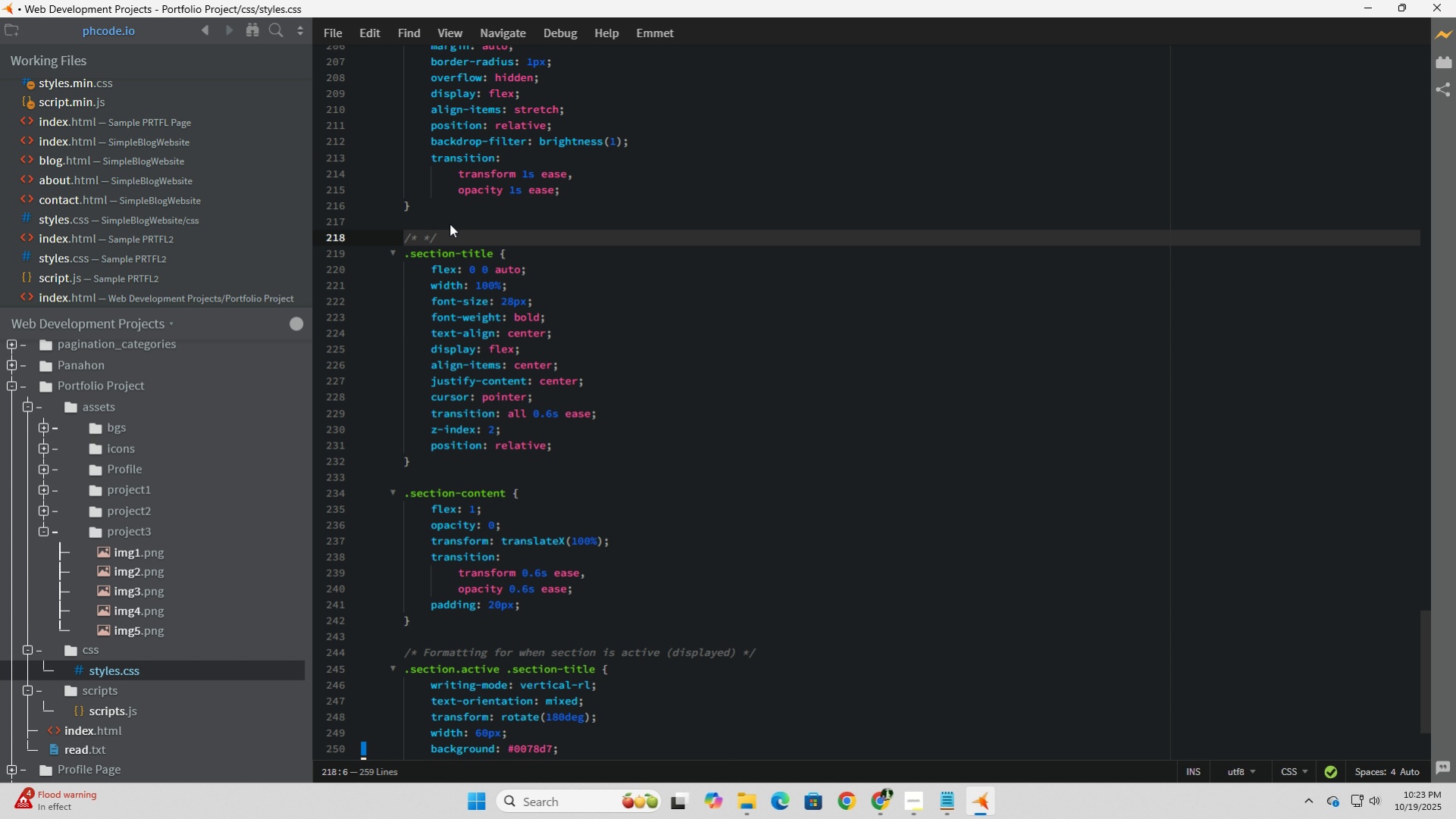 
key(ArrowLeft)
 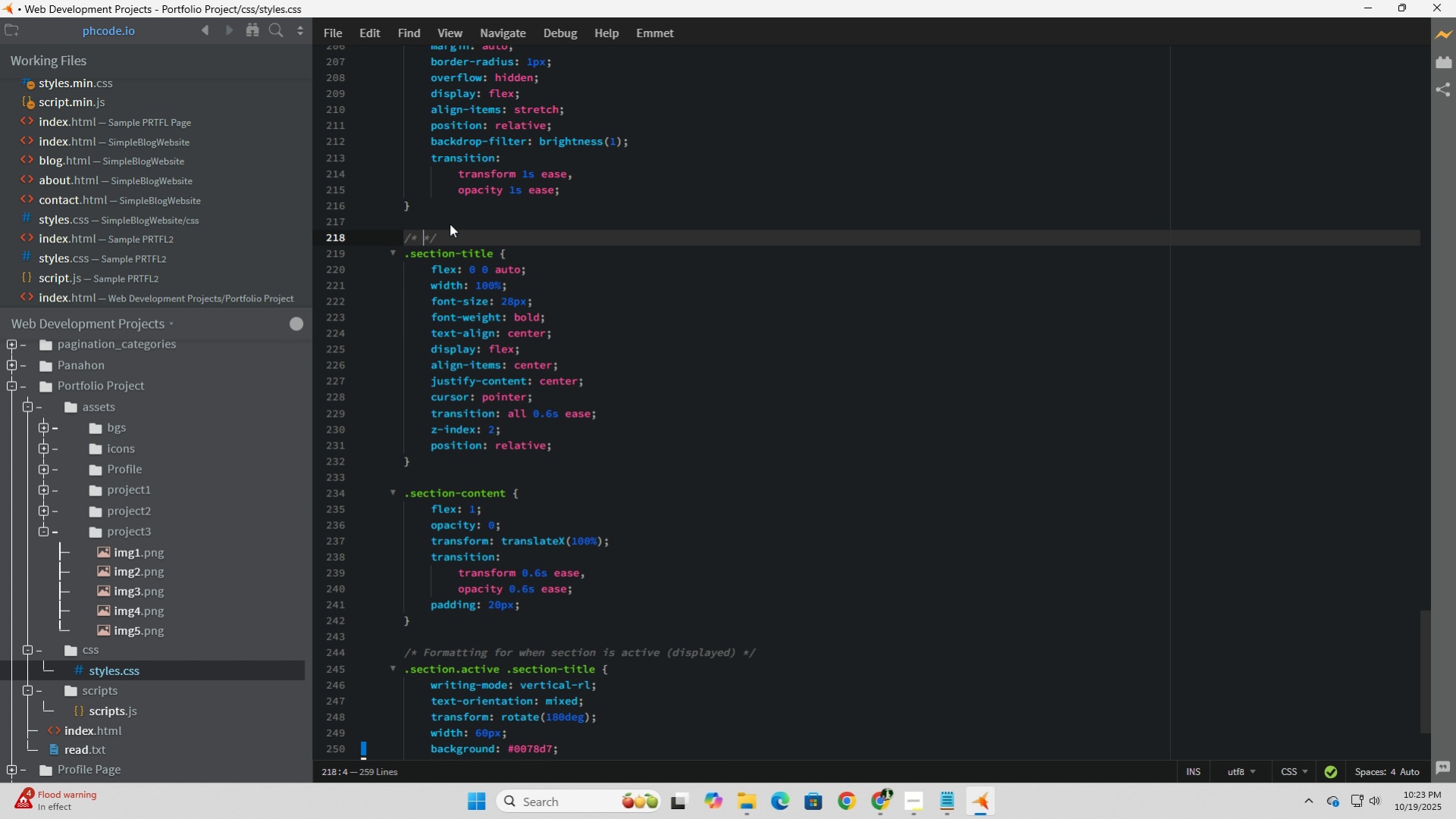 
key(ArrowLeft)
 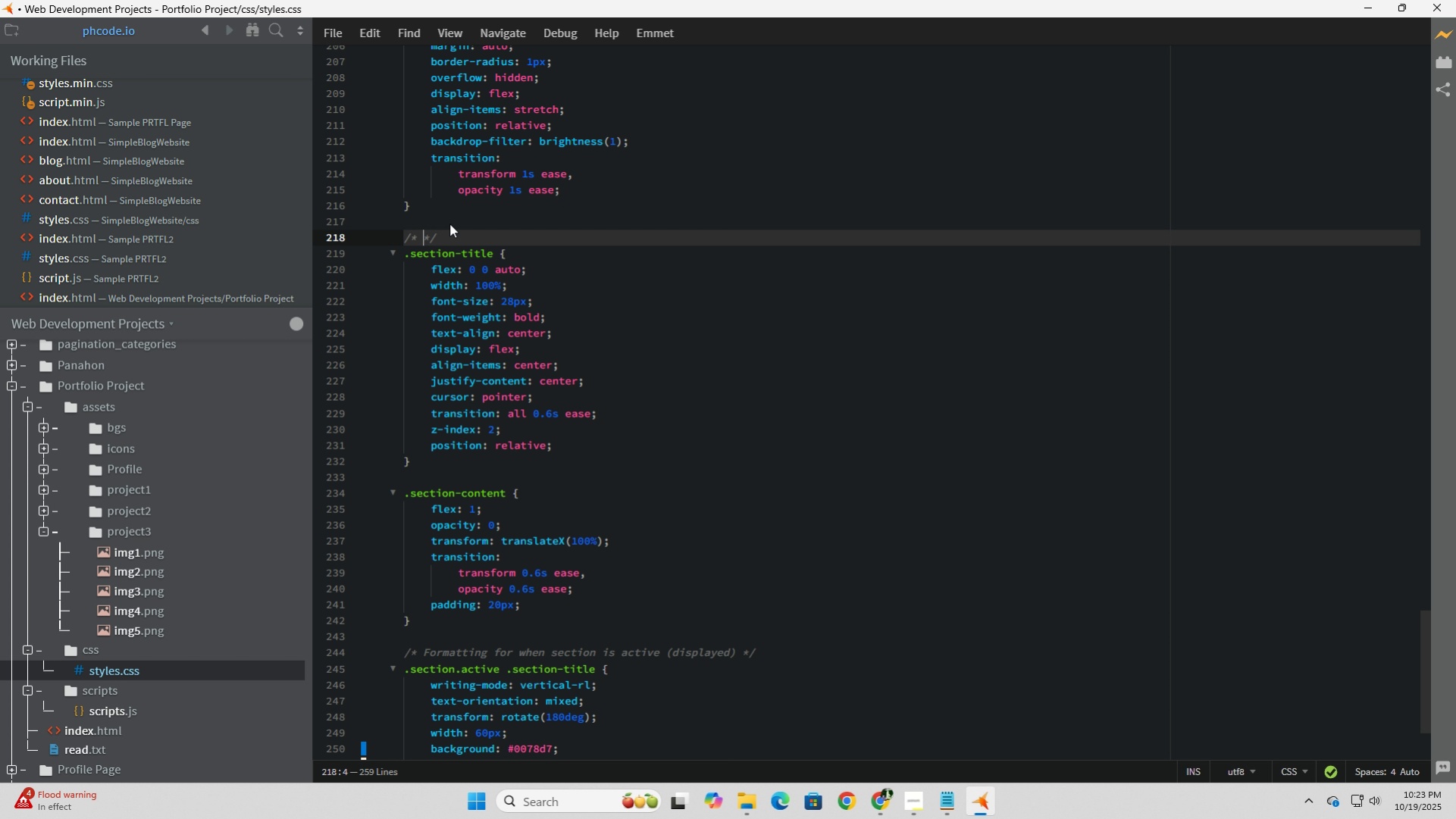 
type(Formatting for section )
 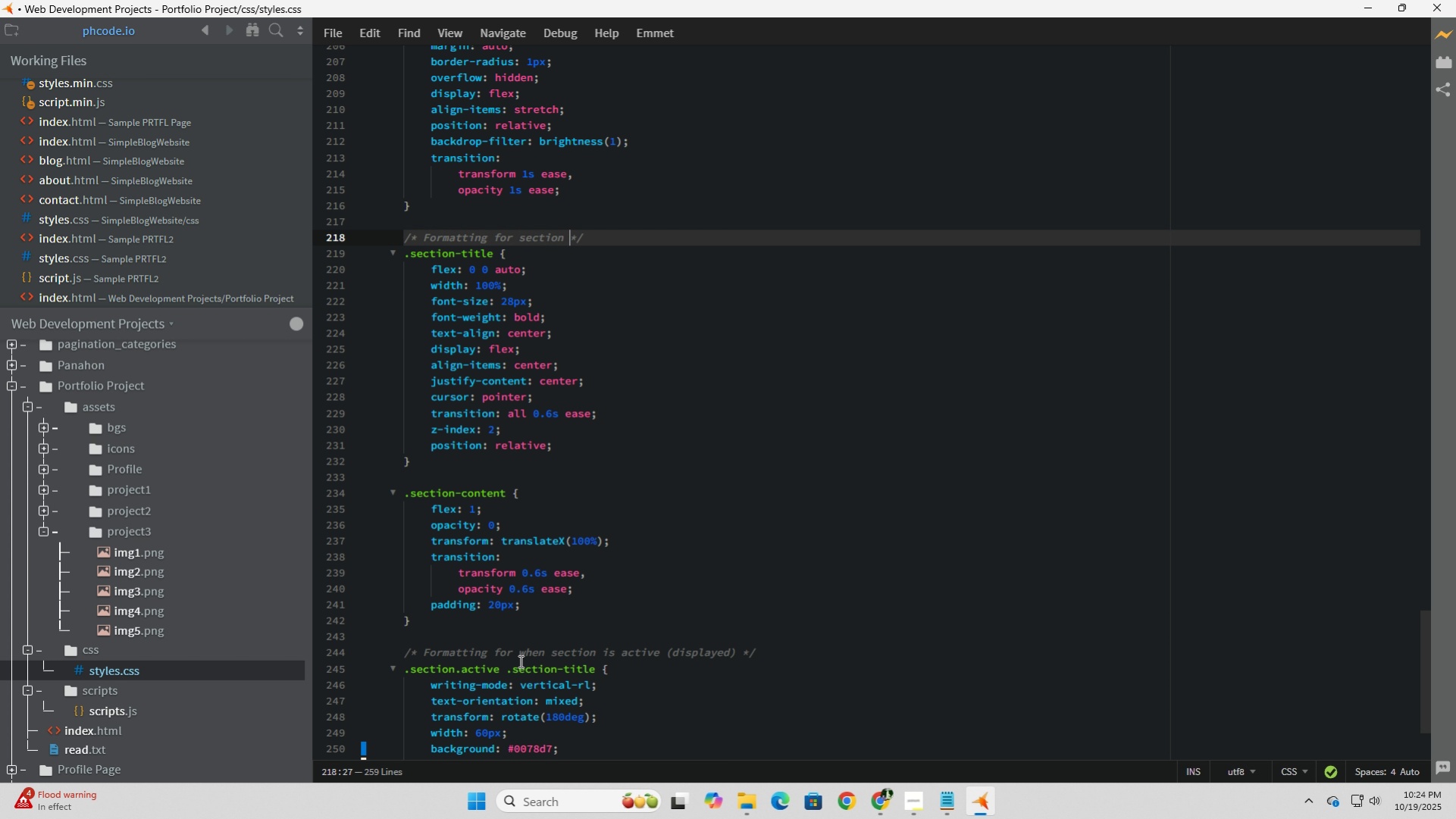 
scroll: coordinate [519, 644], scroll_direction: down, amount: 2.0
 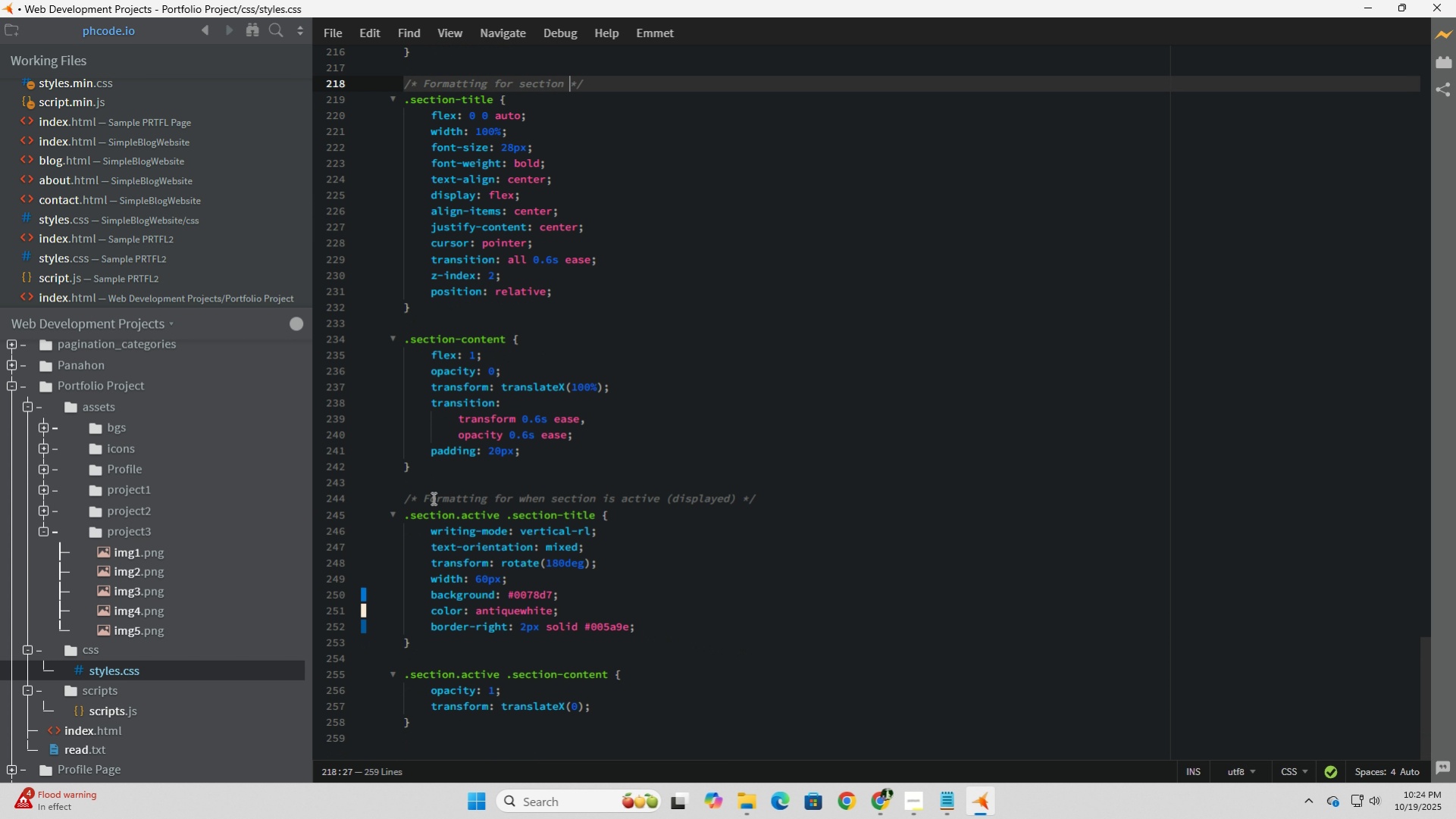 
left_click_drag(start_coordinate=[425, 499], to_coordinate=[436, 499])
 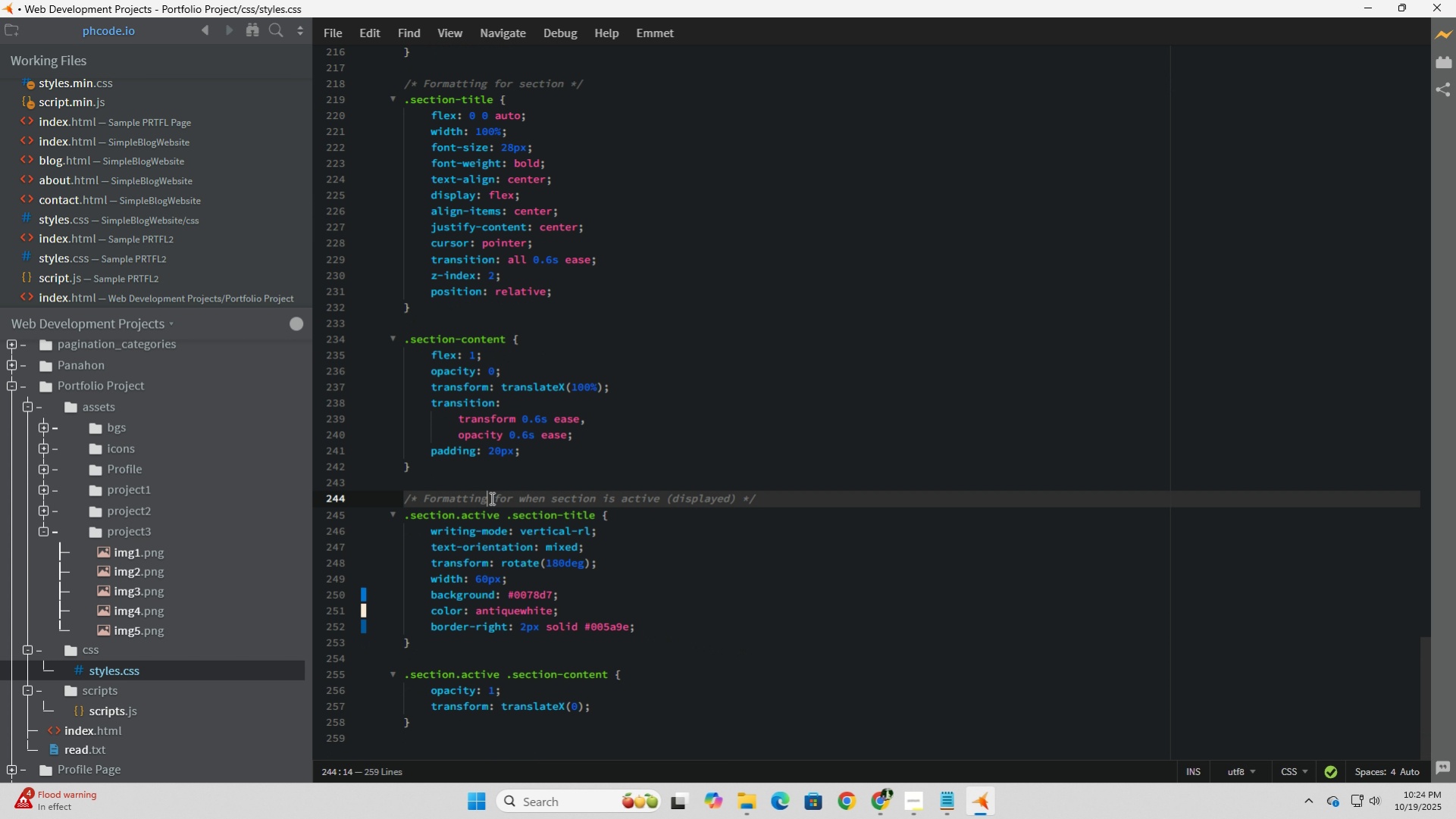 
left_click([490, 498])
 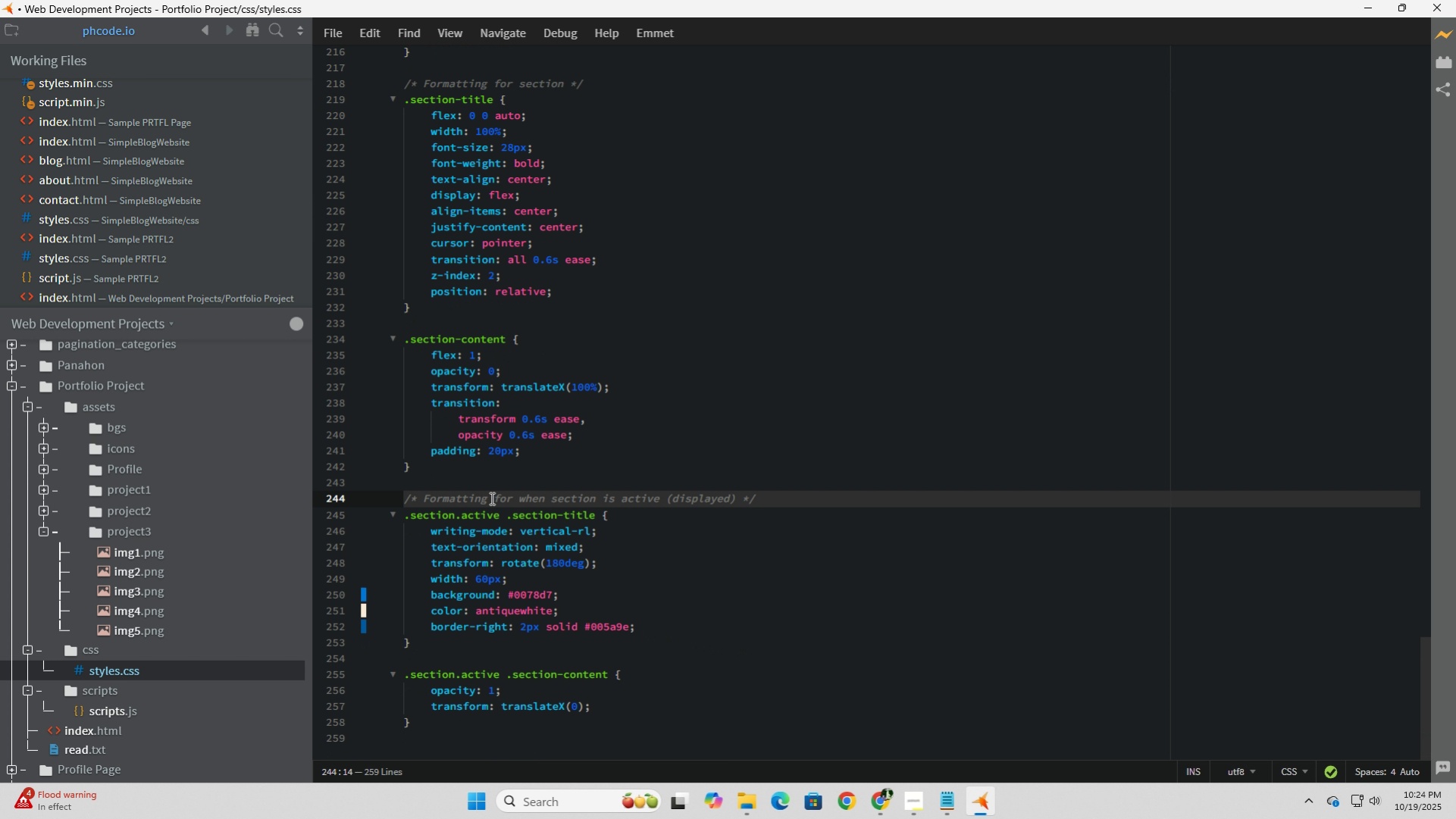 
left_click_drag(start_coordinate=[490, 498], to_coordinate=[425, 498])
 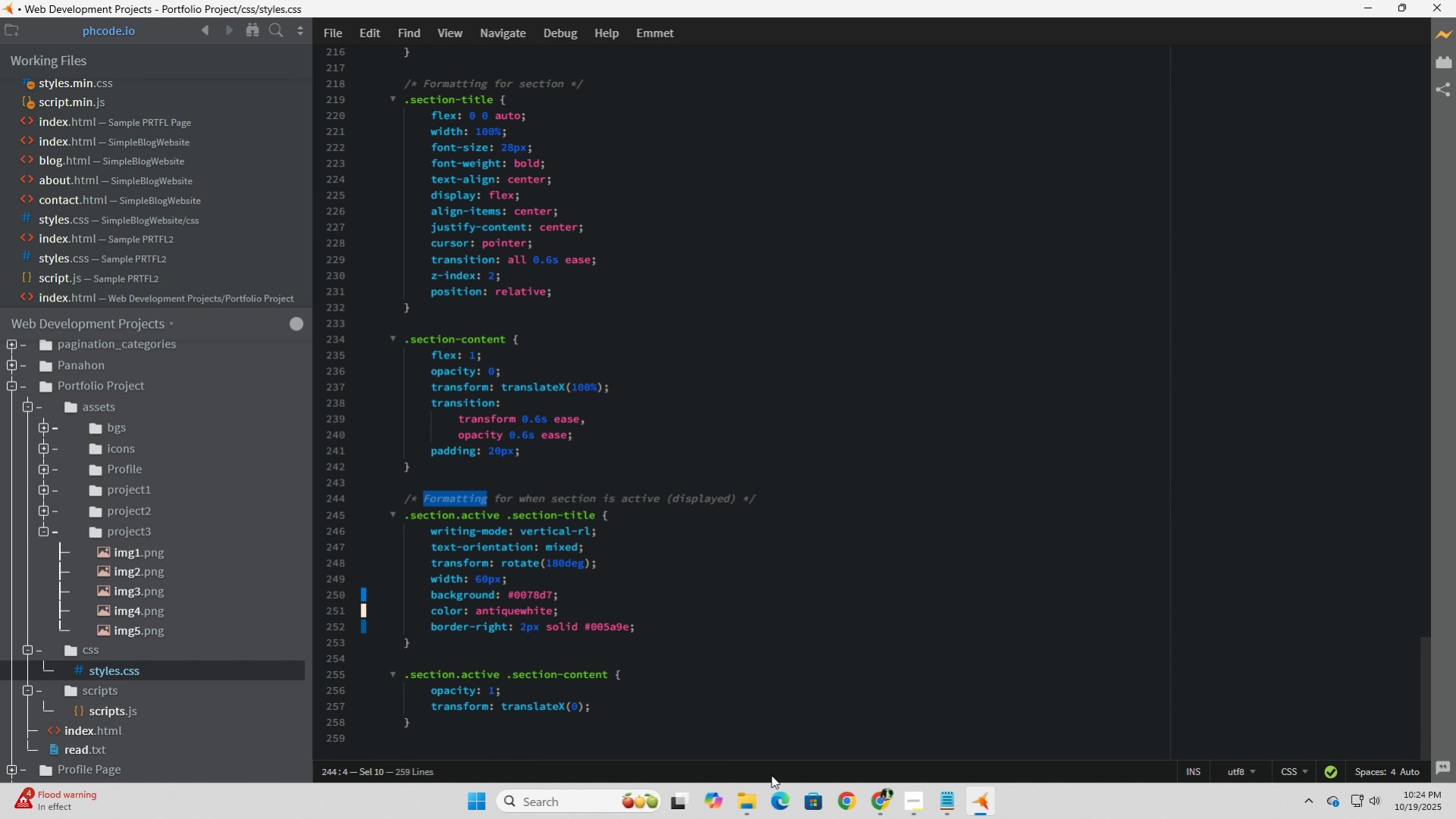 
type(Animation format)
 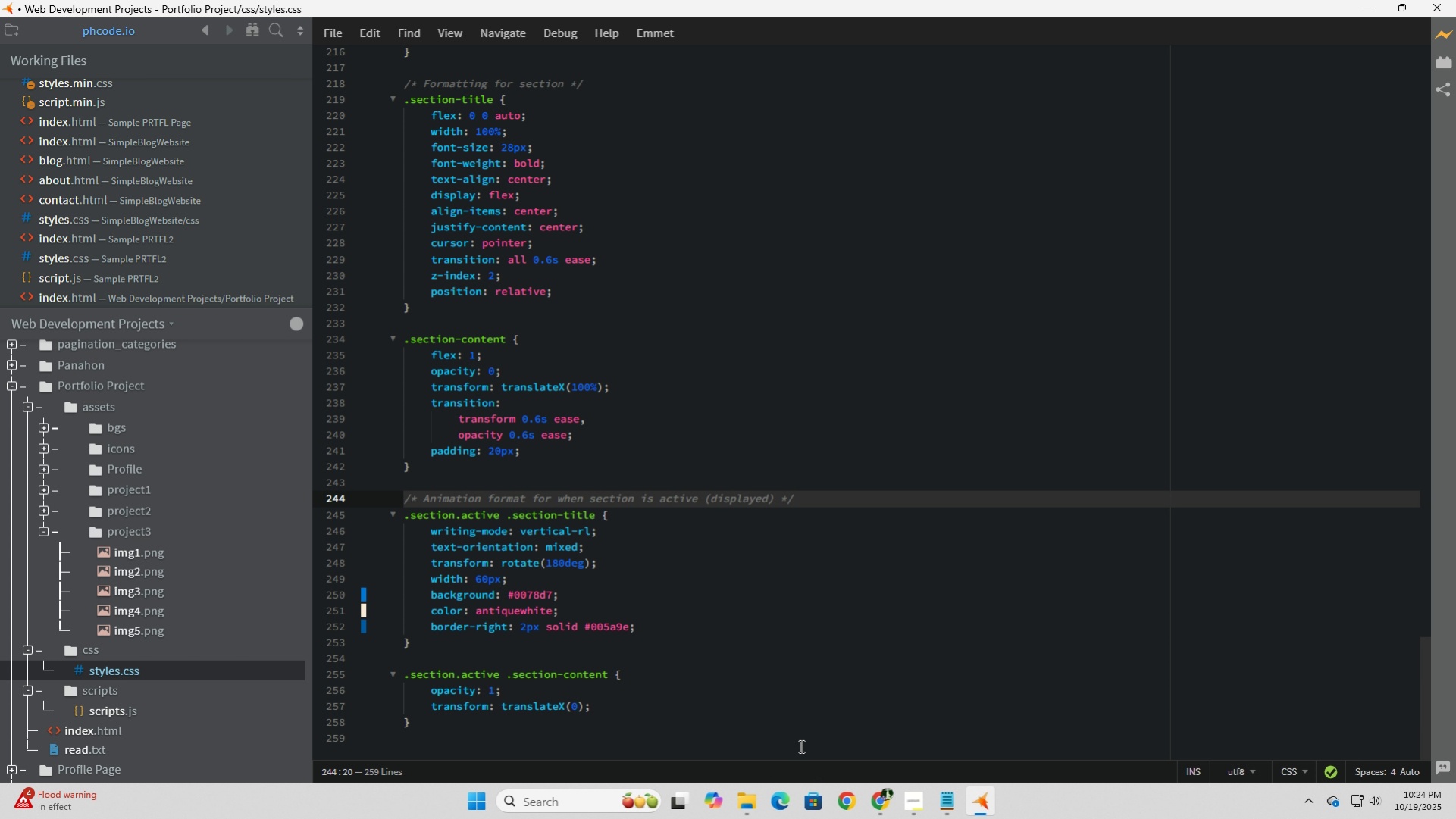 
scroll: coordinate [723, 668], scroll_direction: up, amount: 1.0
 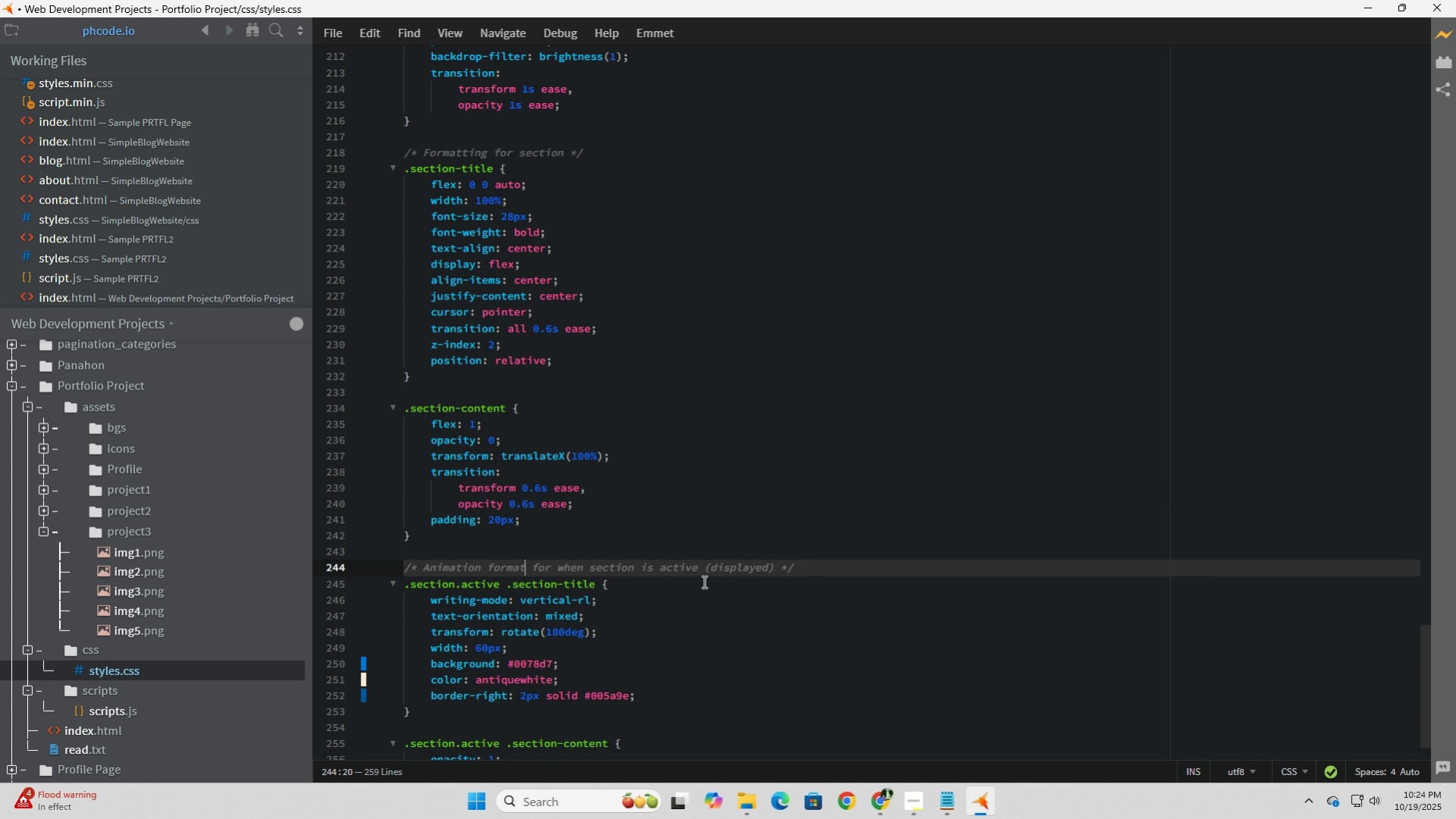 
left_click([699, 566])
 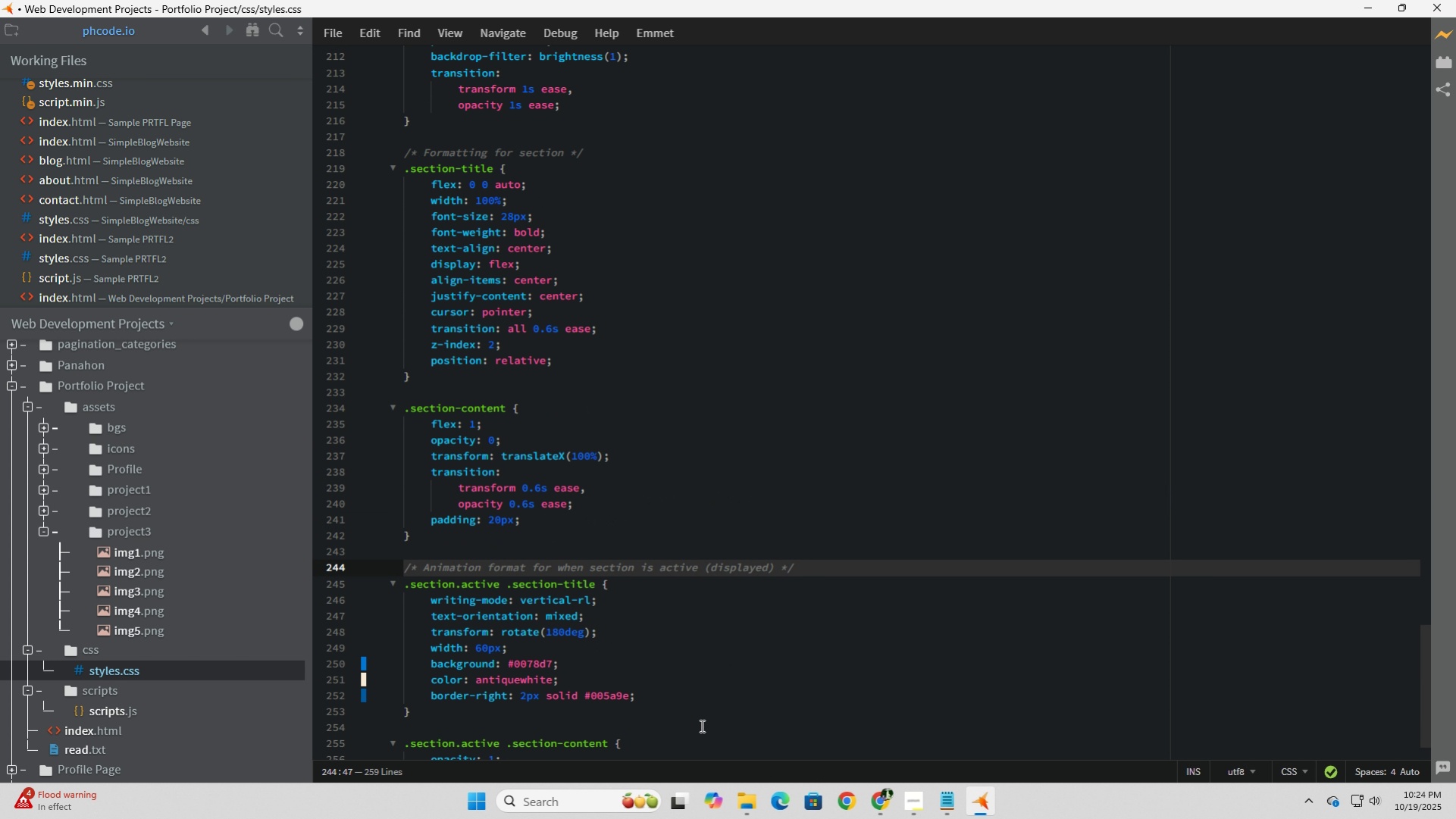 
key(Backspace)
type(ated)
 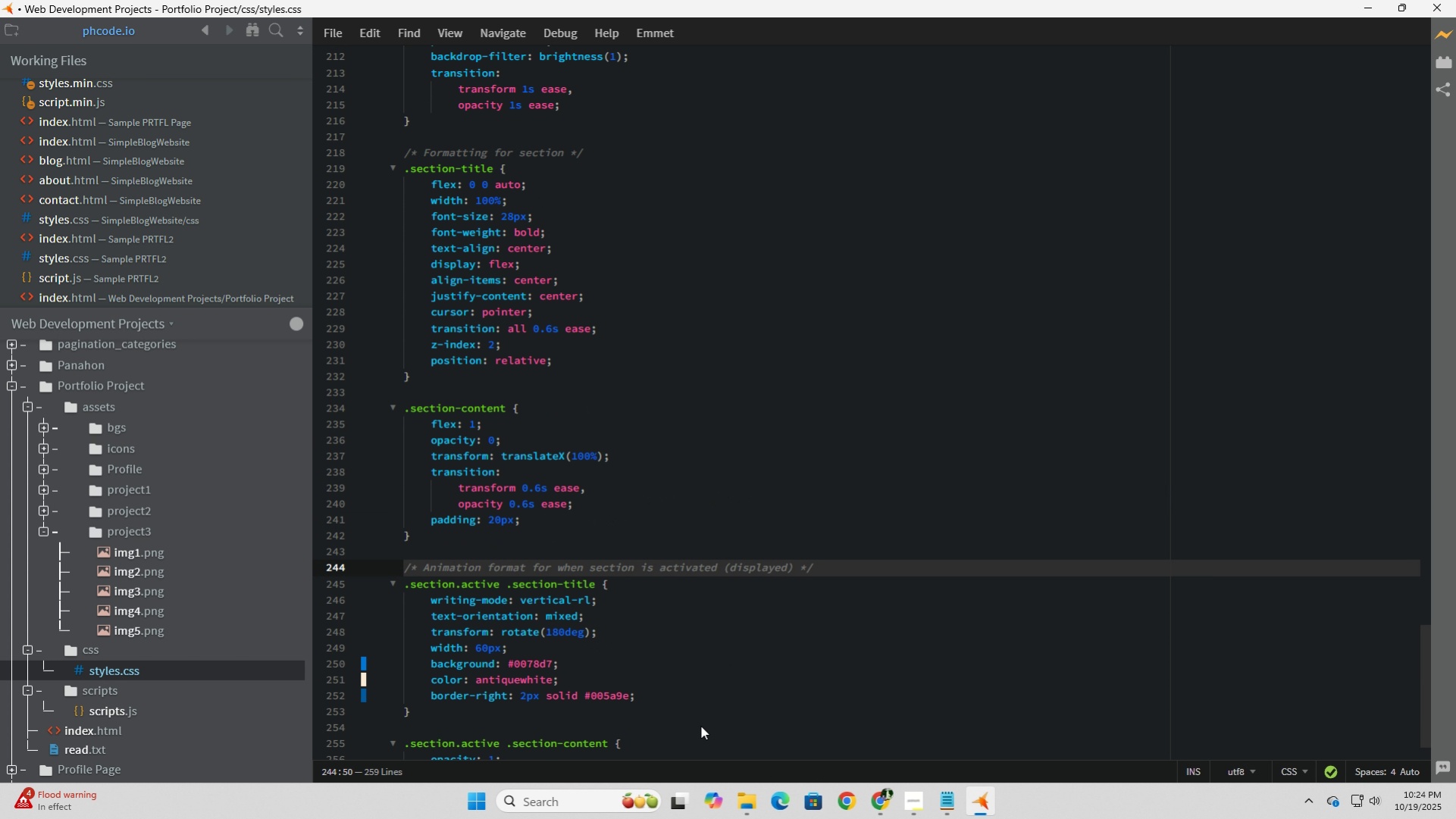 
scroll: coordinate [700, 725], scroll_direction: up, amount: 3.0
 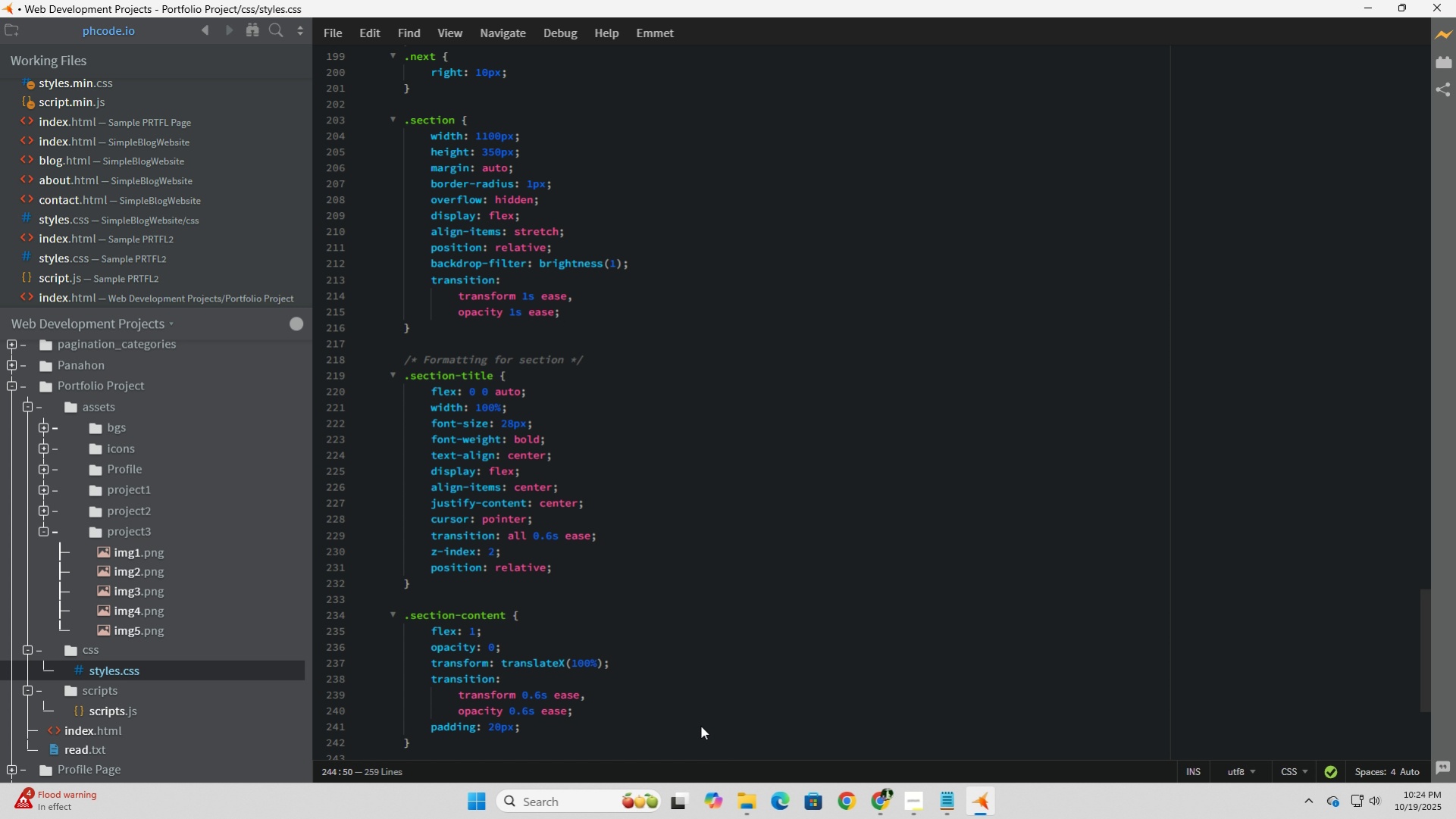 
scroll: coordinate [700, 725], scroll_direction: down, amount: 2.0
 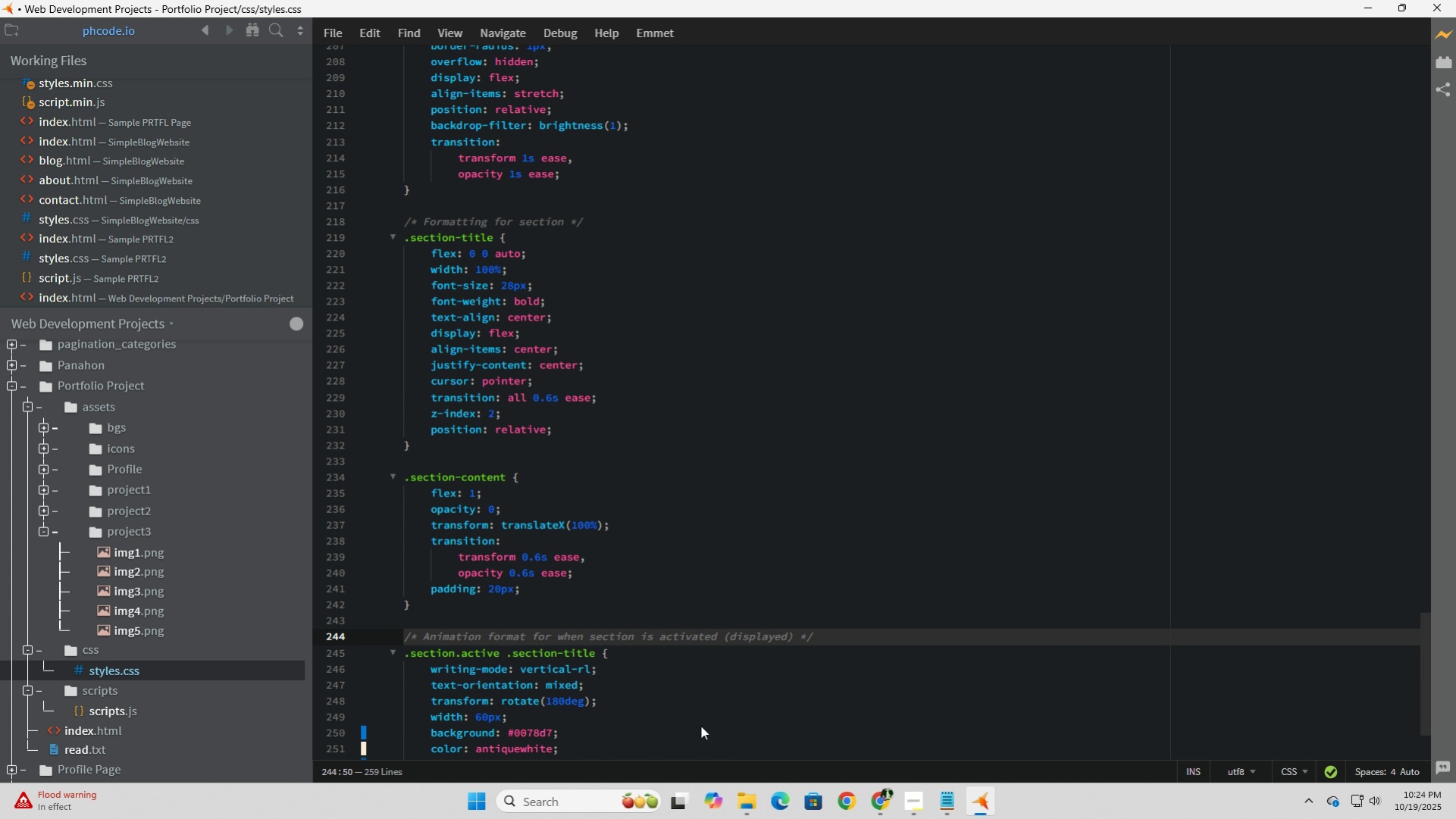 
scroll: coordinate [700, 725], scroll_direction: up, amount: 5.0
 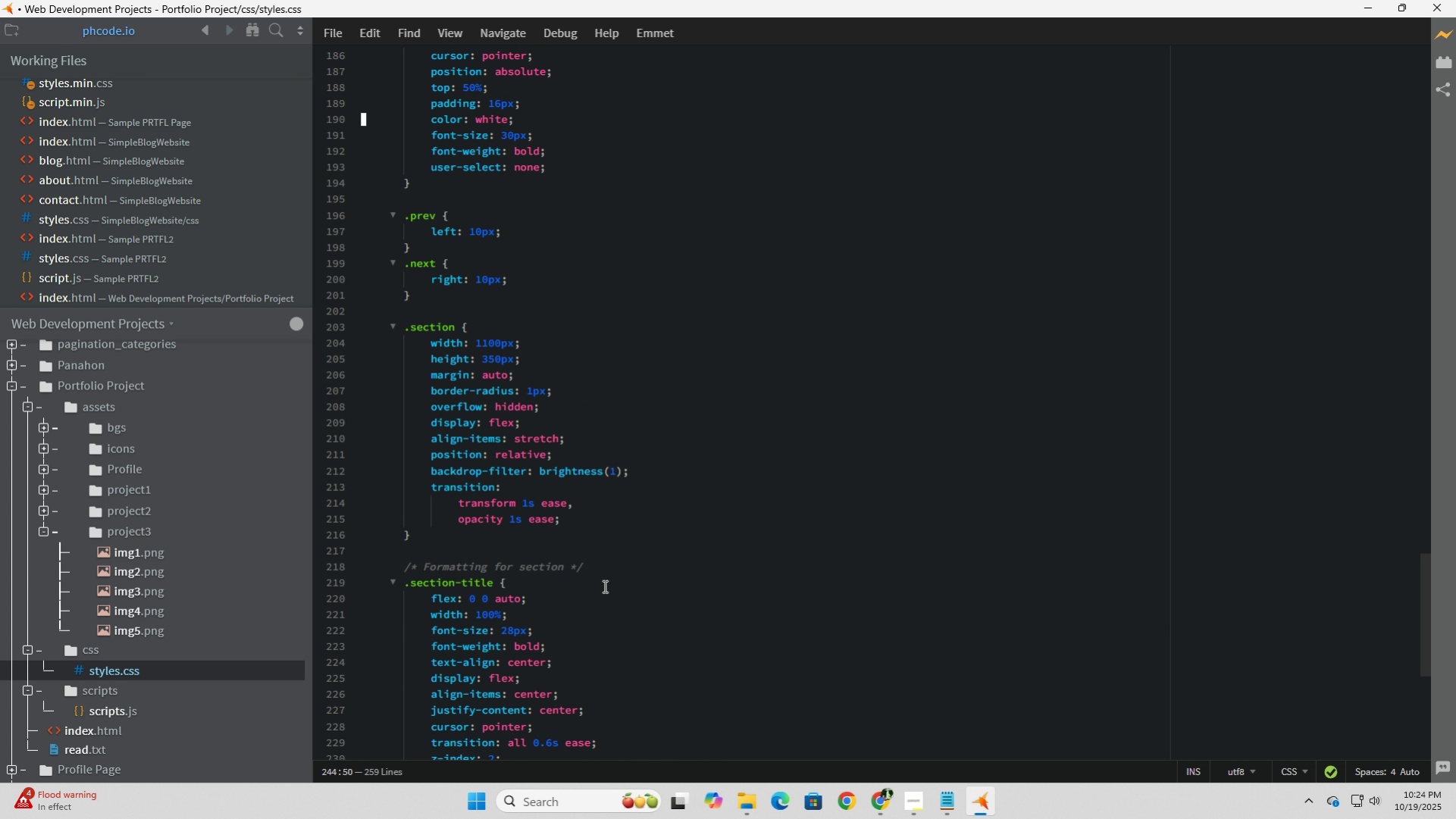 
left_click_drag(start_coordinate=[598, 561], to_coordinate=[389, 569])
 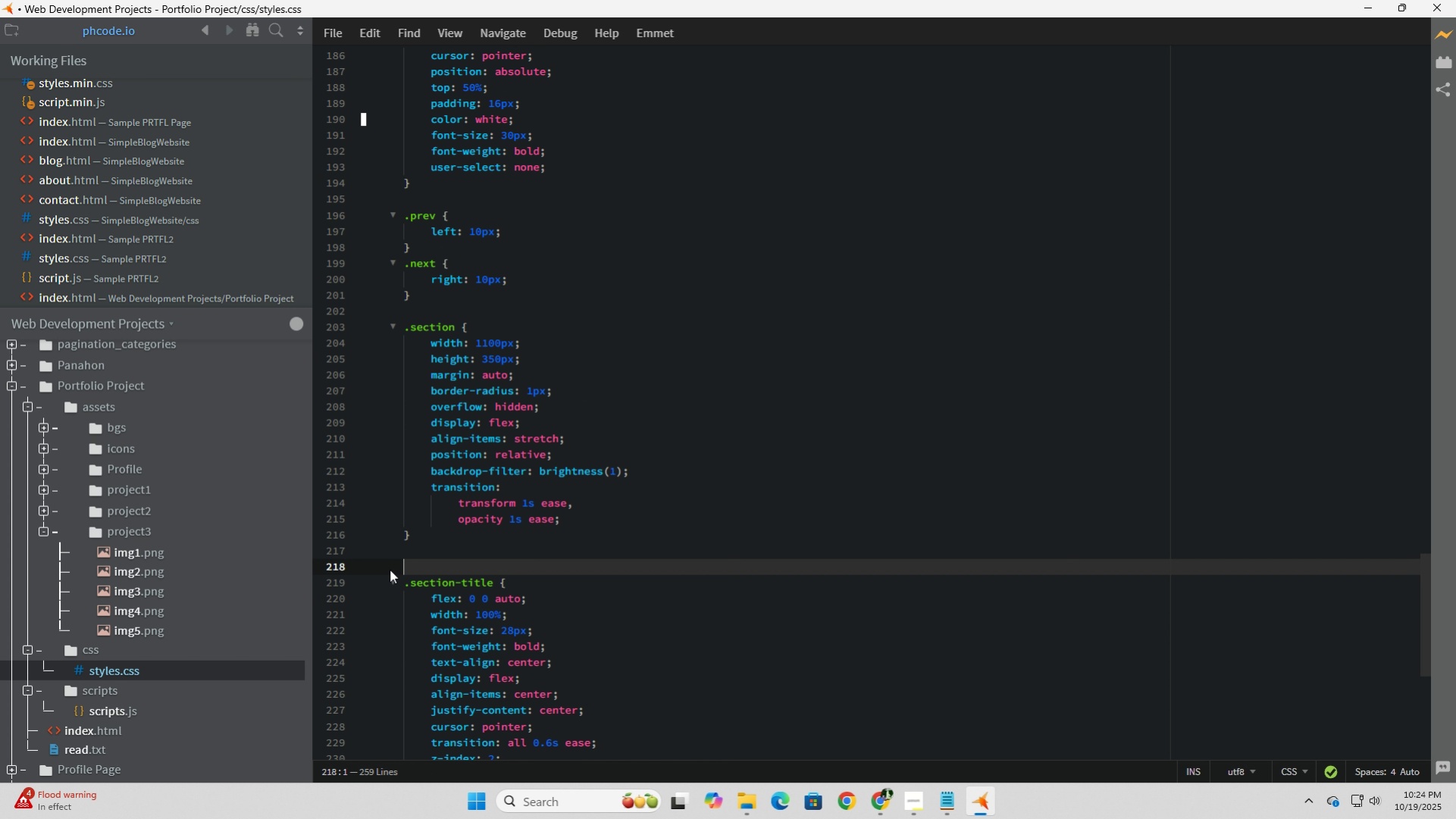 
key(Control+X)
 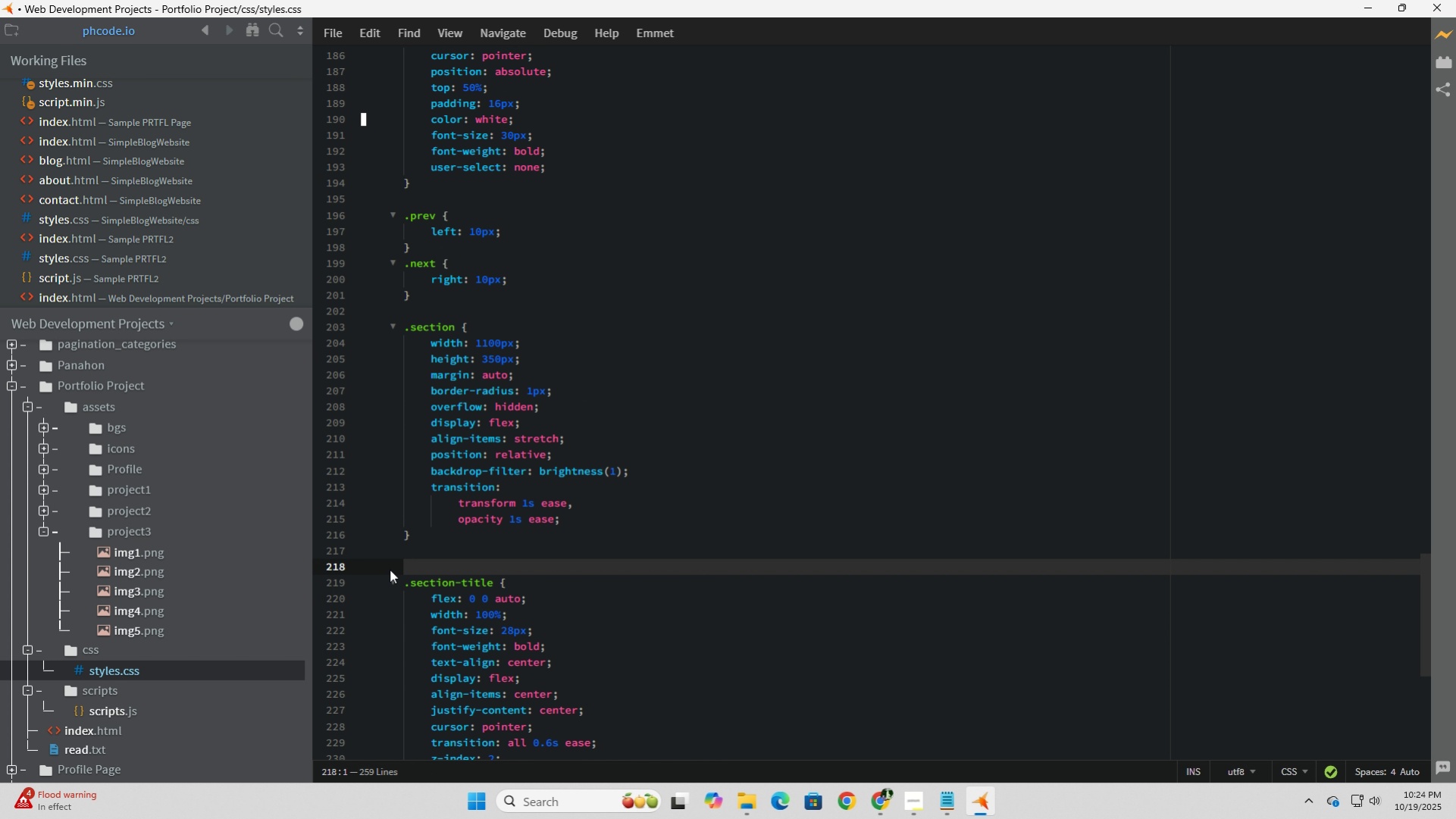 
key(Backspace)
 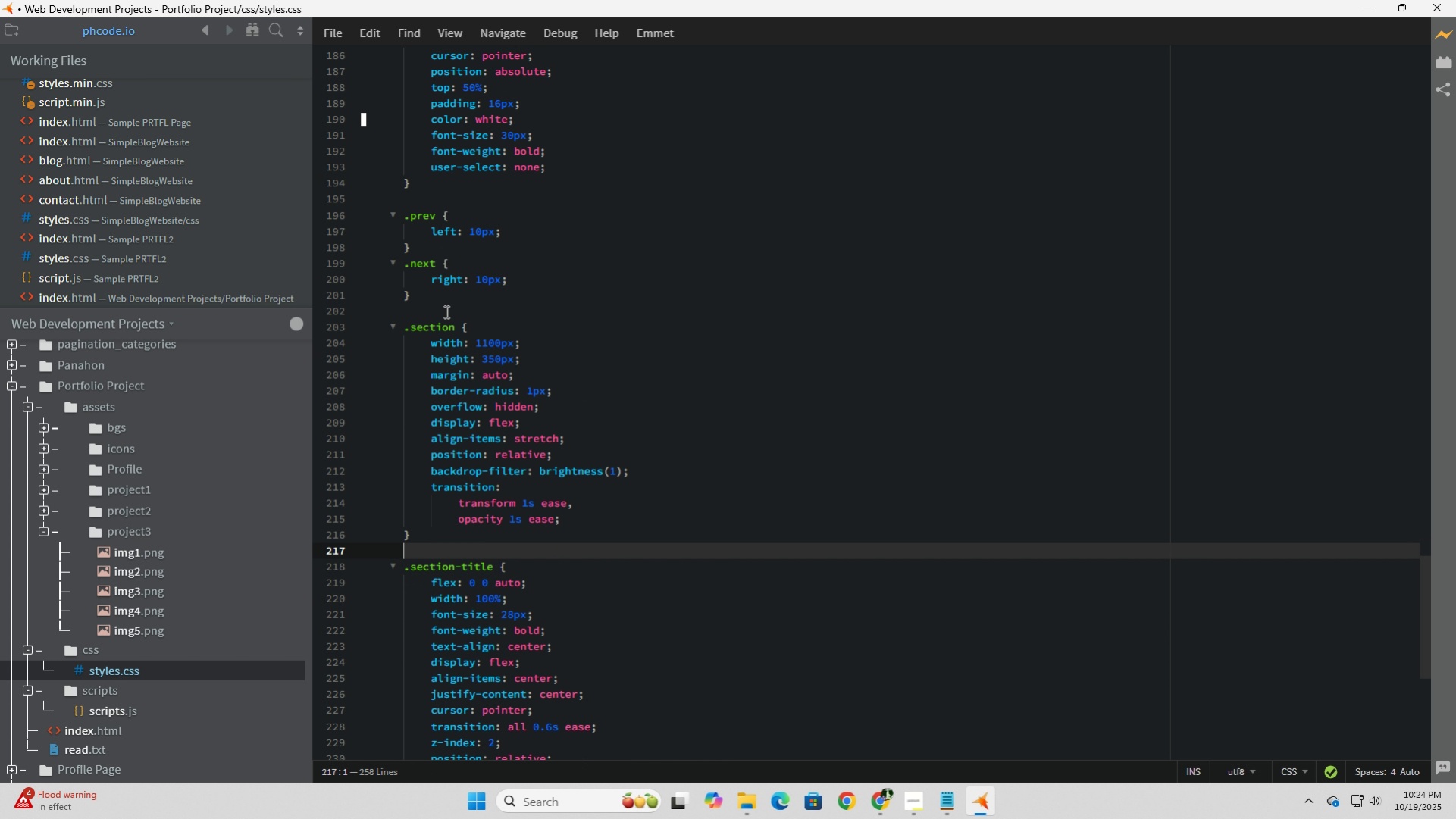 
left_click([445, 311])
 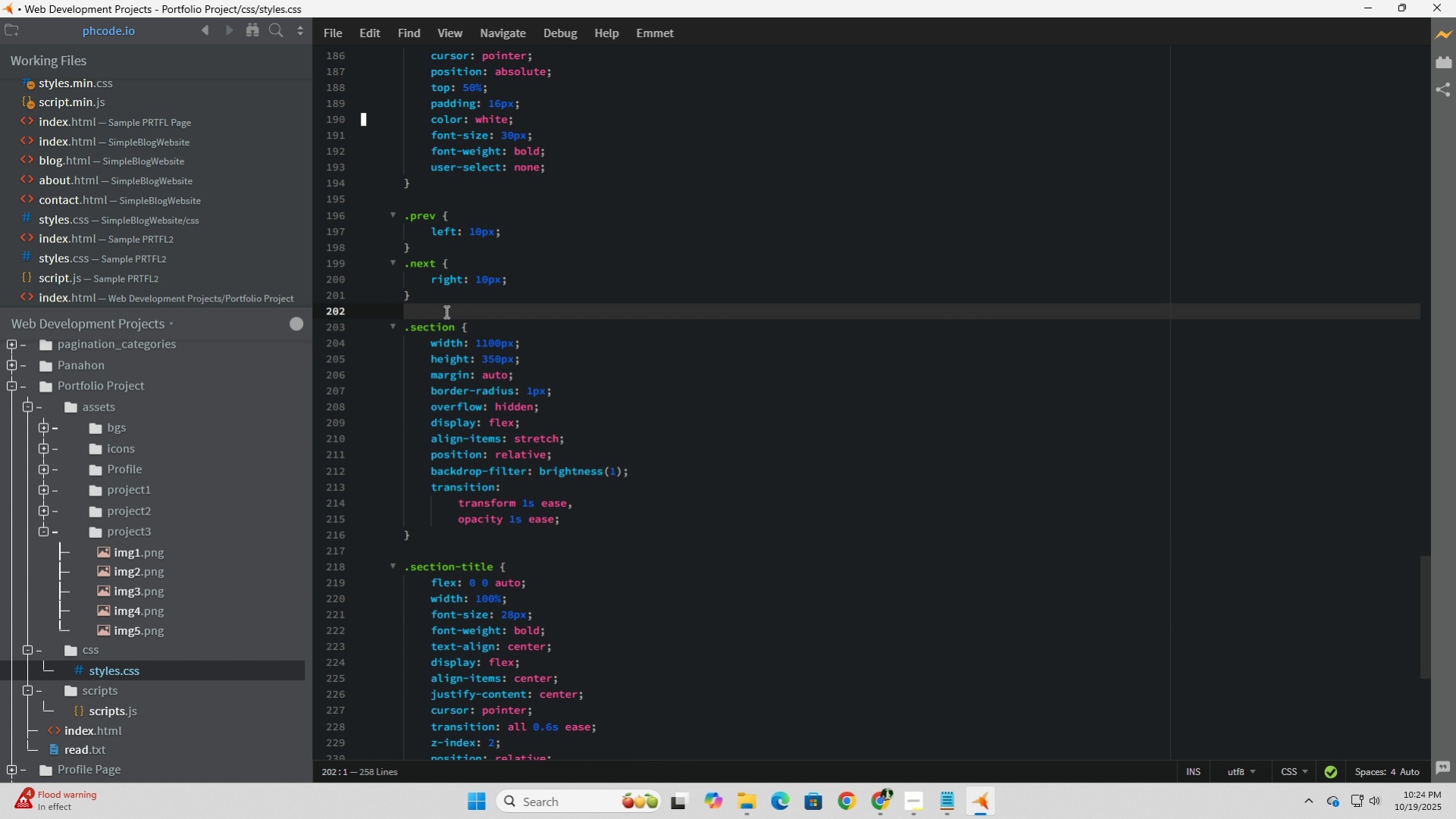 
key(Enter)
 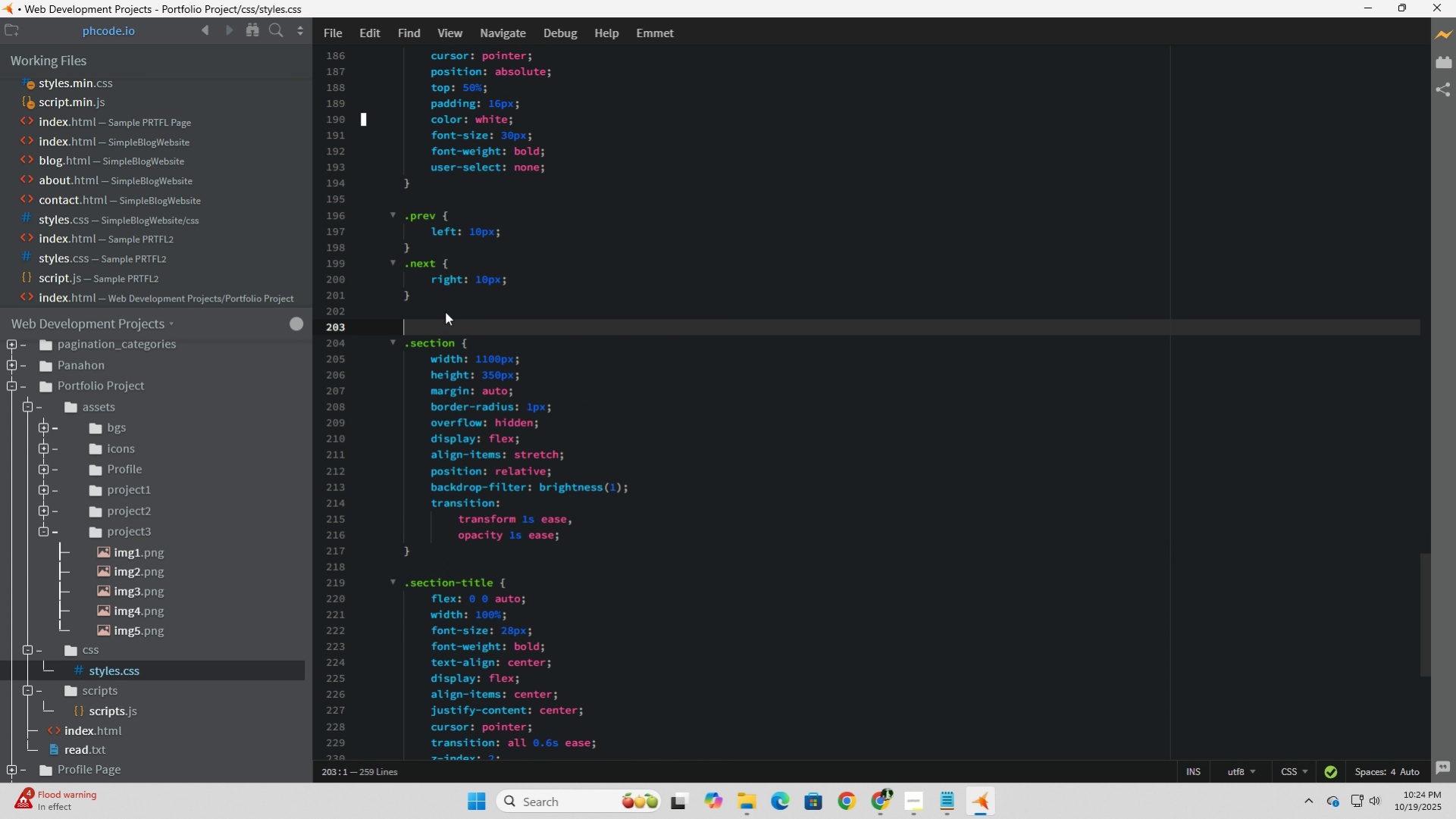 
key(Control+V)
 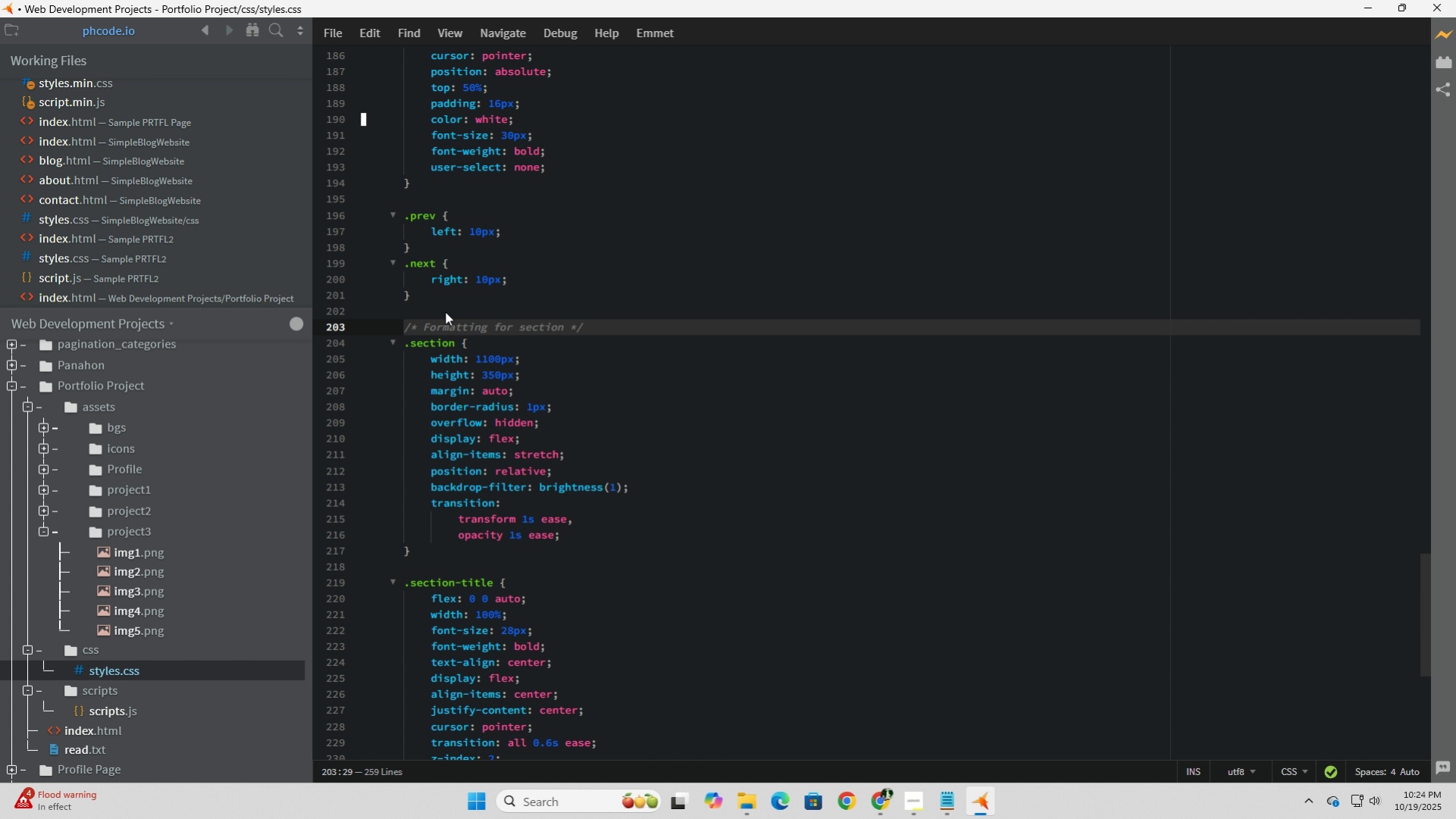 
scroll: coordinate [582, 406], scroll_direction: up, amount: 7.0
 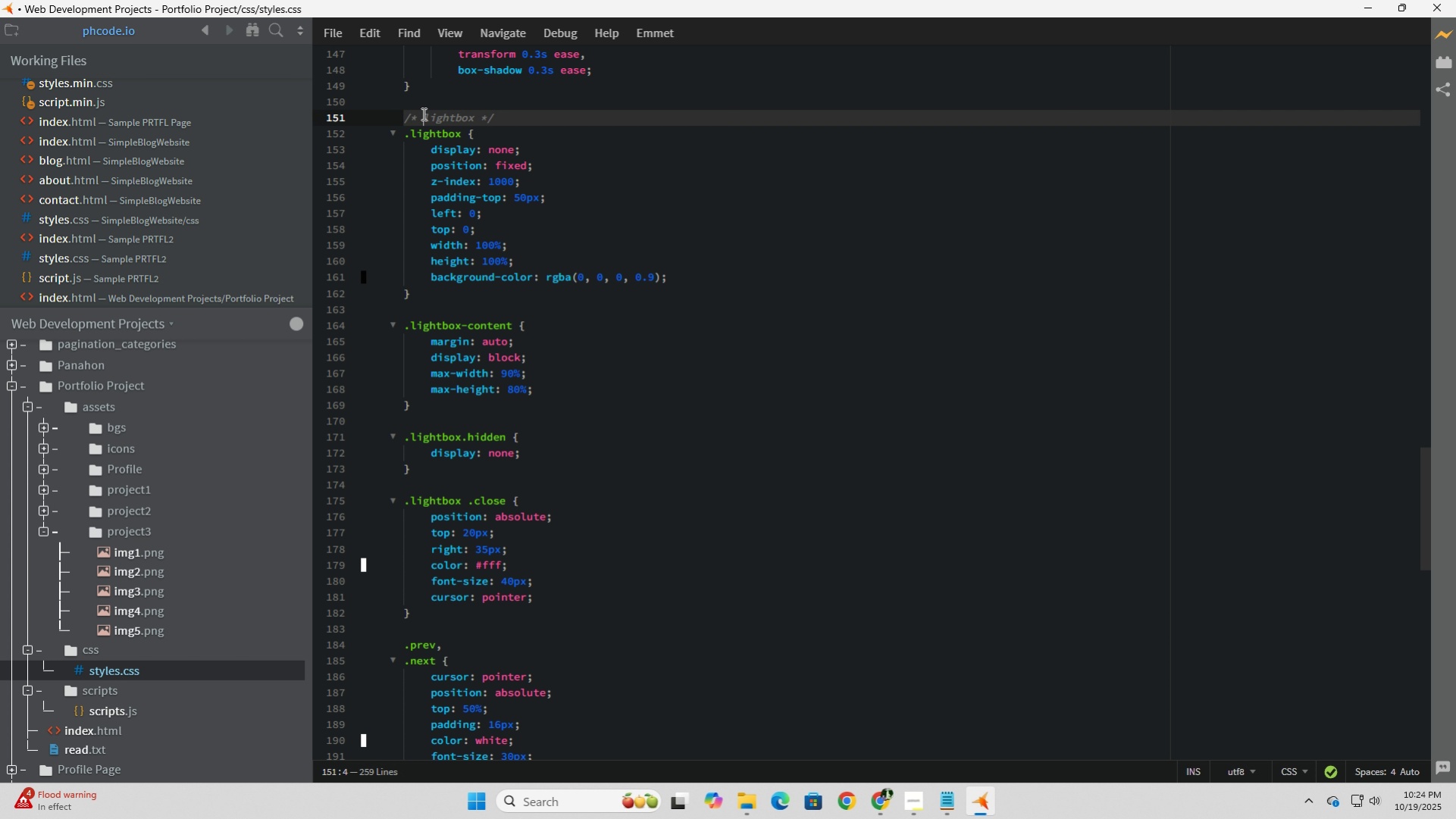 
left_click([422, 114])
 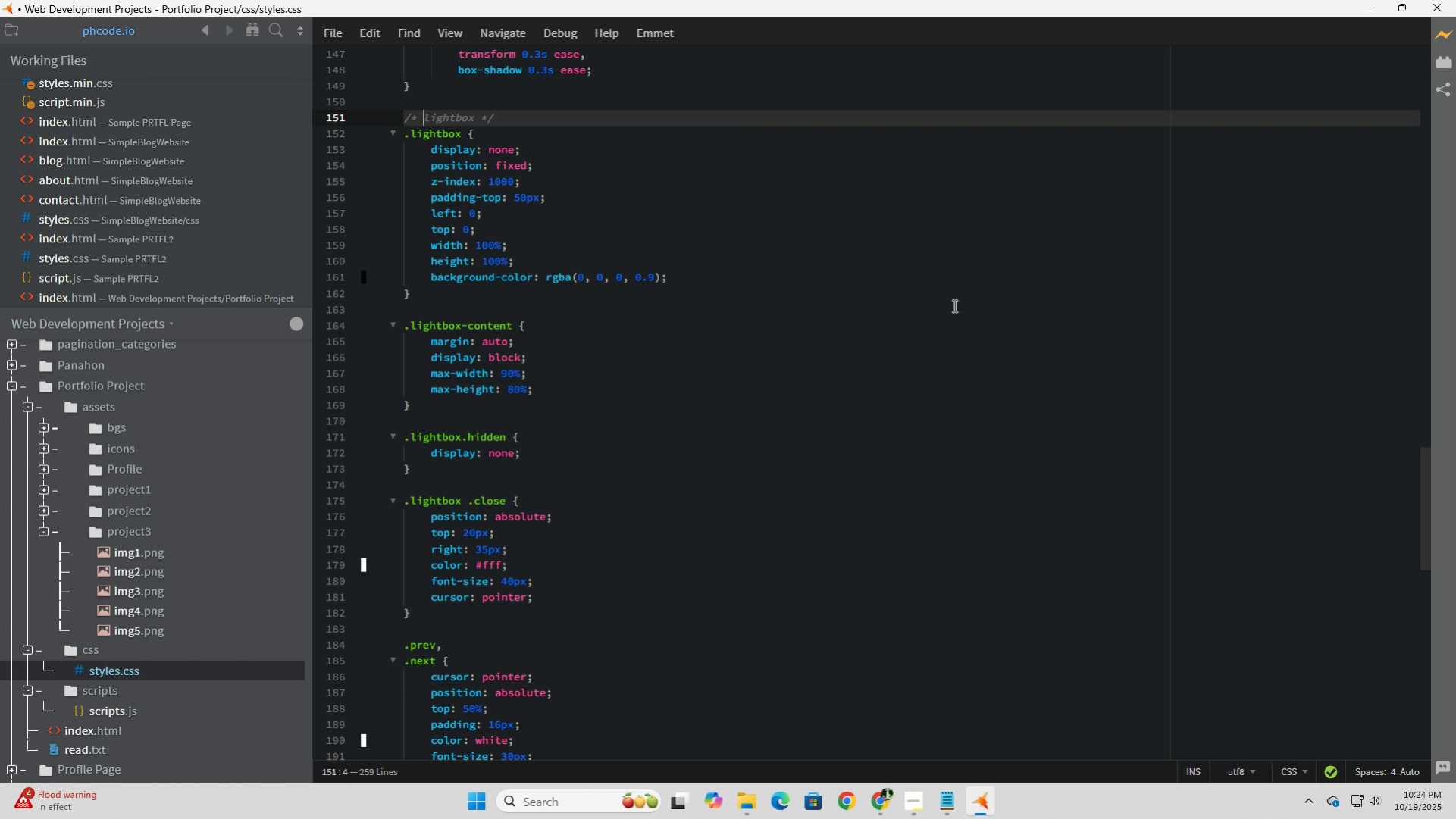 
type(Formatting for )
 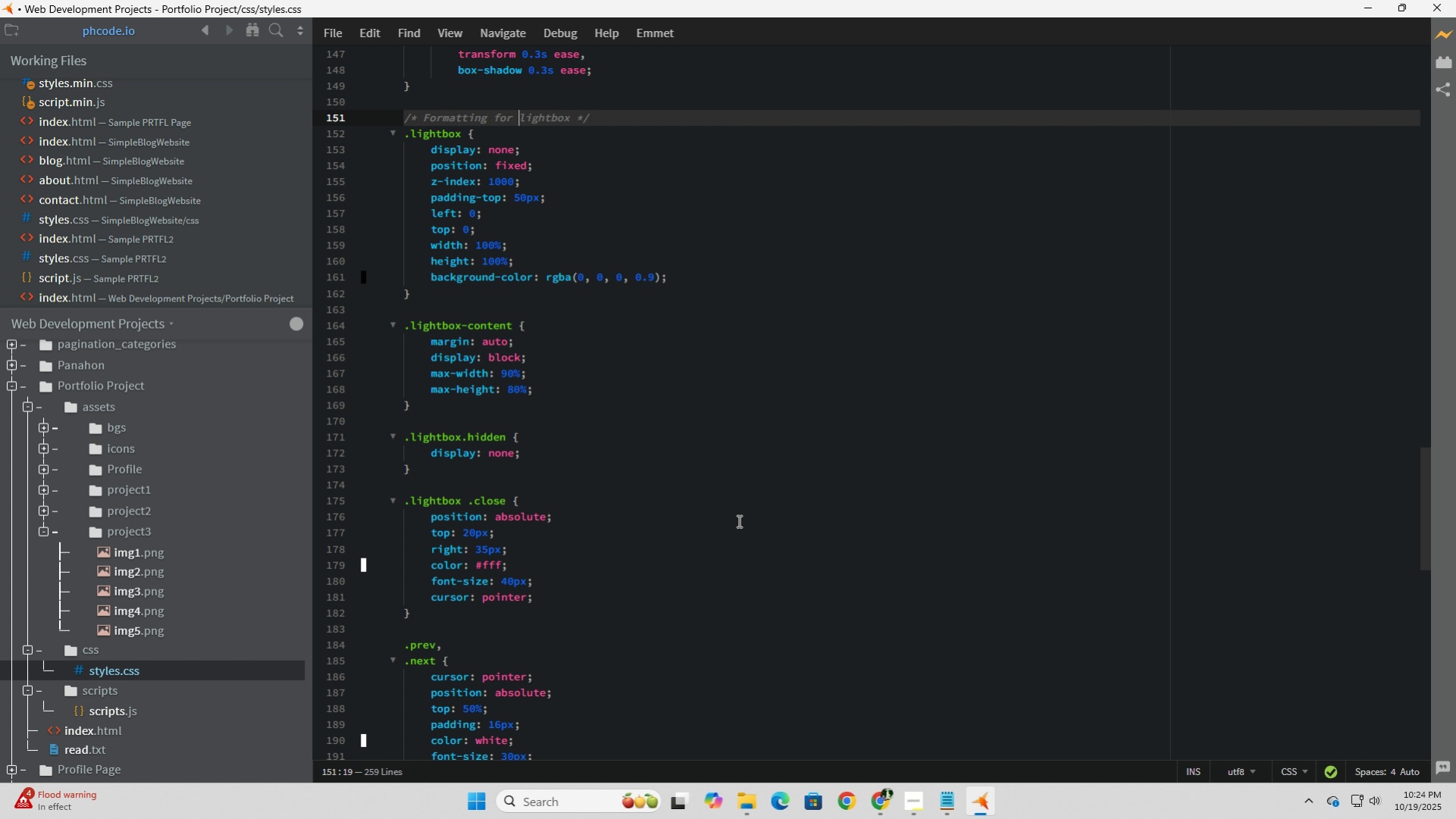 
scroll: coordinate [737, 520], scroll_direction: down, amount: 2.0
 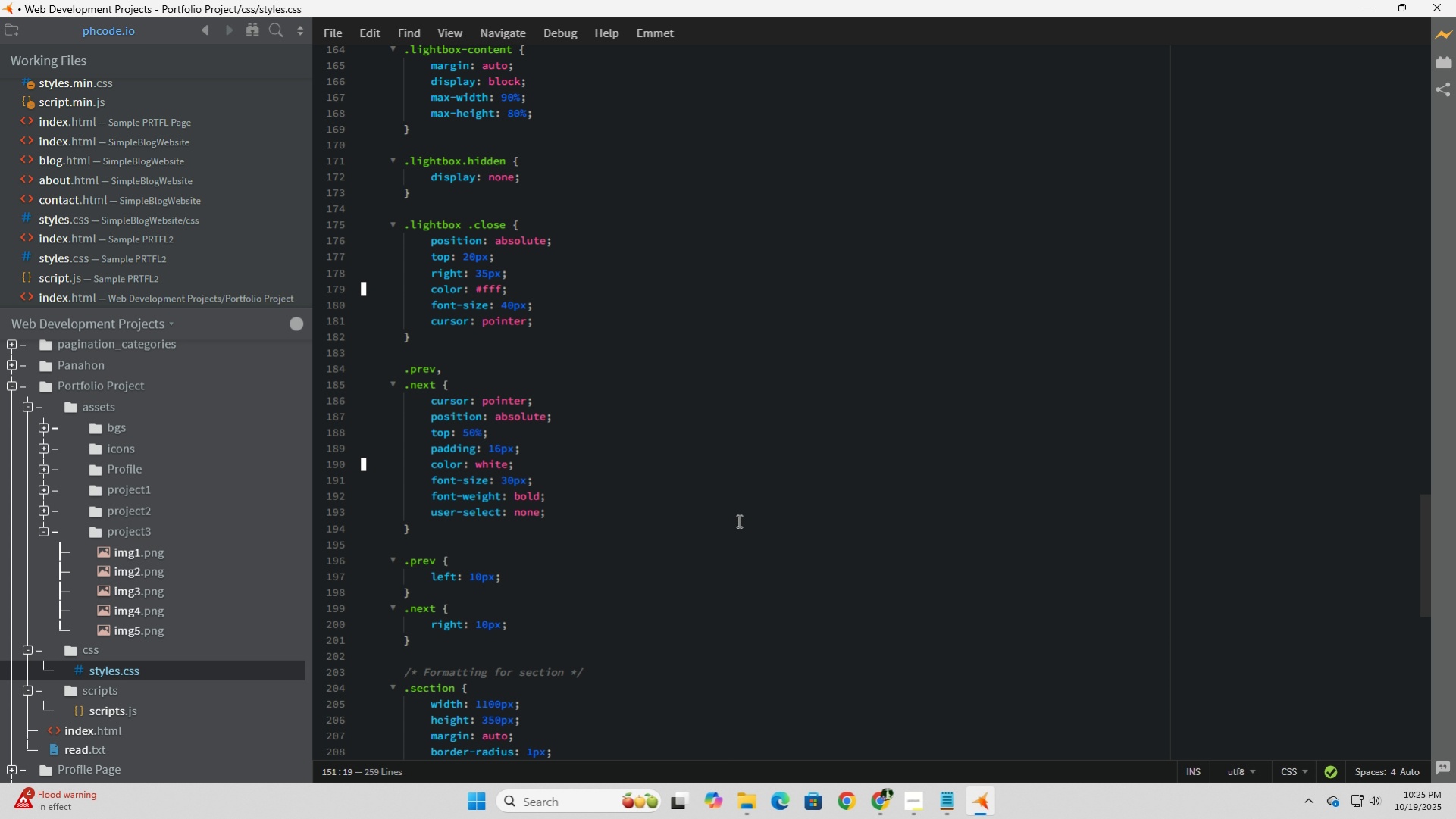 
scroll: coordinate [737, 520], scroll_direction: up, amount: 7.0
 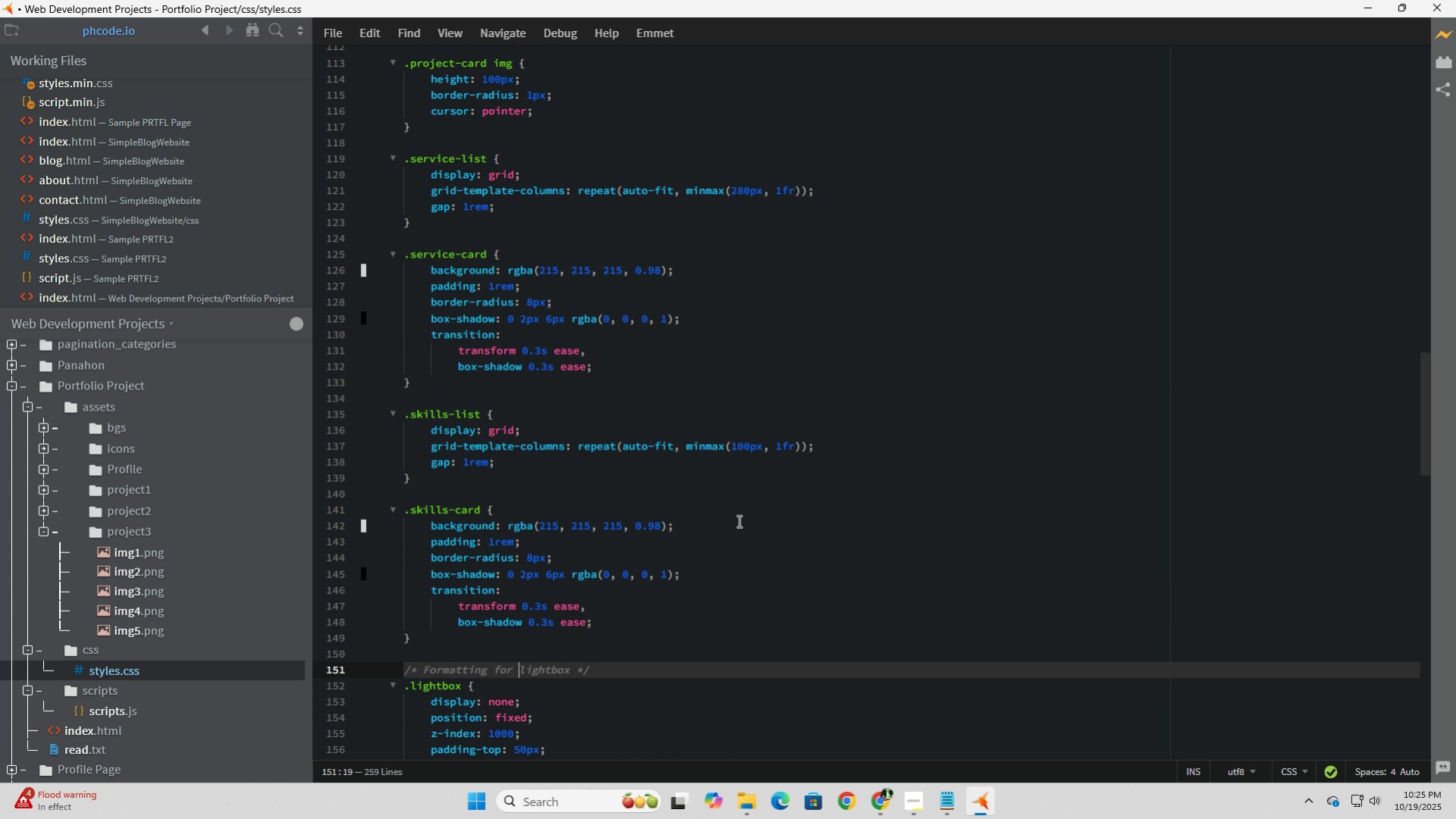 
wait(7.75)
 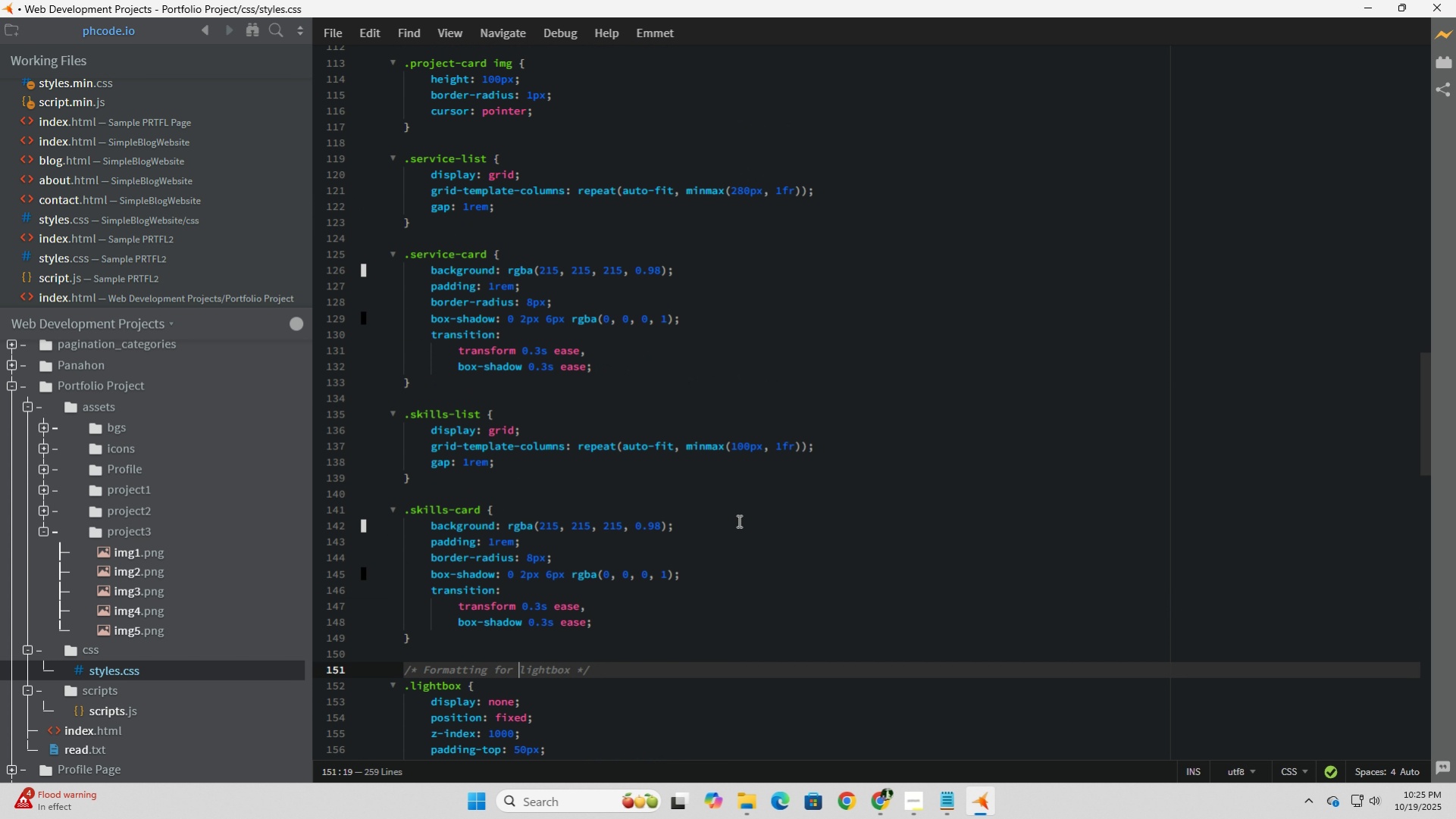 
left_click([435, 399])
 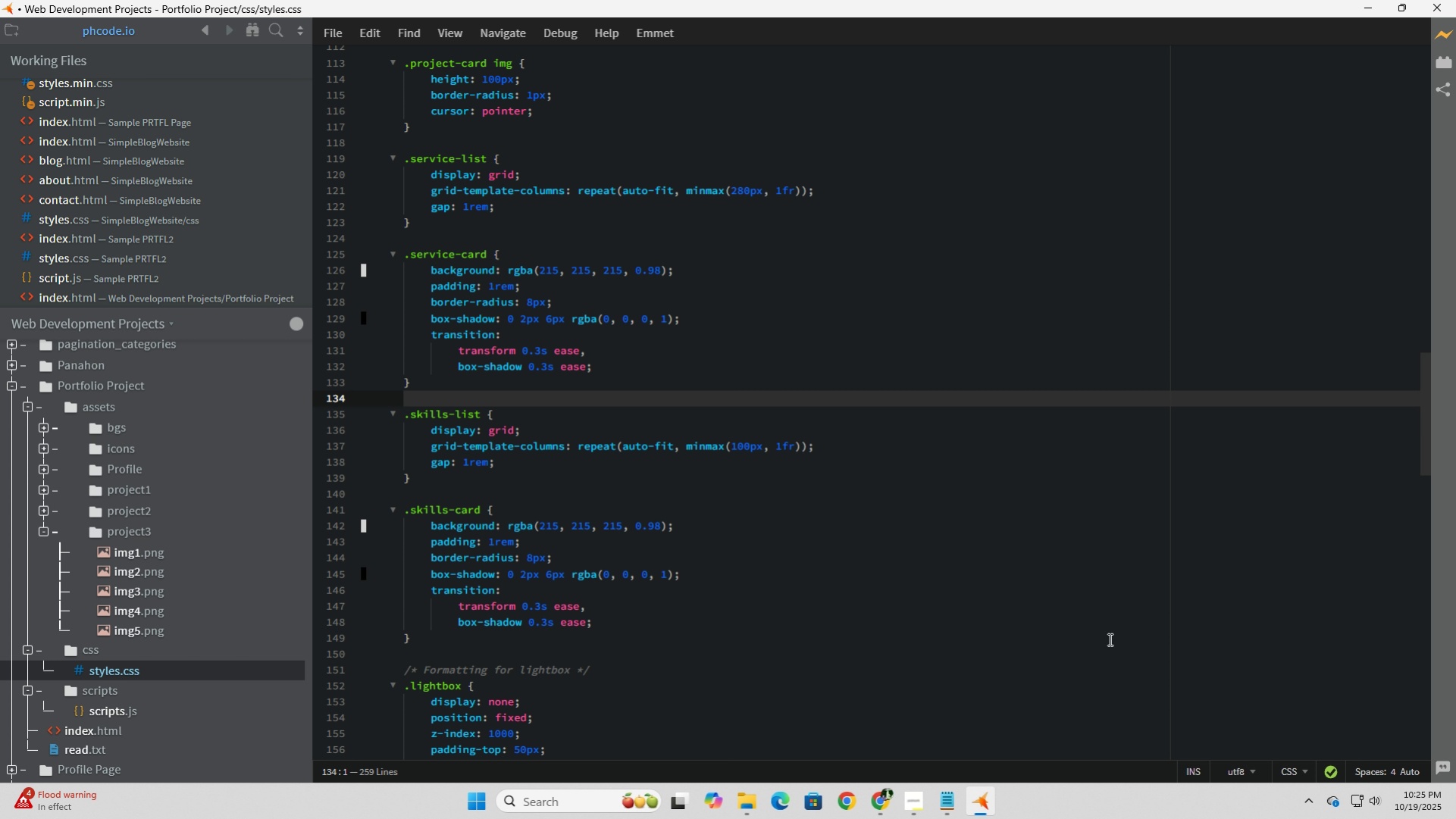 
key(Enter)
 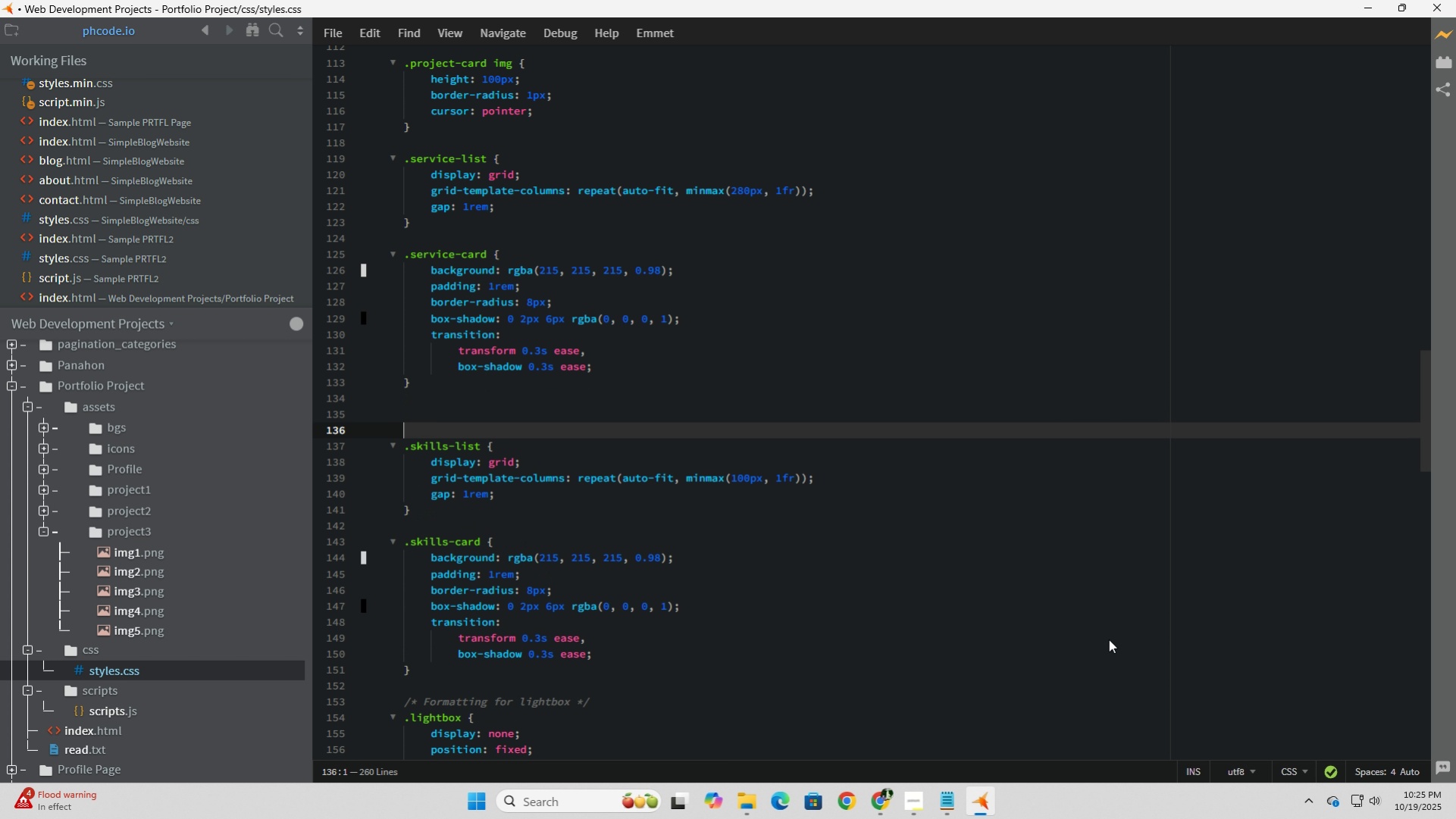 
key(Enter)
 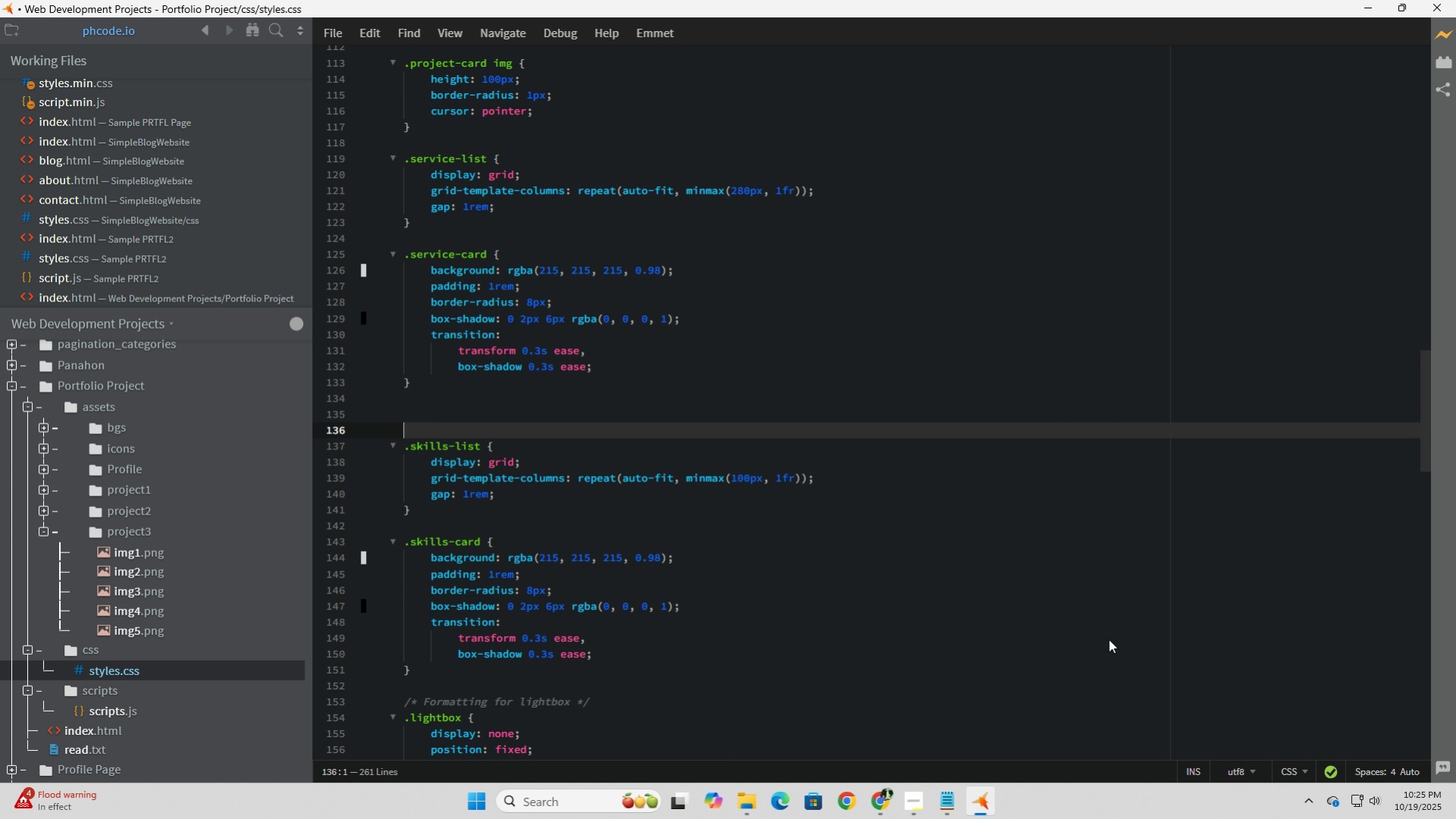 
key(NumpadDivide)
 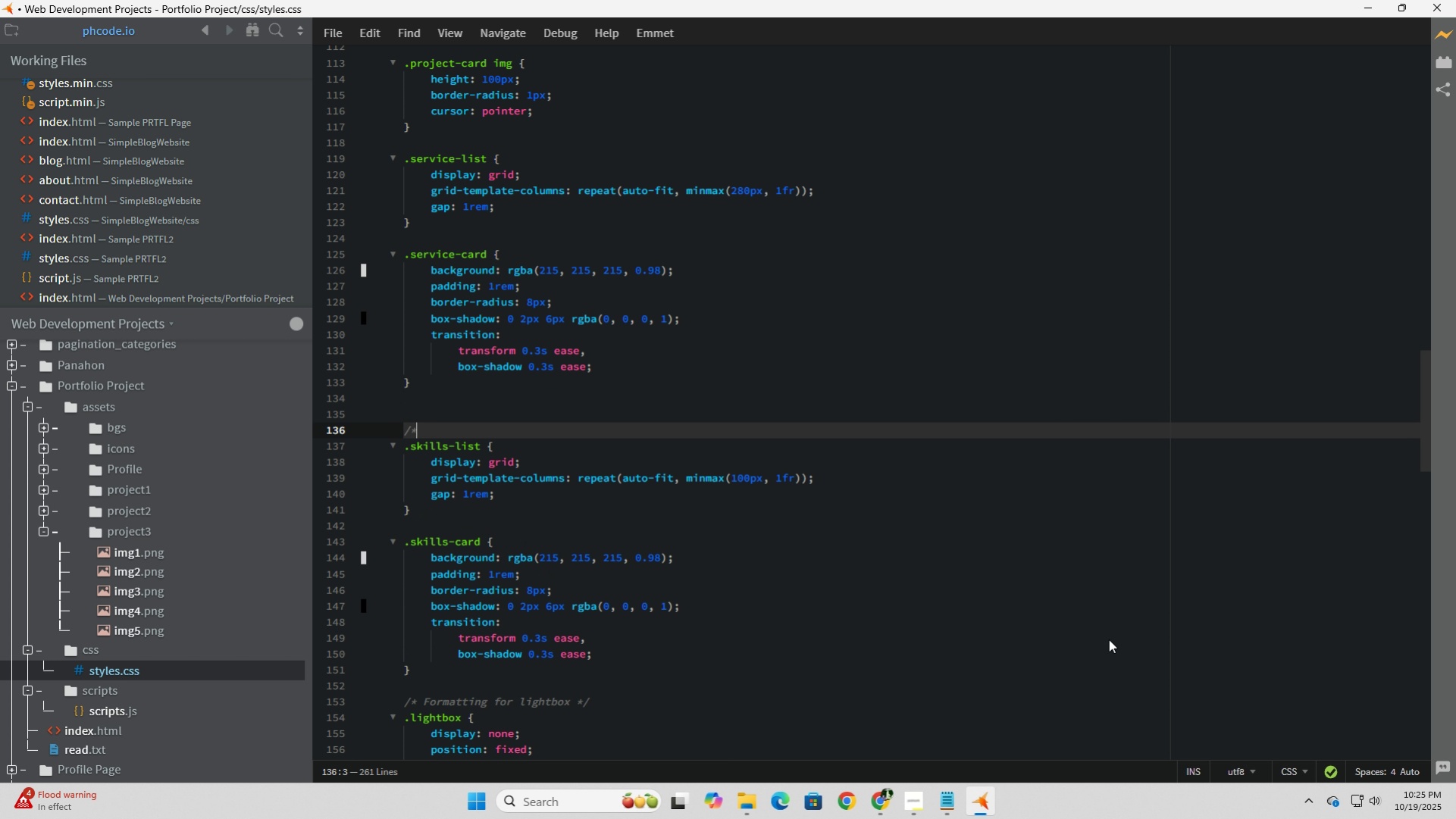 
key(NumpadMultiply)
 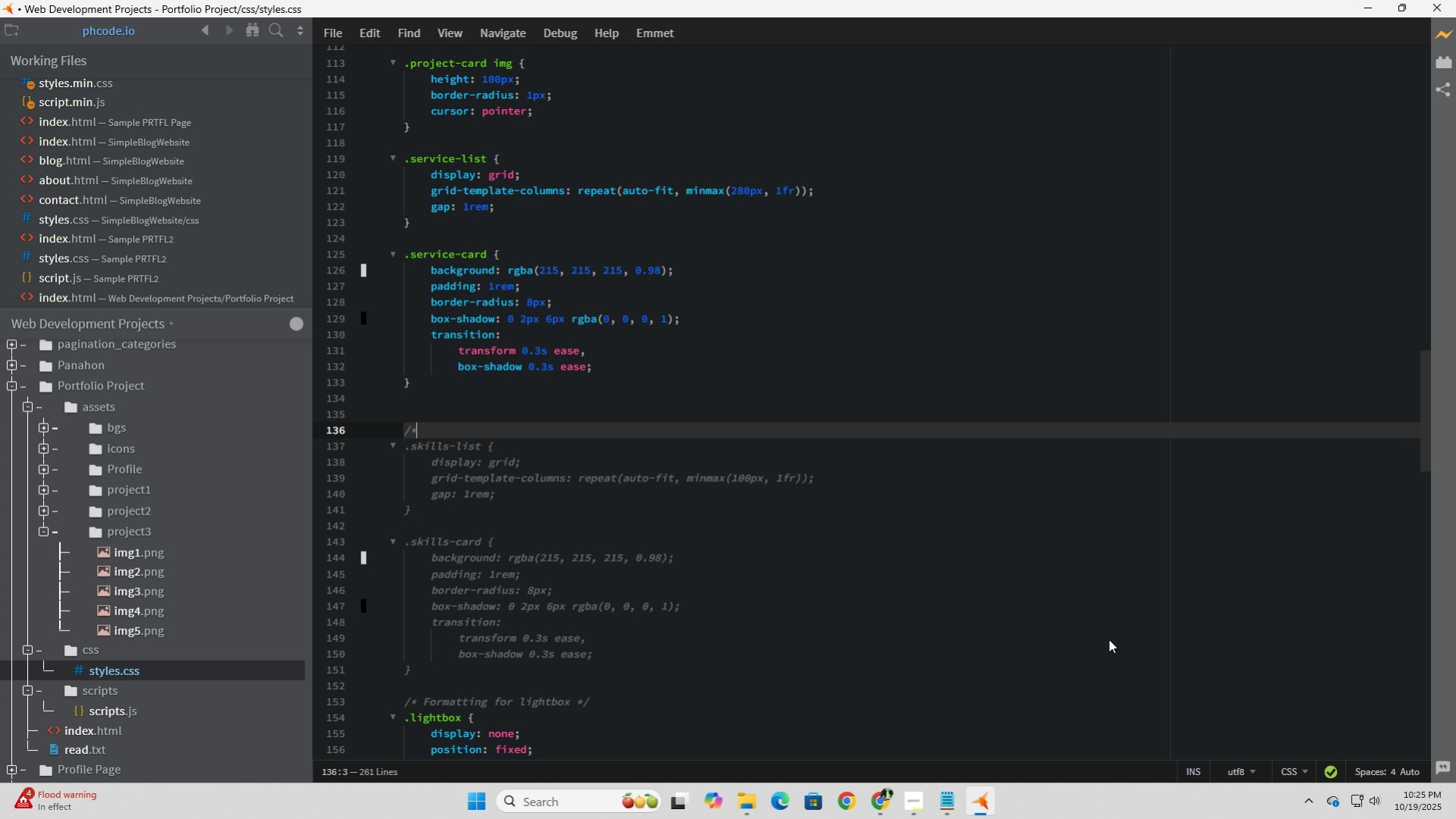 
key(Space)
 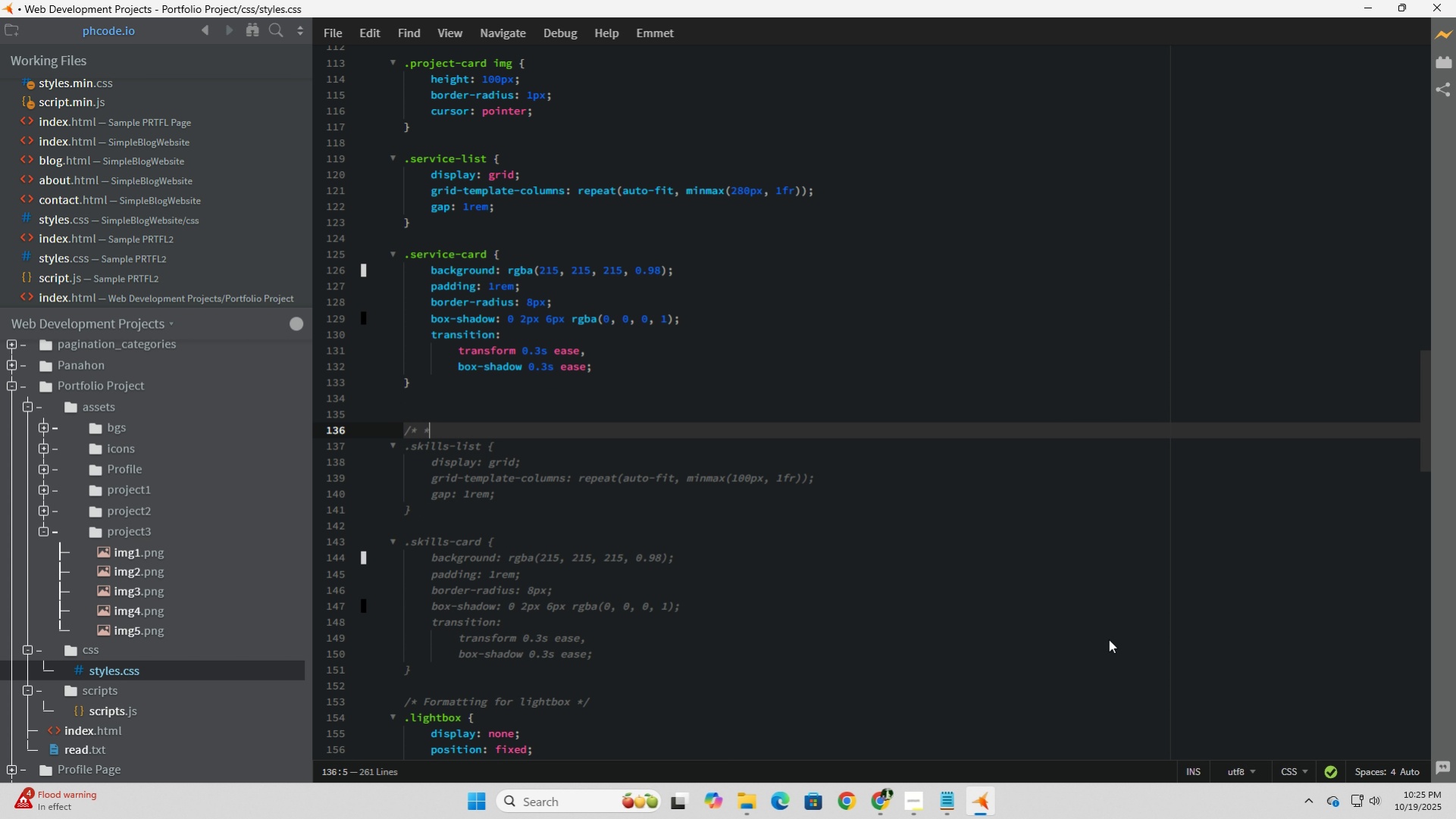 
key(NumpadMultiply)
 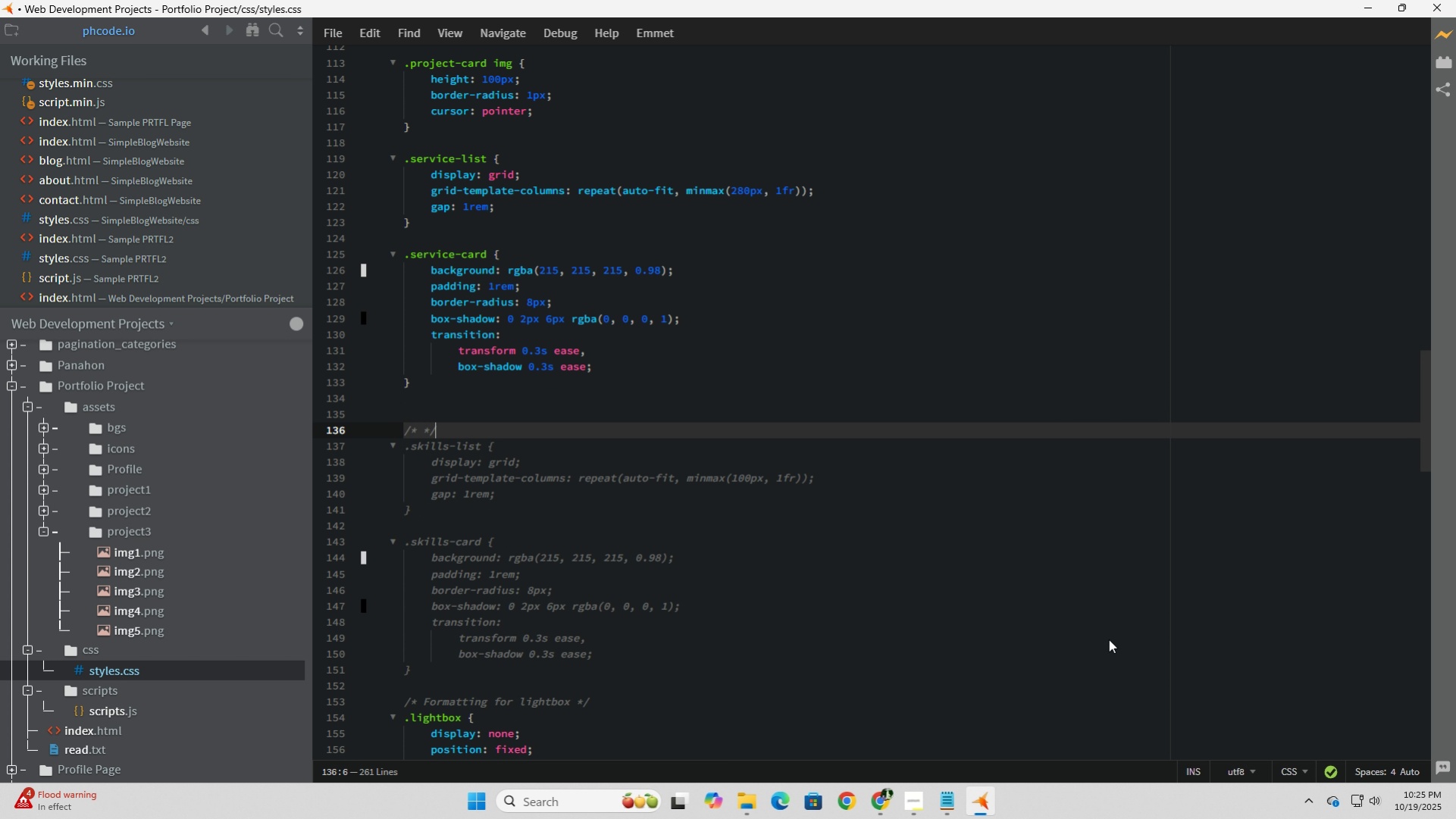 
key(NumpadDivide)
 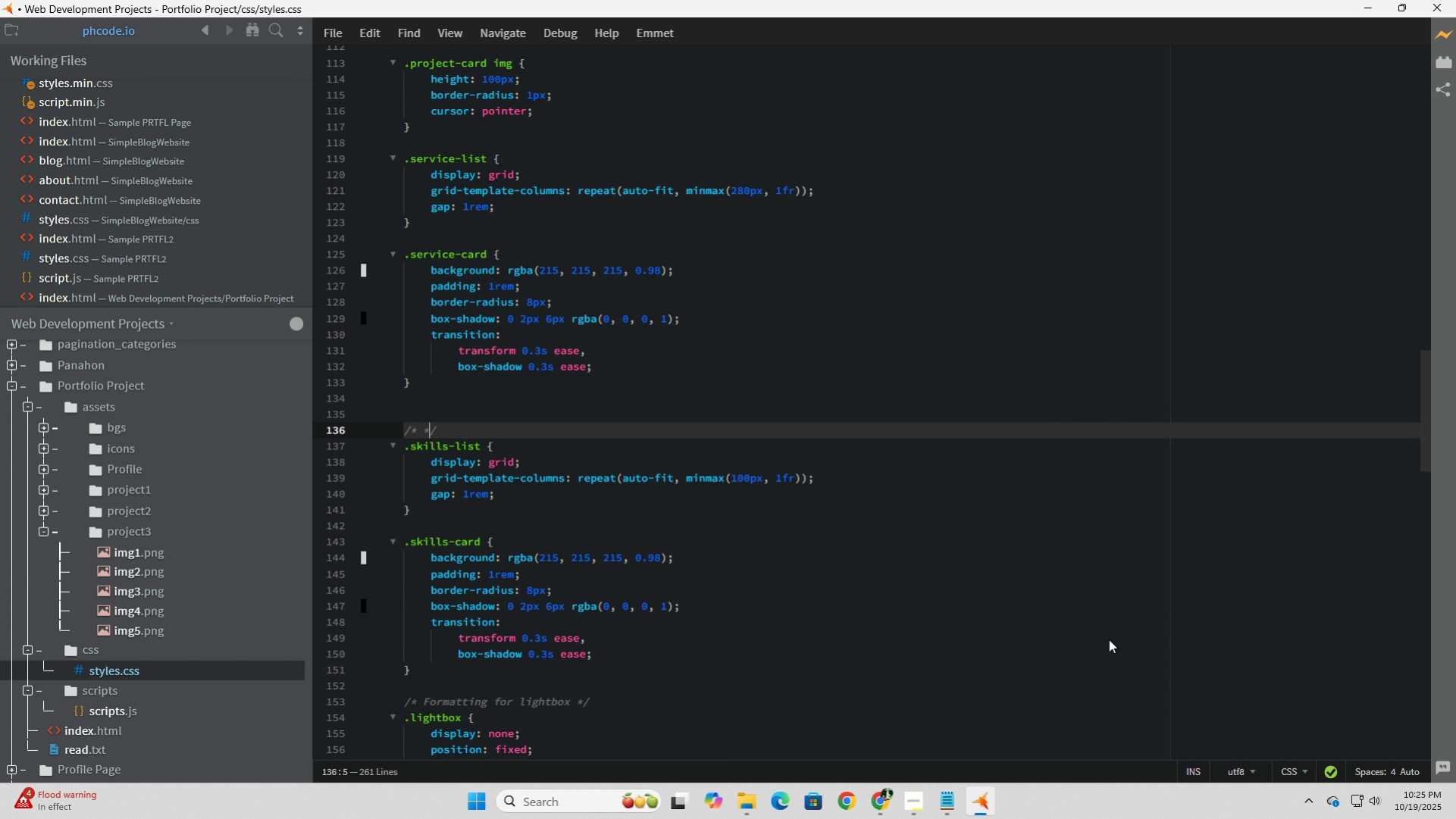 
key(ArrowLeft)
 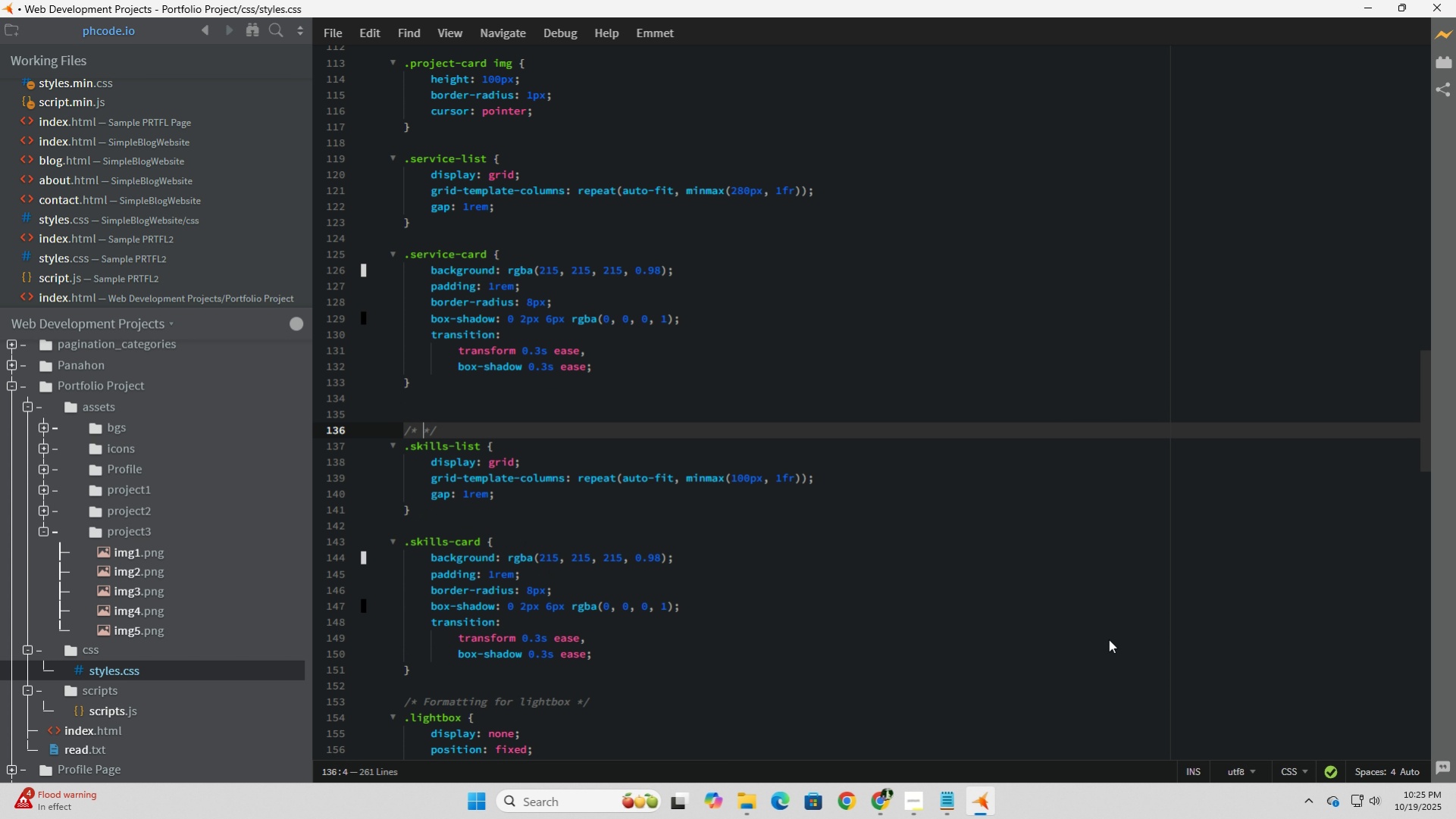 
key(ArrowLeft)
 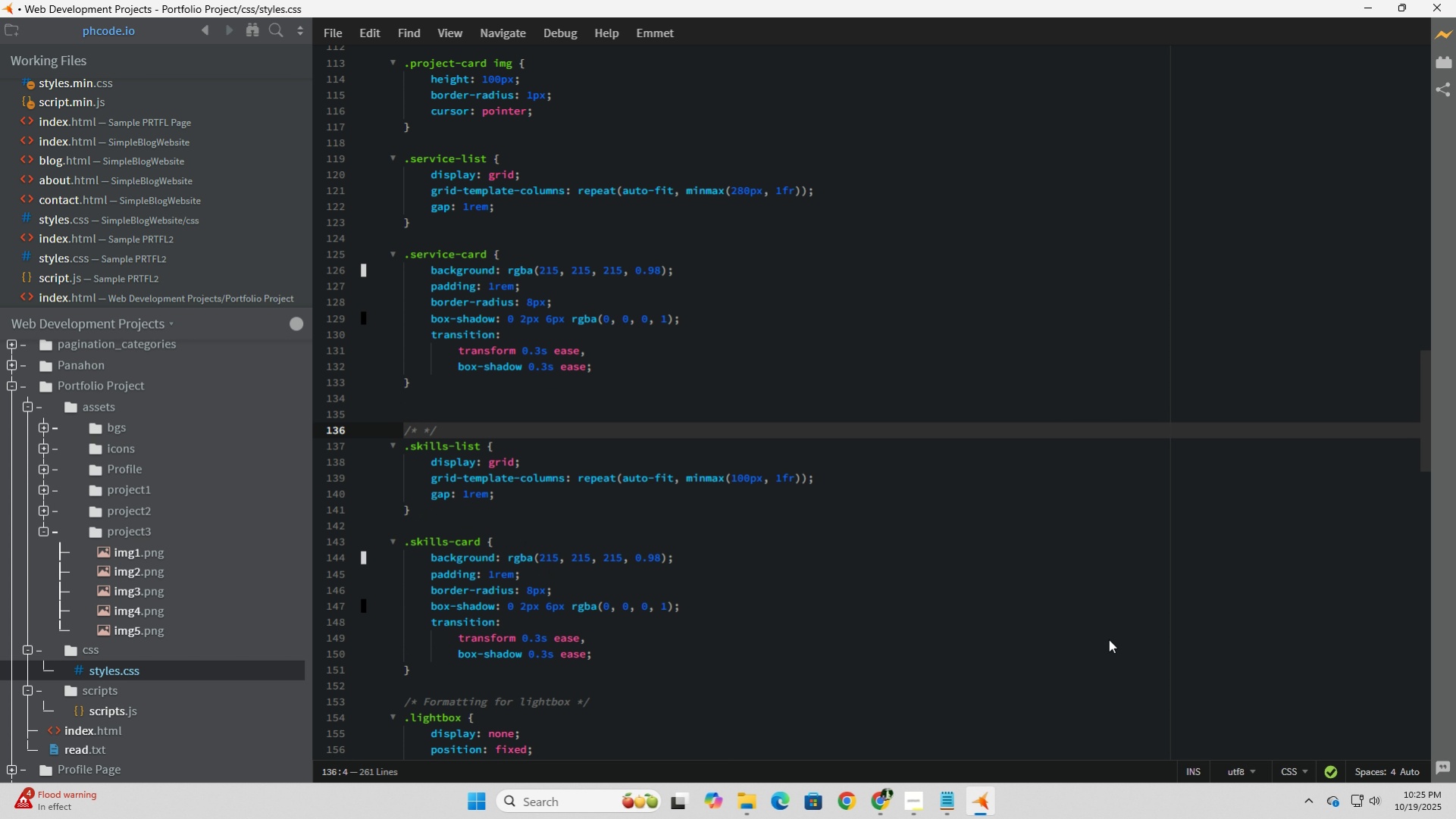 
type(Formatting for skillset section )
 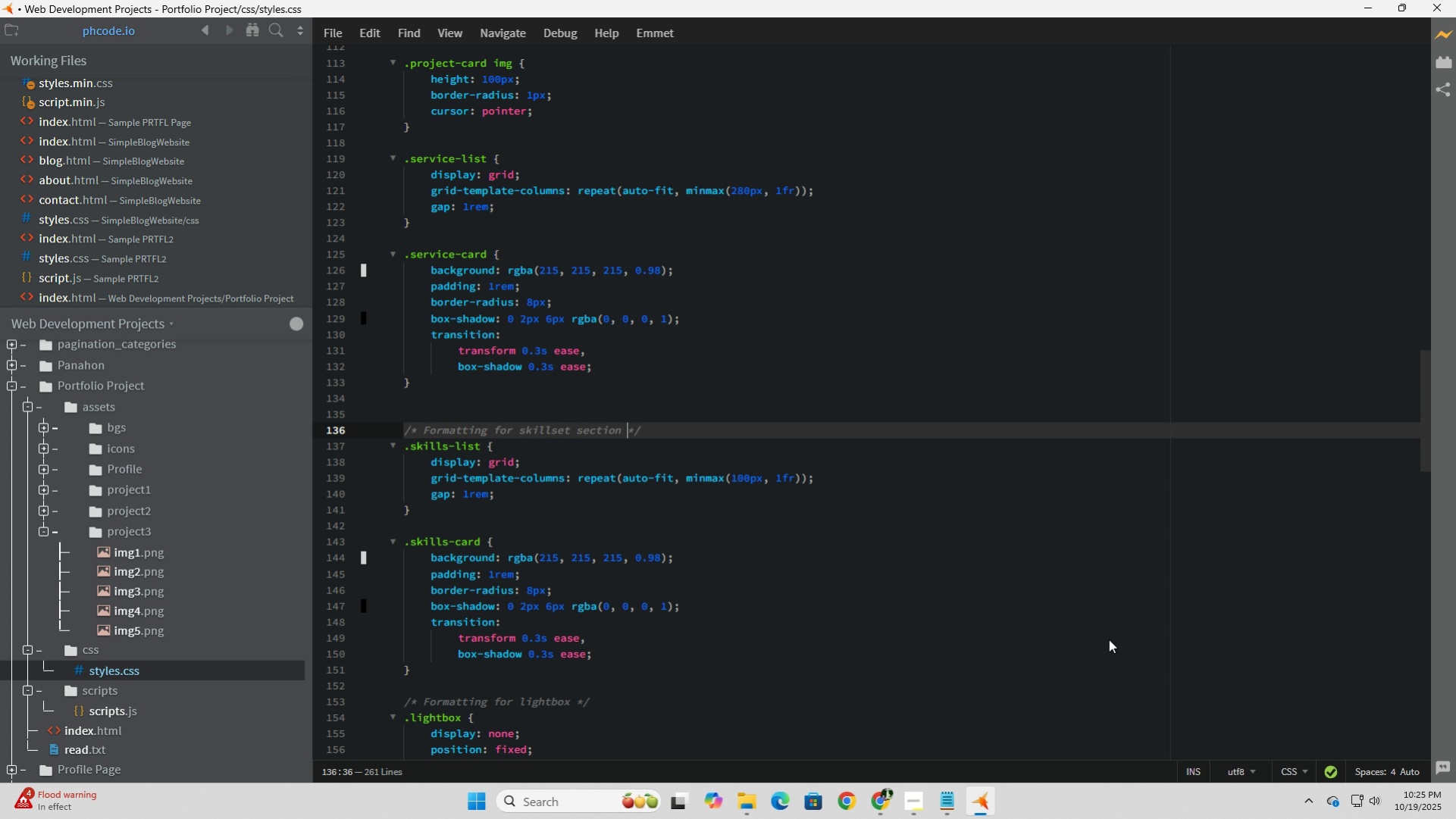 
hold_key(key=ArrowLeft, duration=0.59)
 